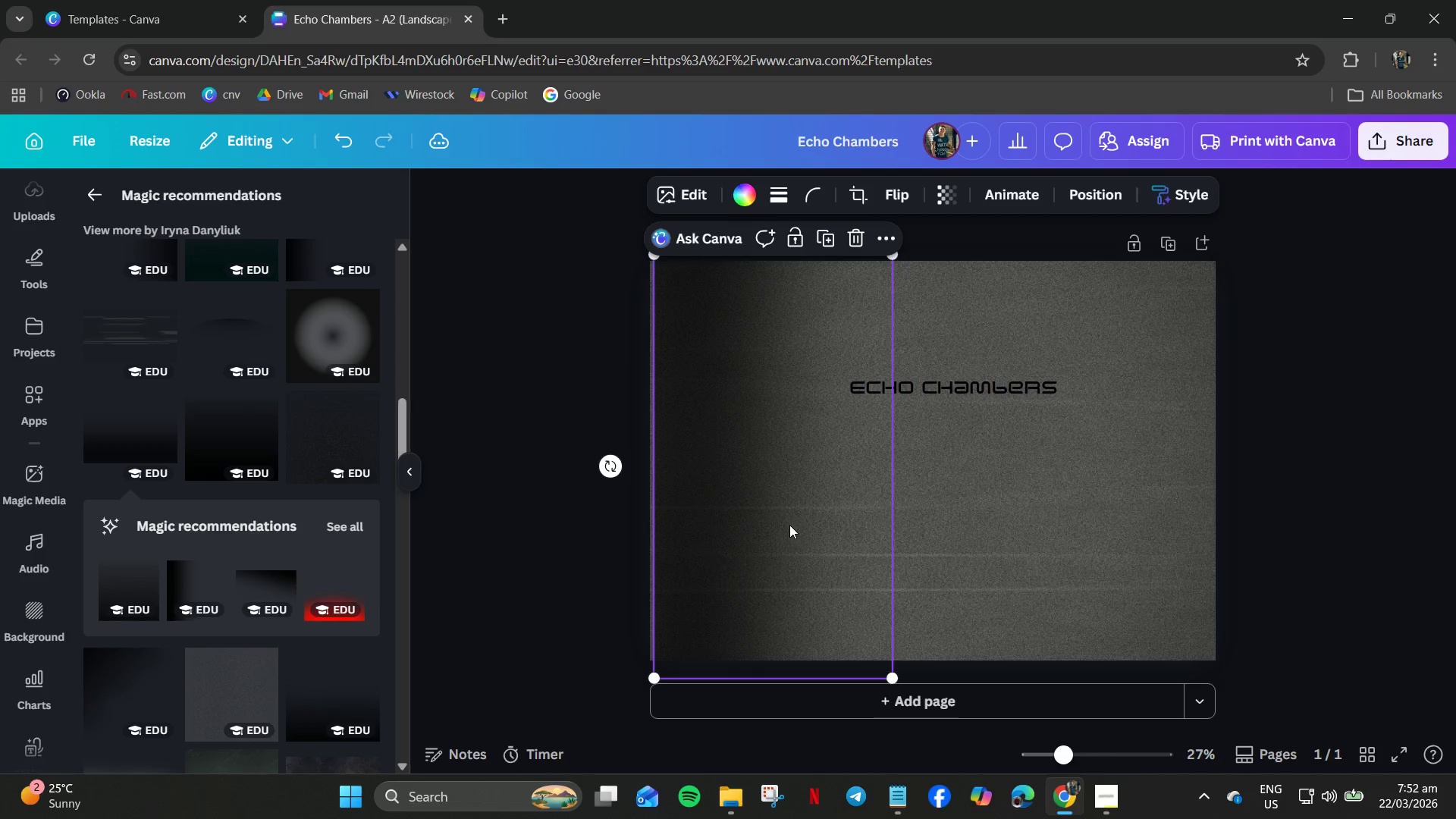 
left_click_drag(start_coordinate=[789, 525], to_coordinate=[785, 516])
 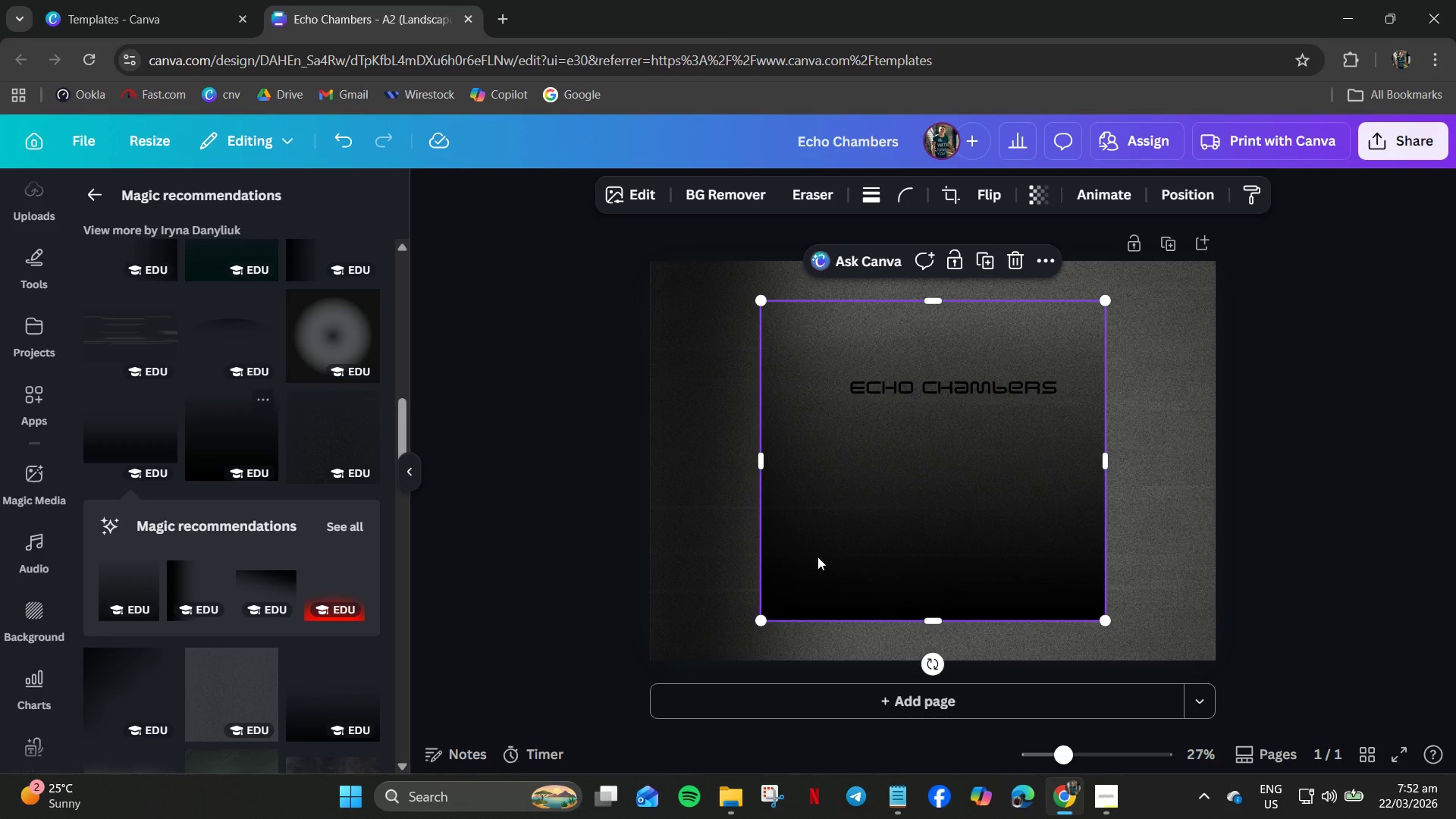 
wait(5.58)
 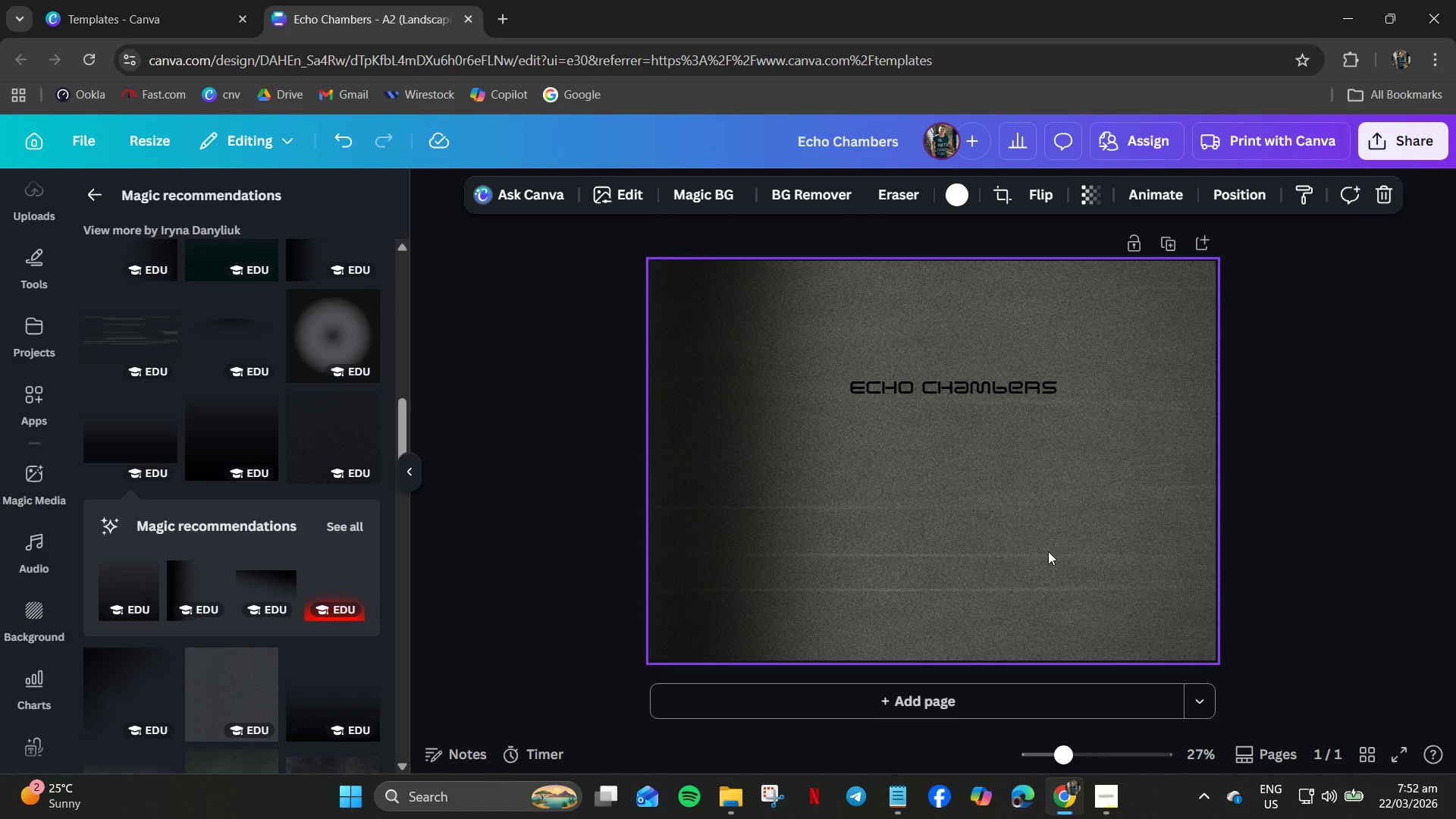 
left_click([709, 494])
 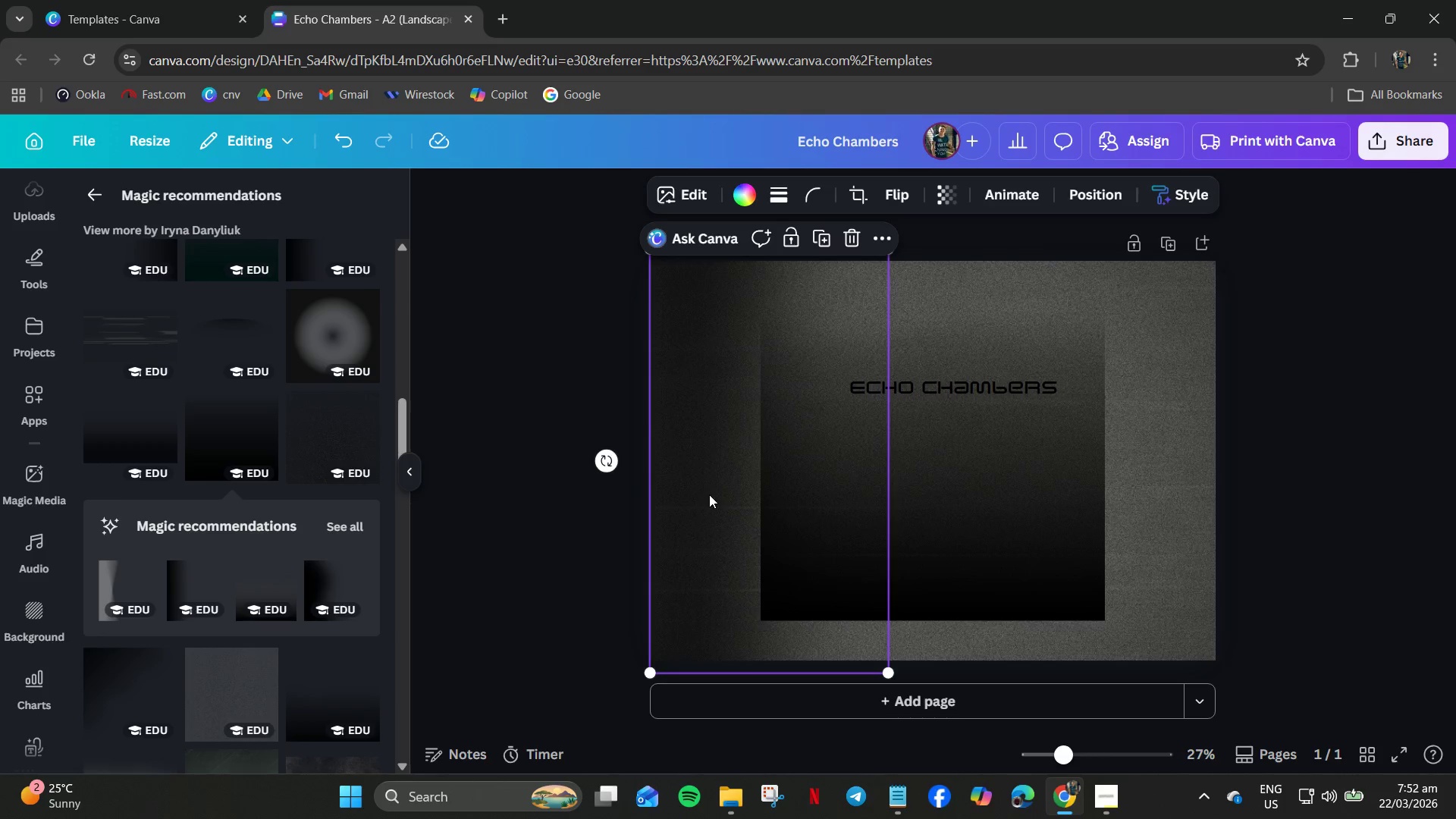 
key(Delete)
 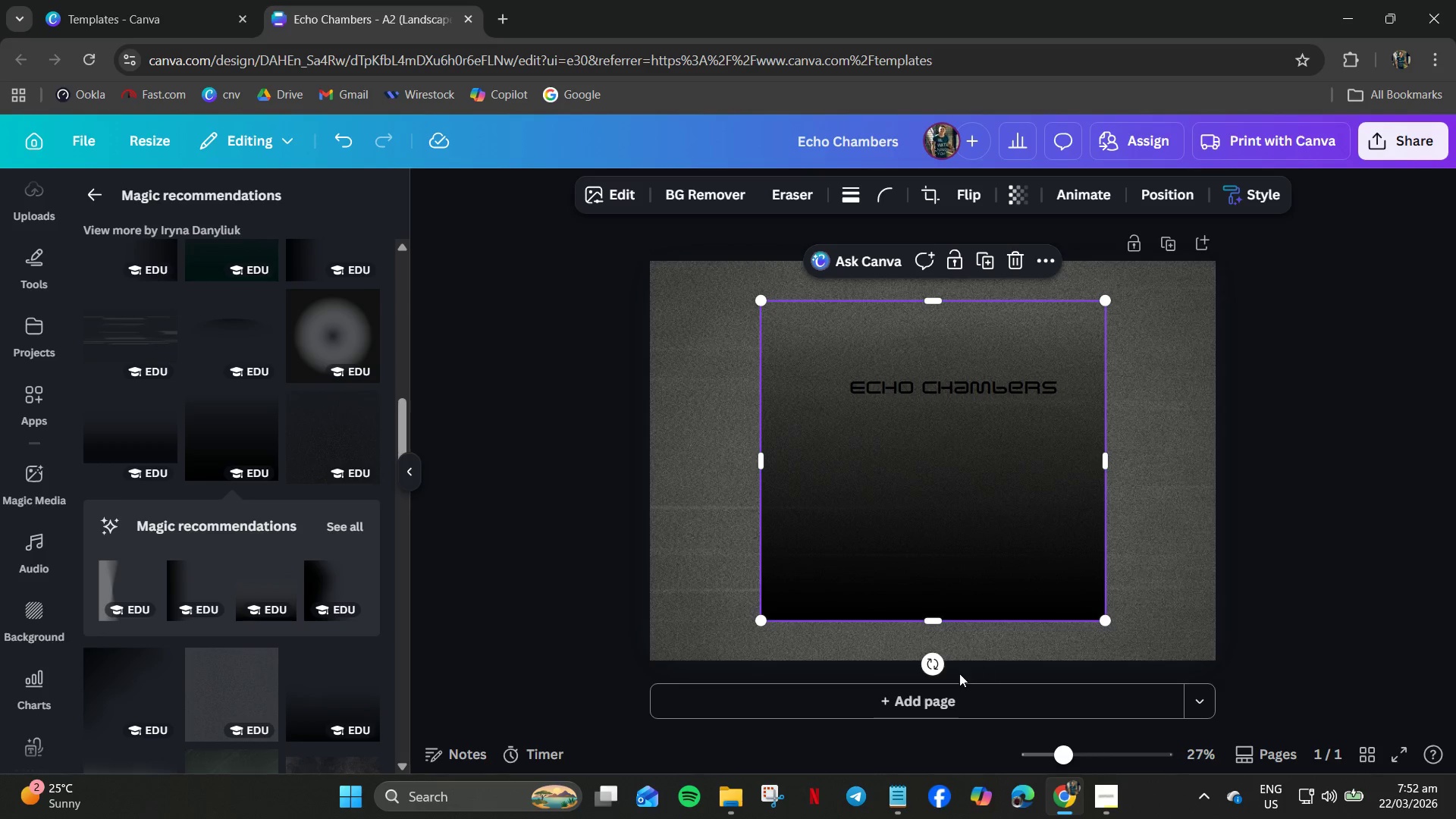 
left_click_drag(start_coordinate=[927, 662], to_coordinate=[779, 457])
 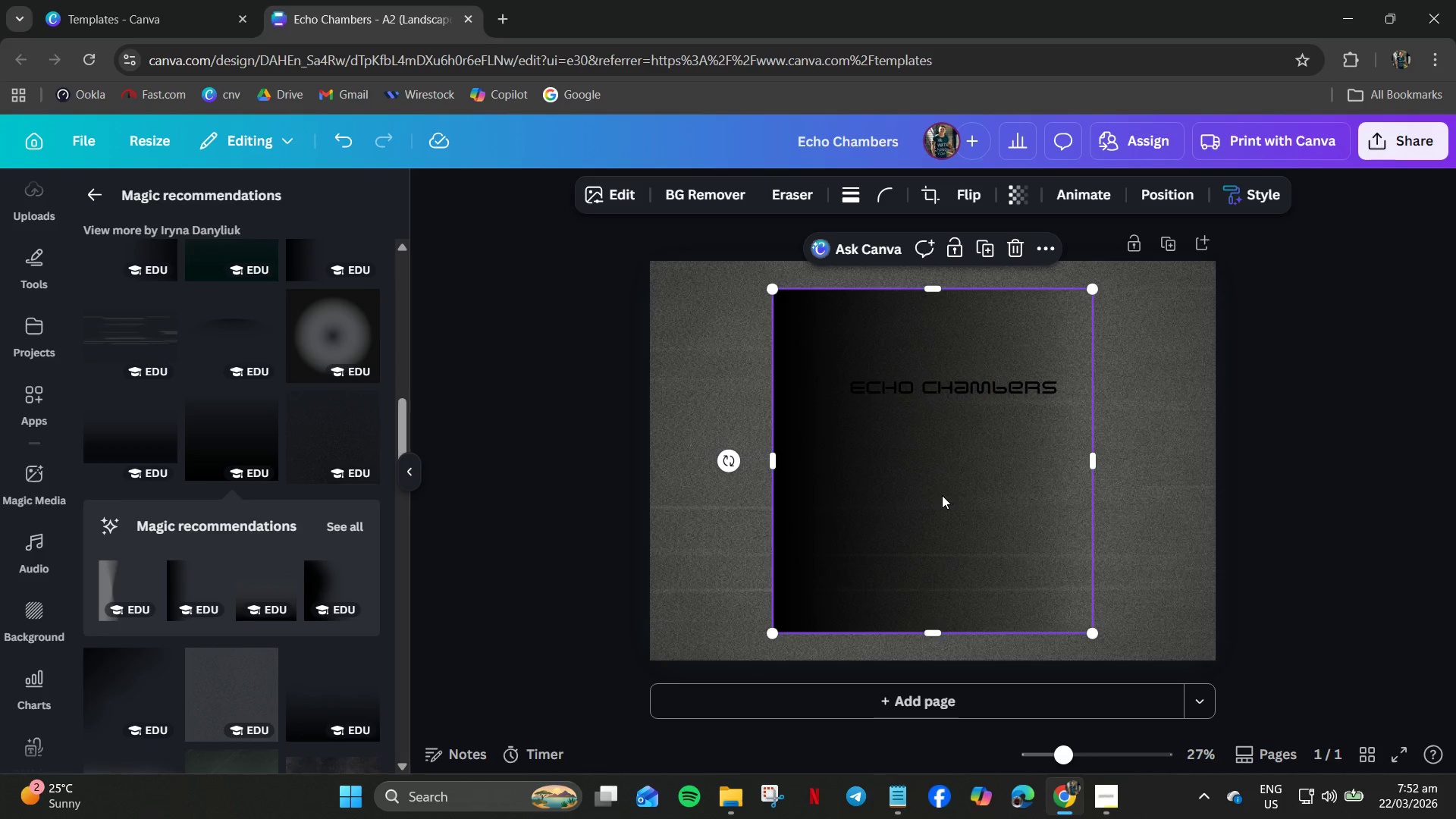 
left_click_drag(start_coordinate=[944, 495], to_coordinate=[822, 464])
 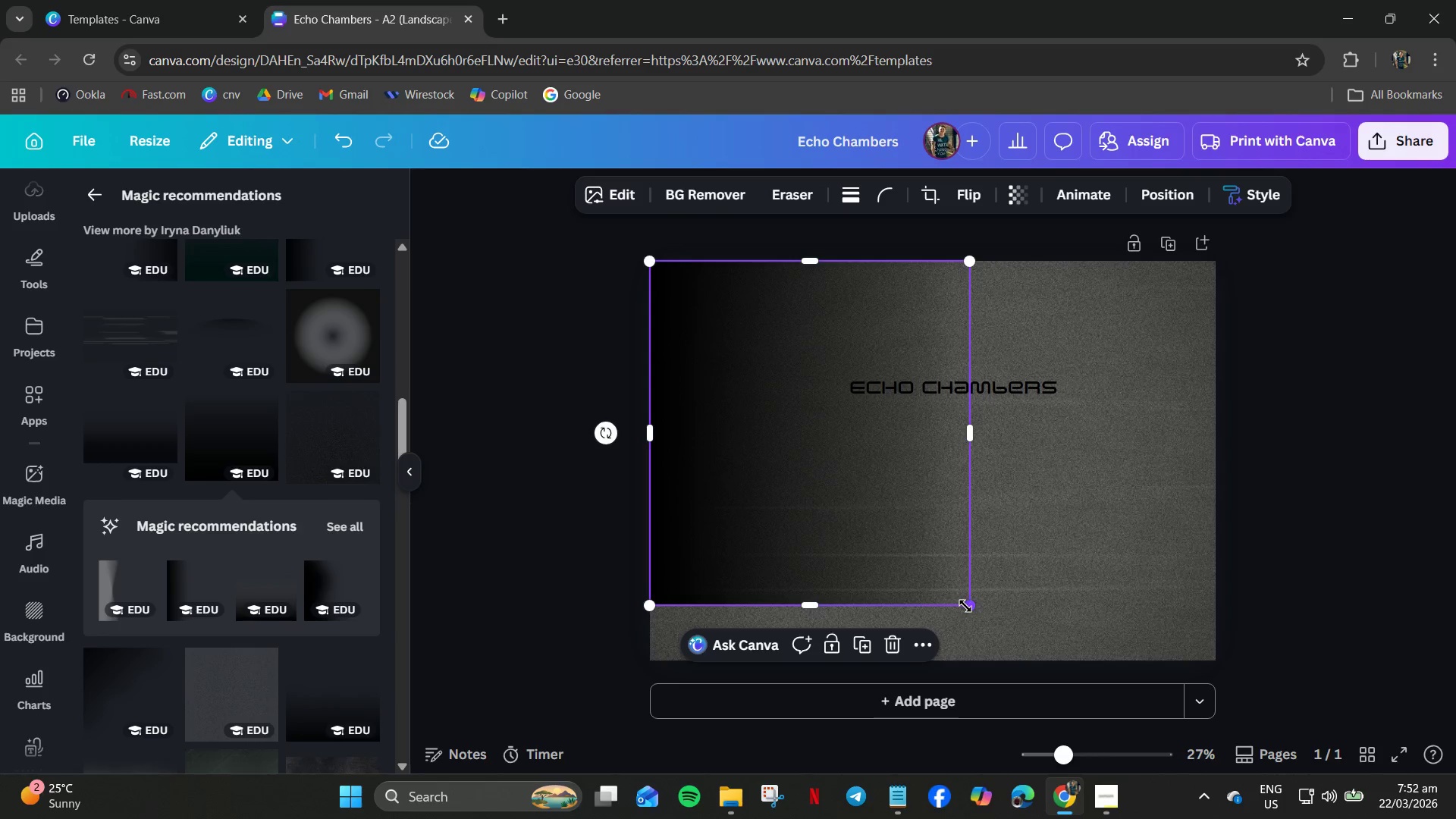 
left_click_drag(start_coordinate=[968, 607], to_coordinate=[1078, 593])
 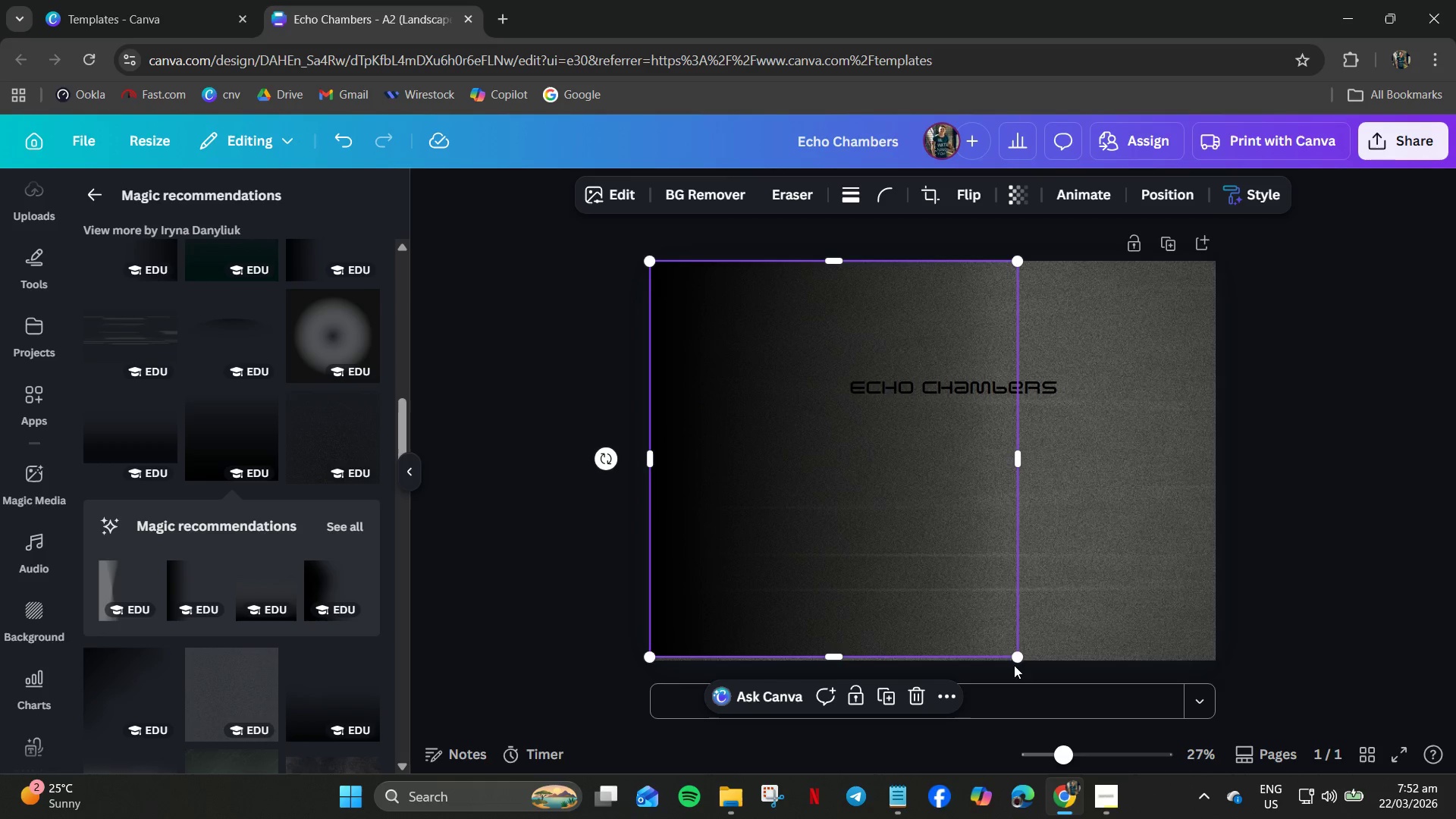 
left_click_drag(start_coordinate=[1014, 655], to_coordinate=[1021, 660])
 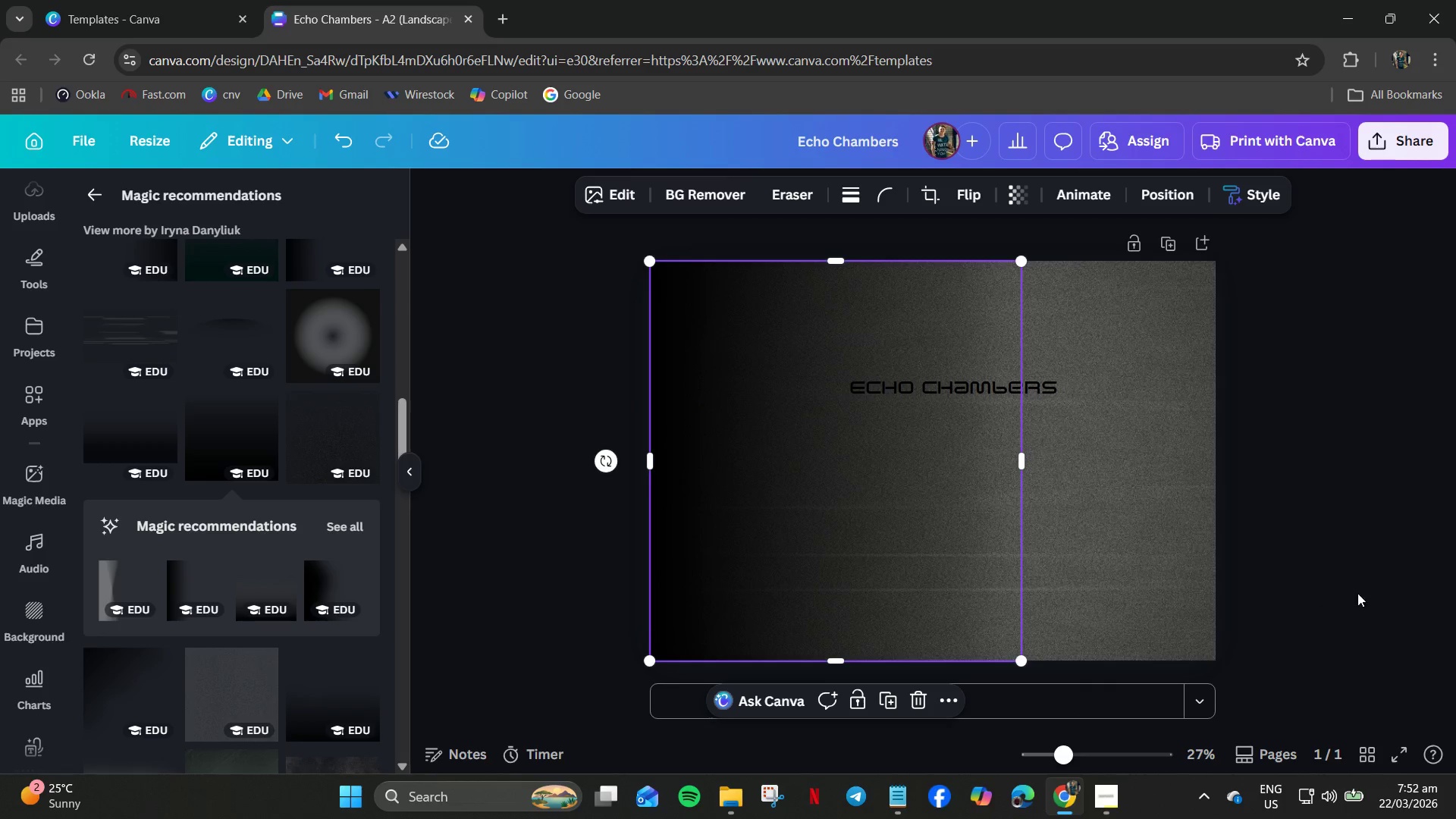 
left_click([1376, 585])
 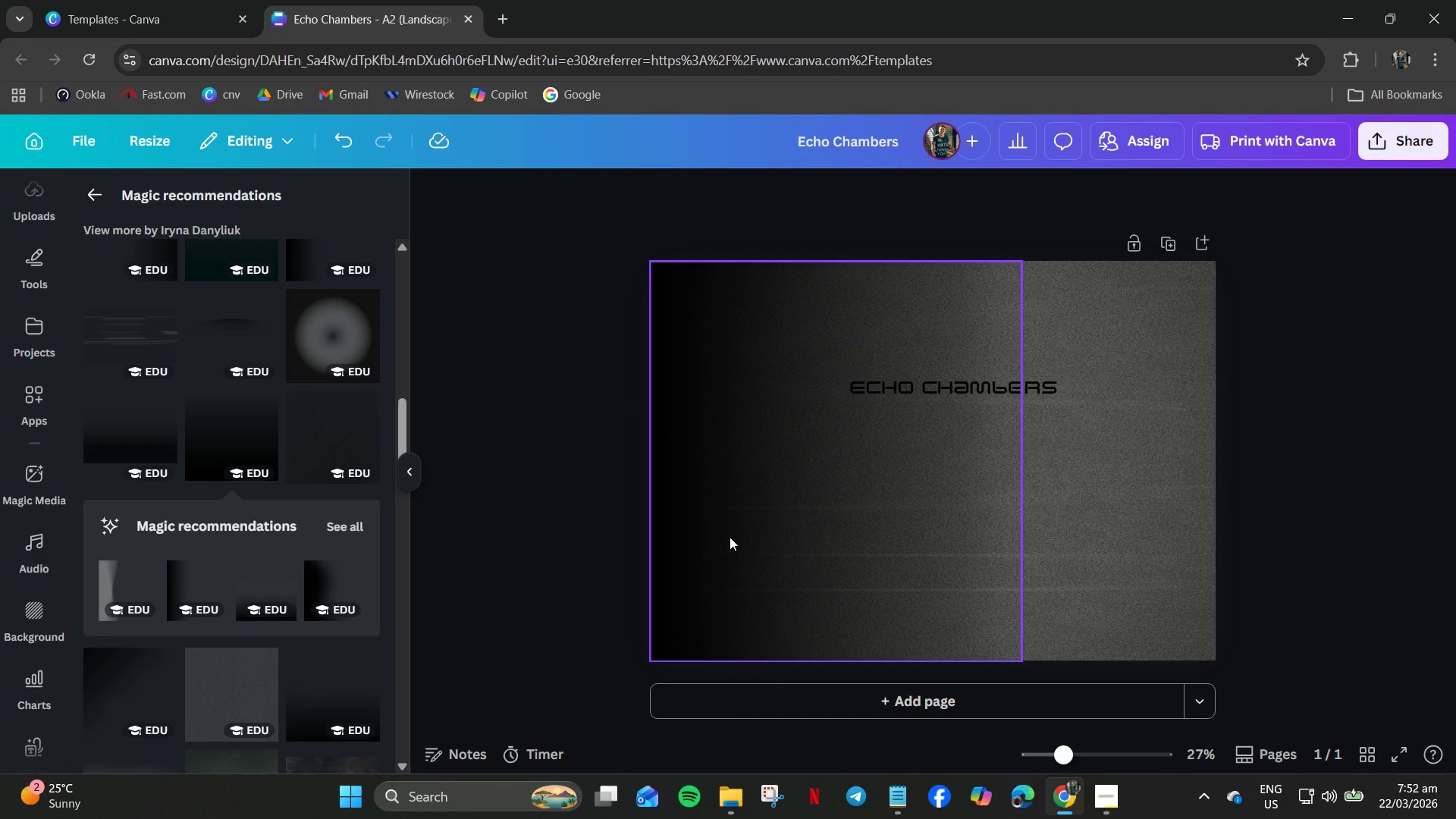 
right_click([730, 537])
 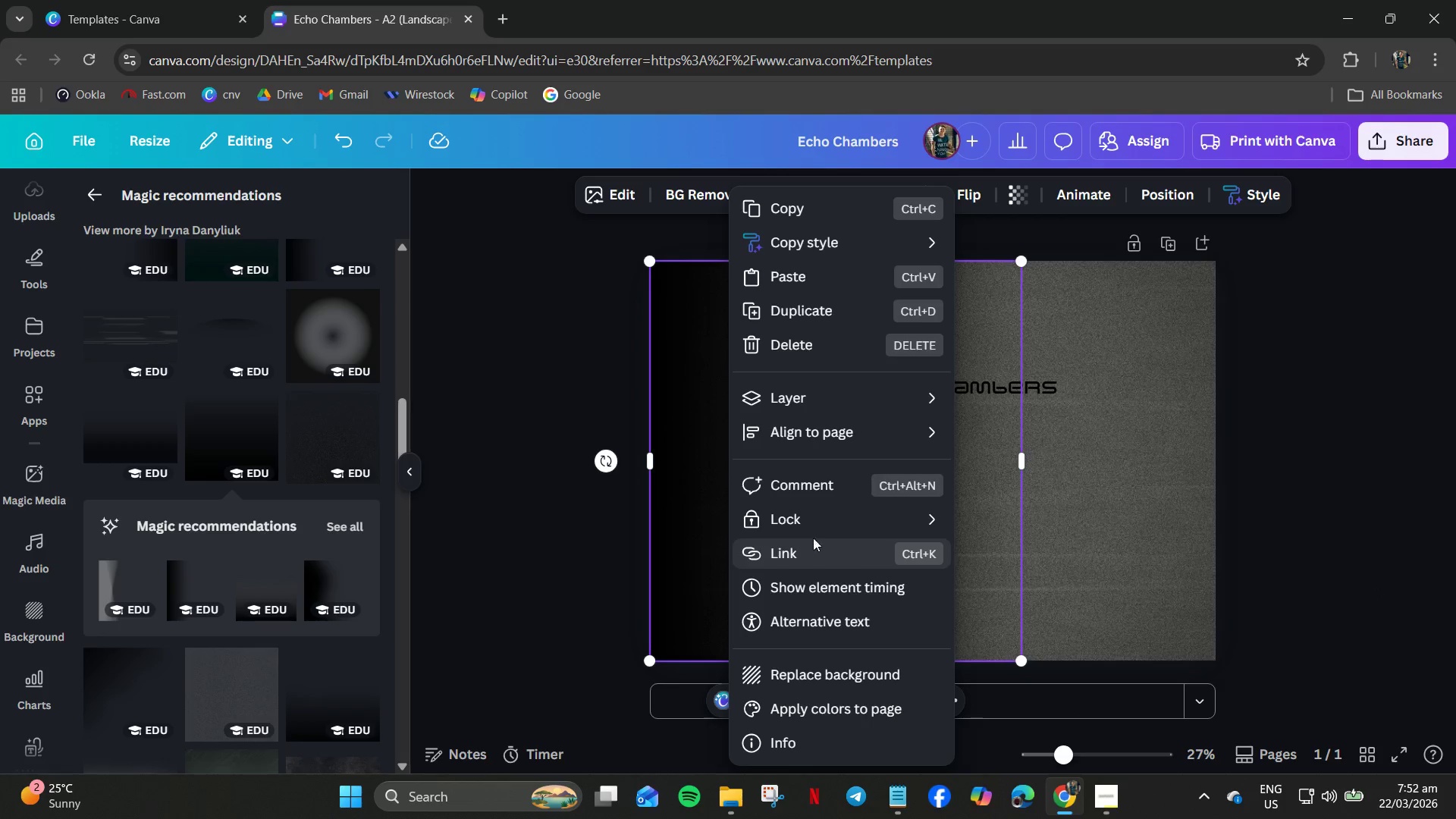 
left_click([822, 527])
 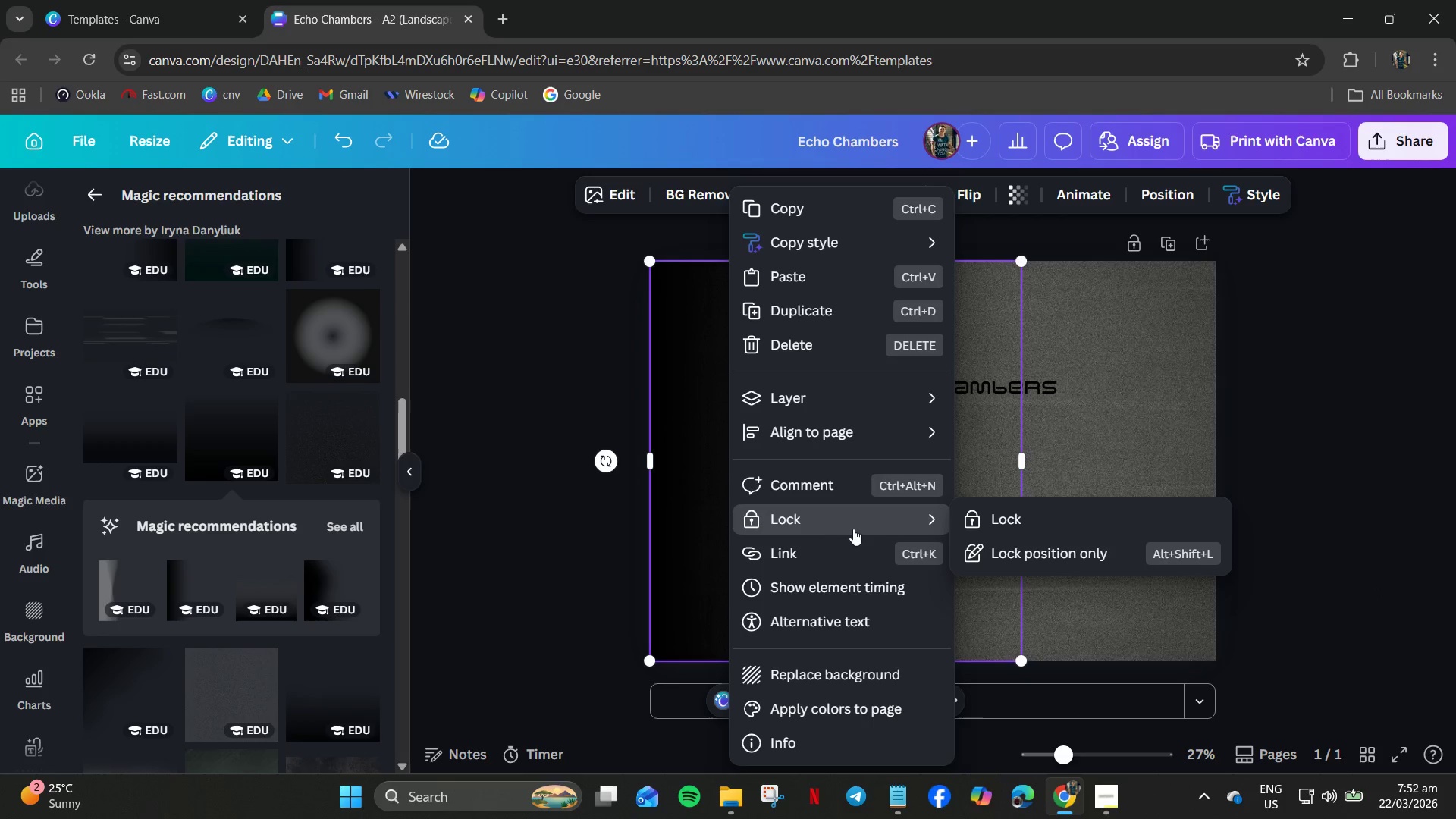 
left_click([1021, 516])
 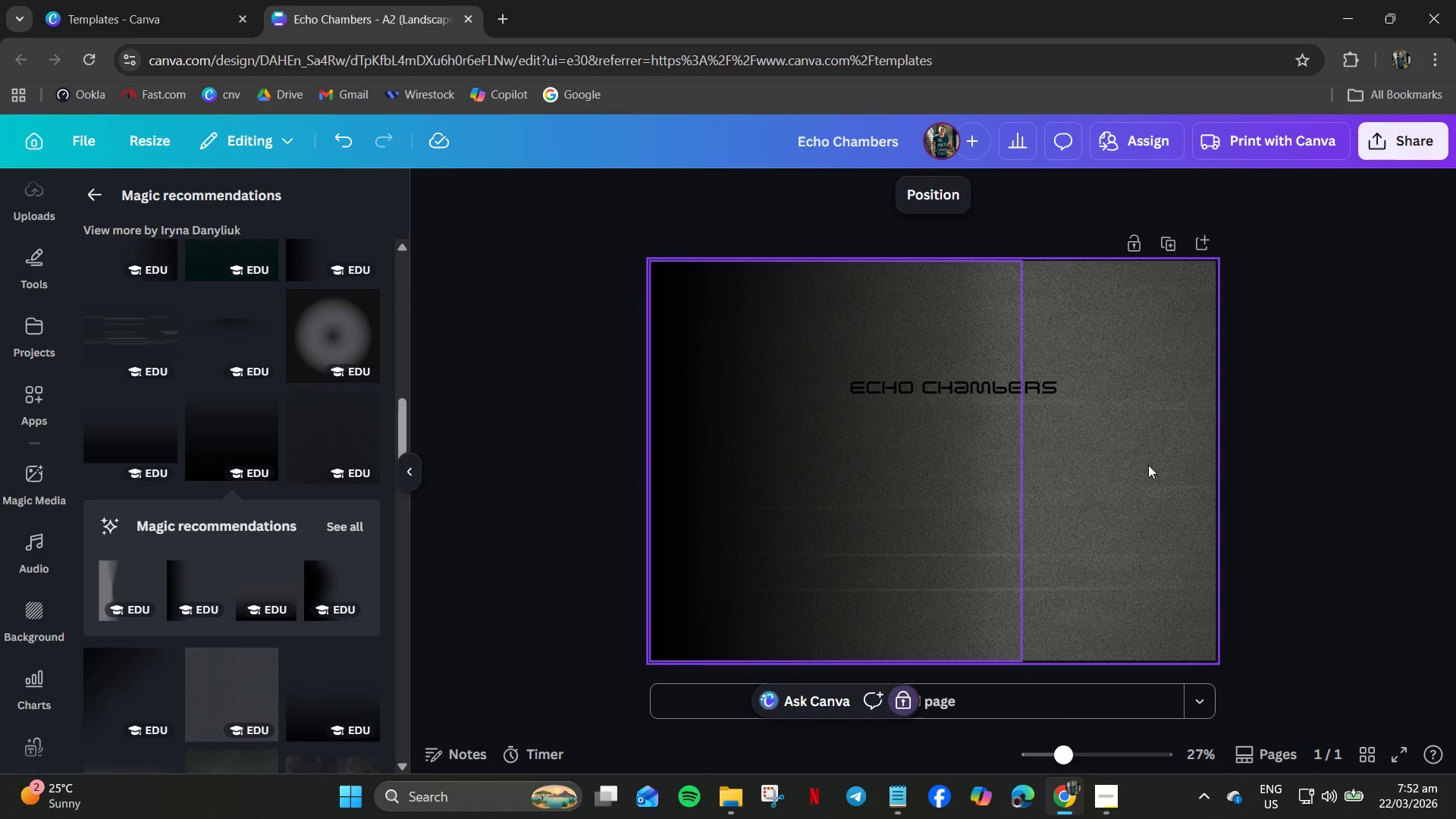 
left_click([1149, 463])
 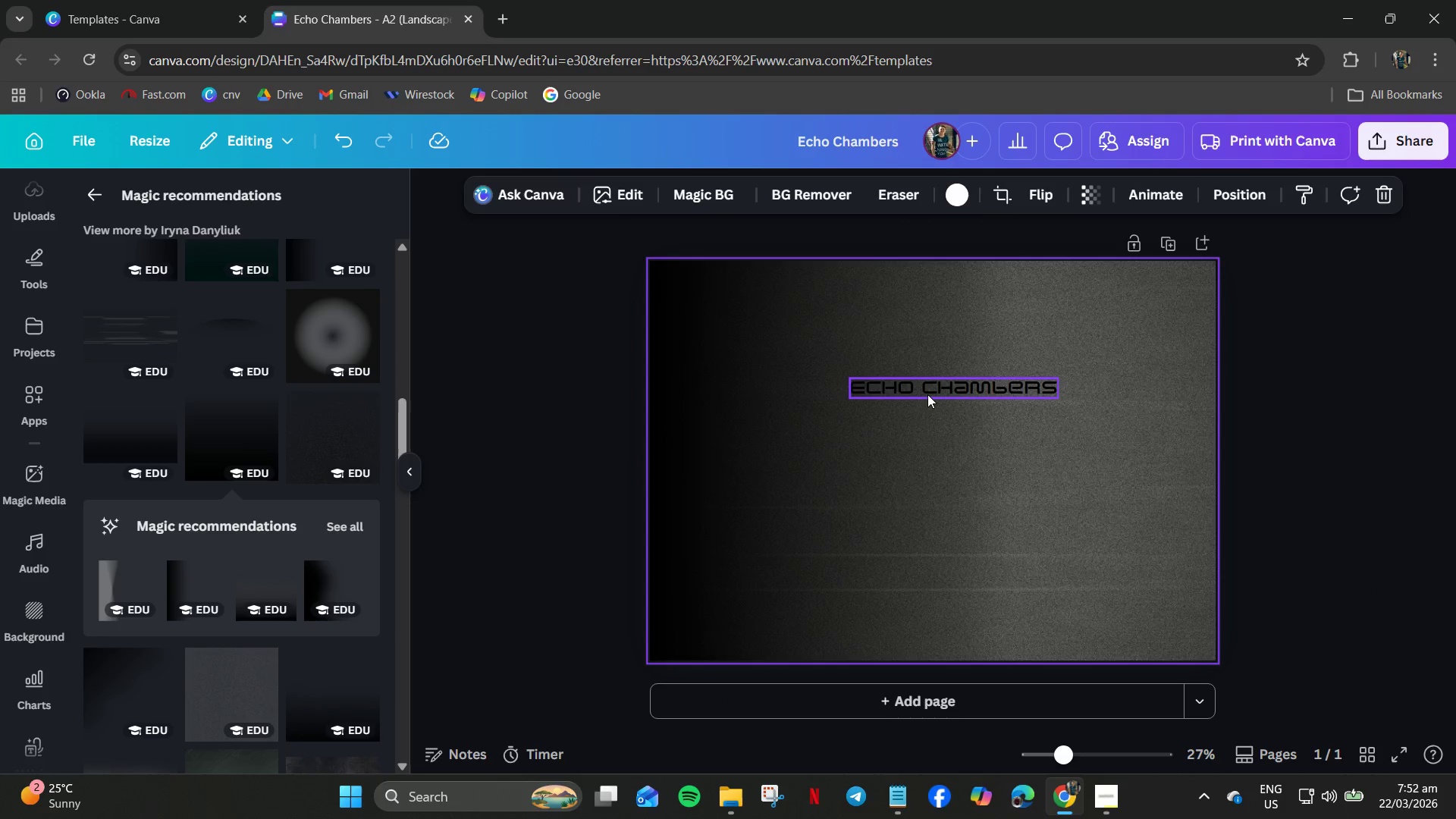 
left_click([927, 394])
 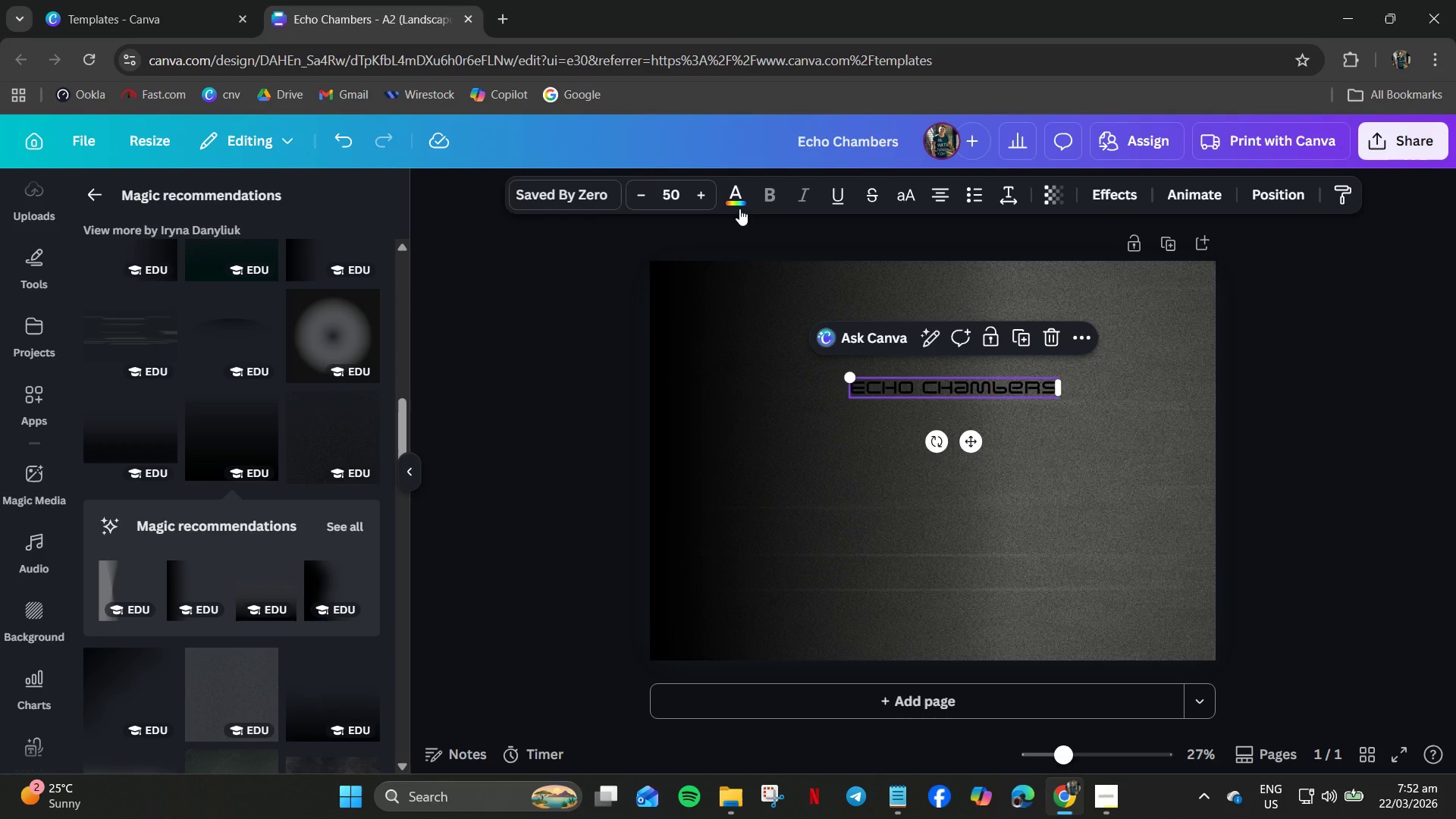 
left_click([733, 198])
 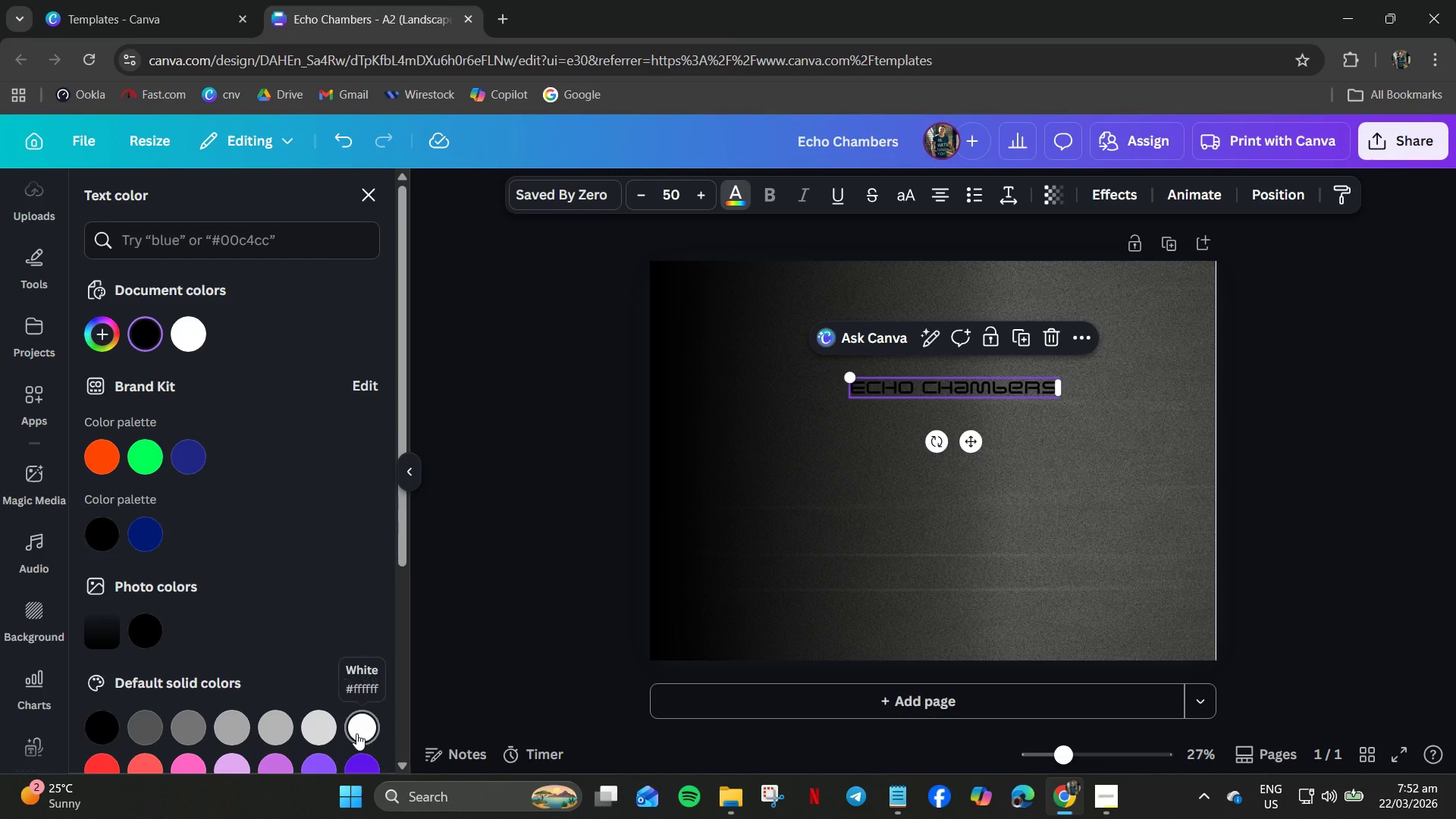 
left_click([357, 733])
 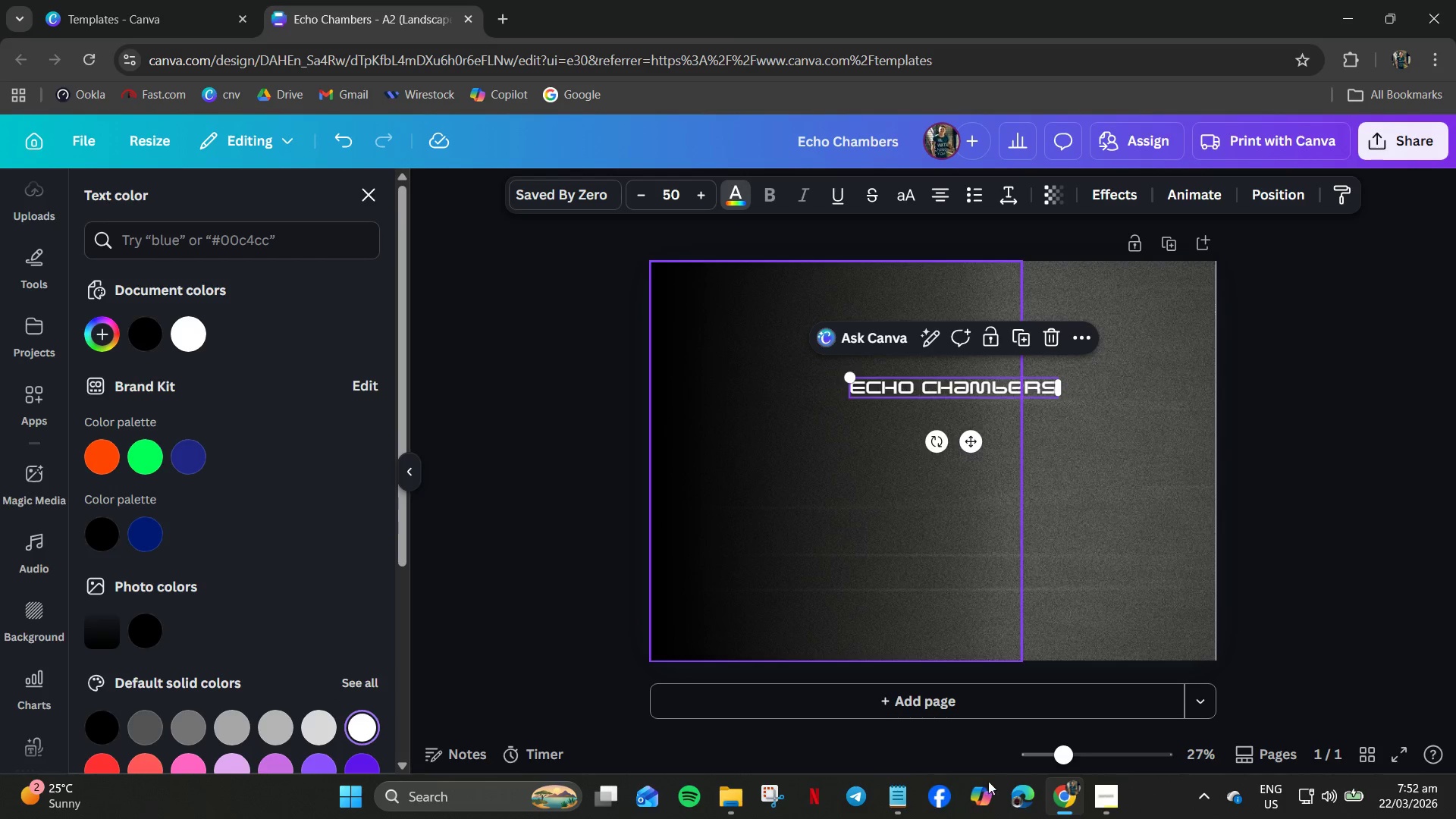 
left_click([908, 807])
 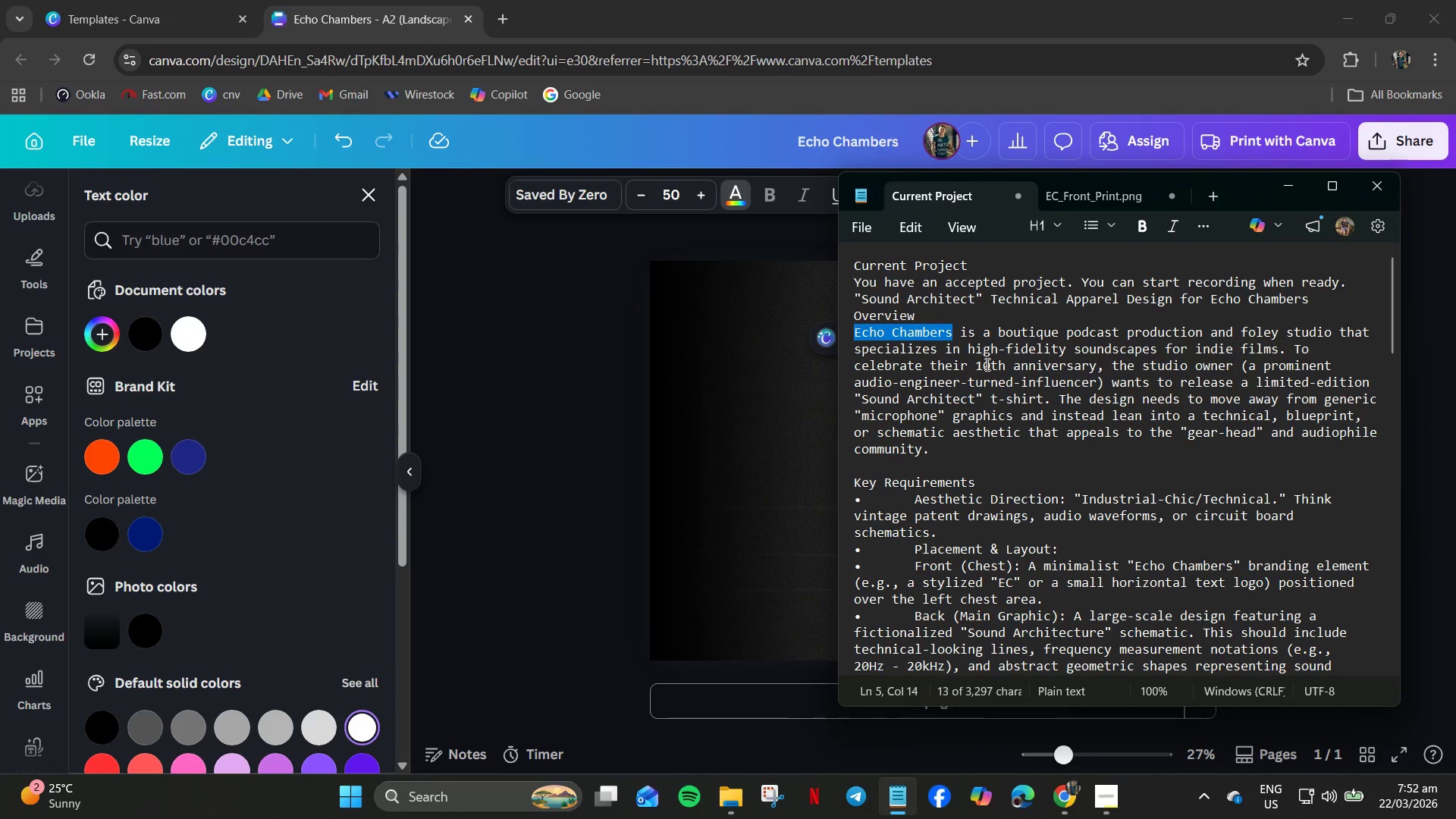 
wait(11.67)
 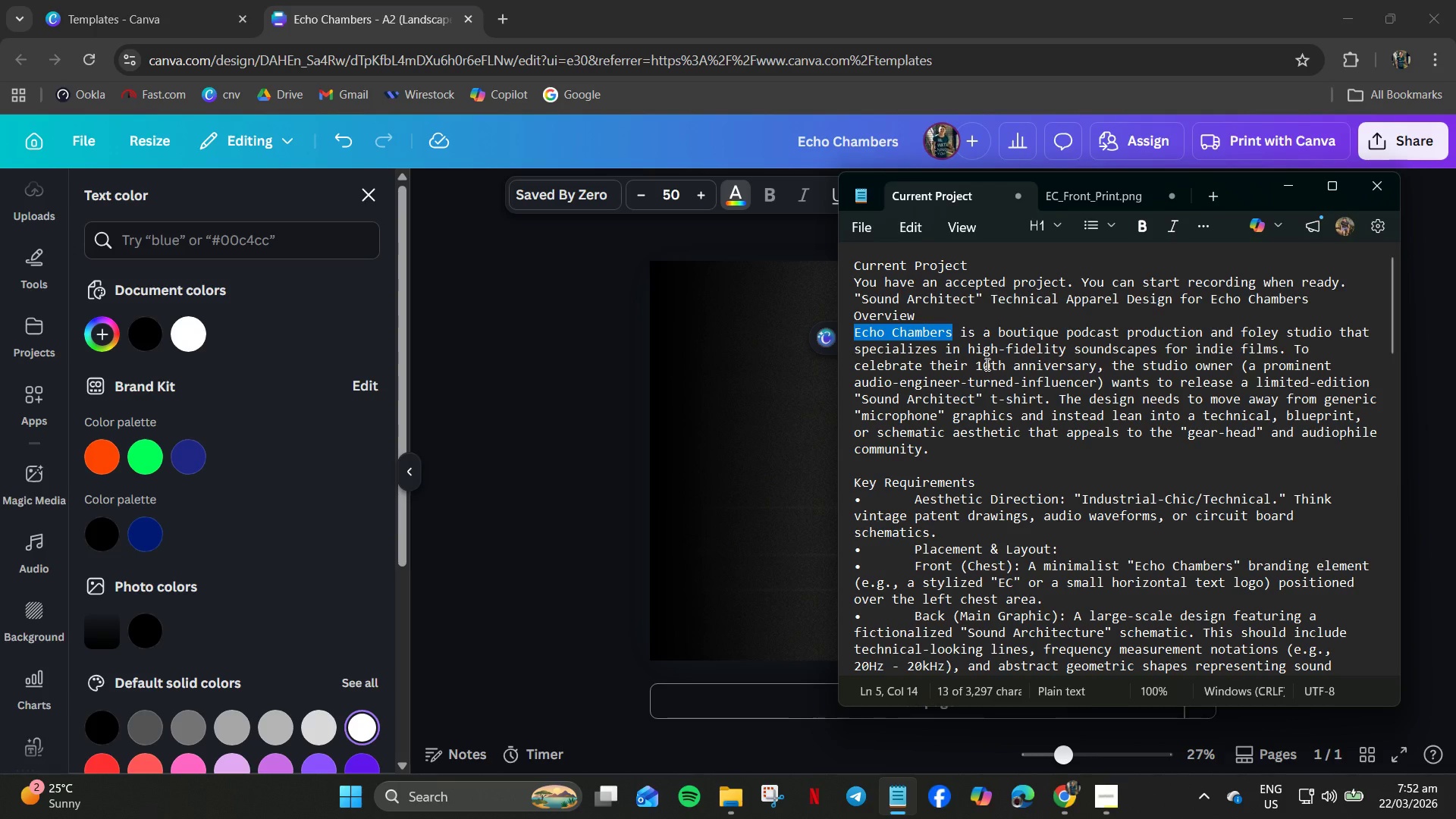 
left_click_drag(start_coordinate=[974, 365], to_coordinate=[1045, 400])
 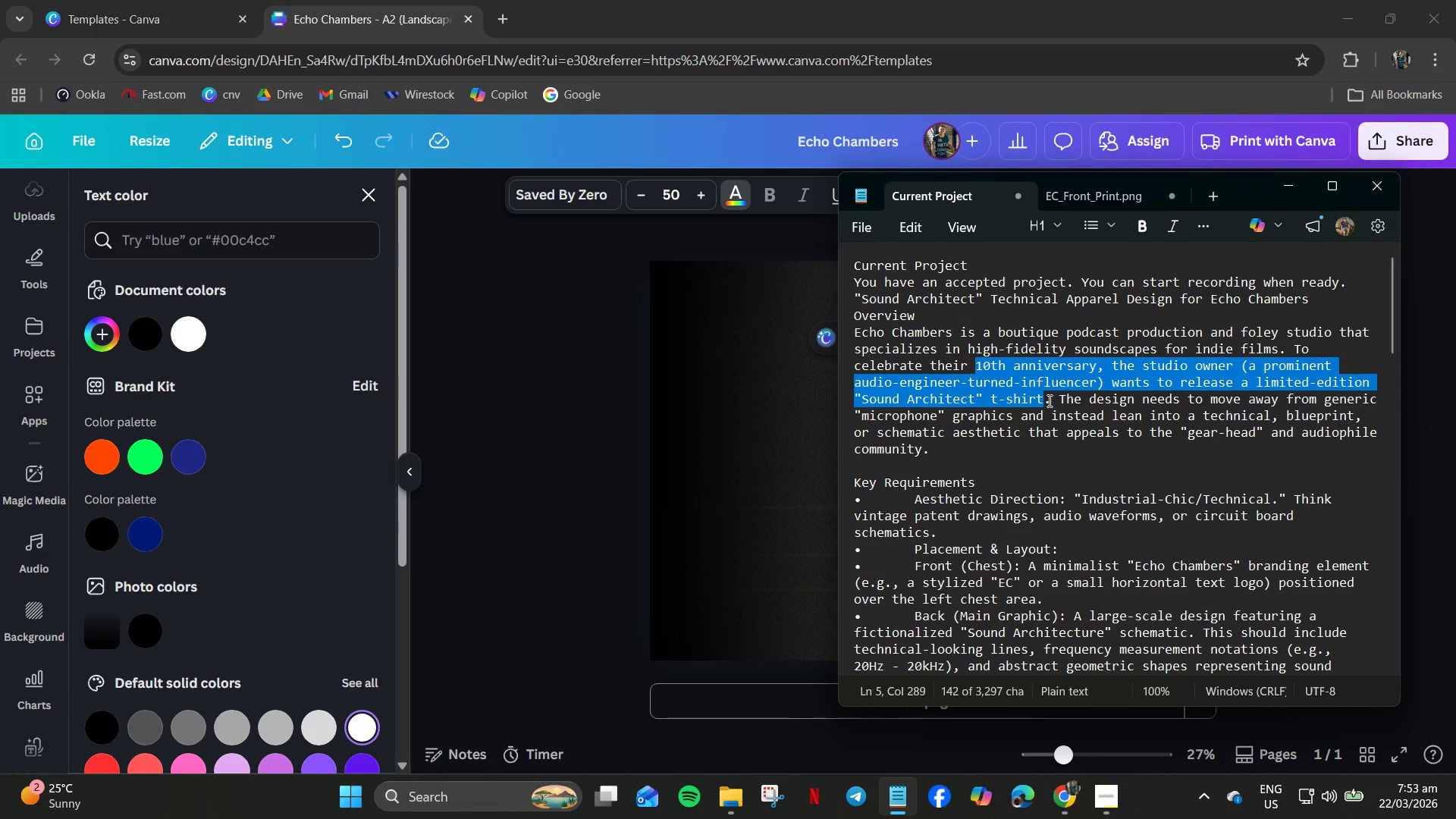 
hold_key(key=ControlLeft, duration=0.72)
 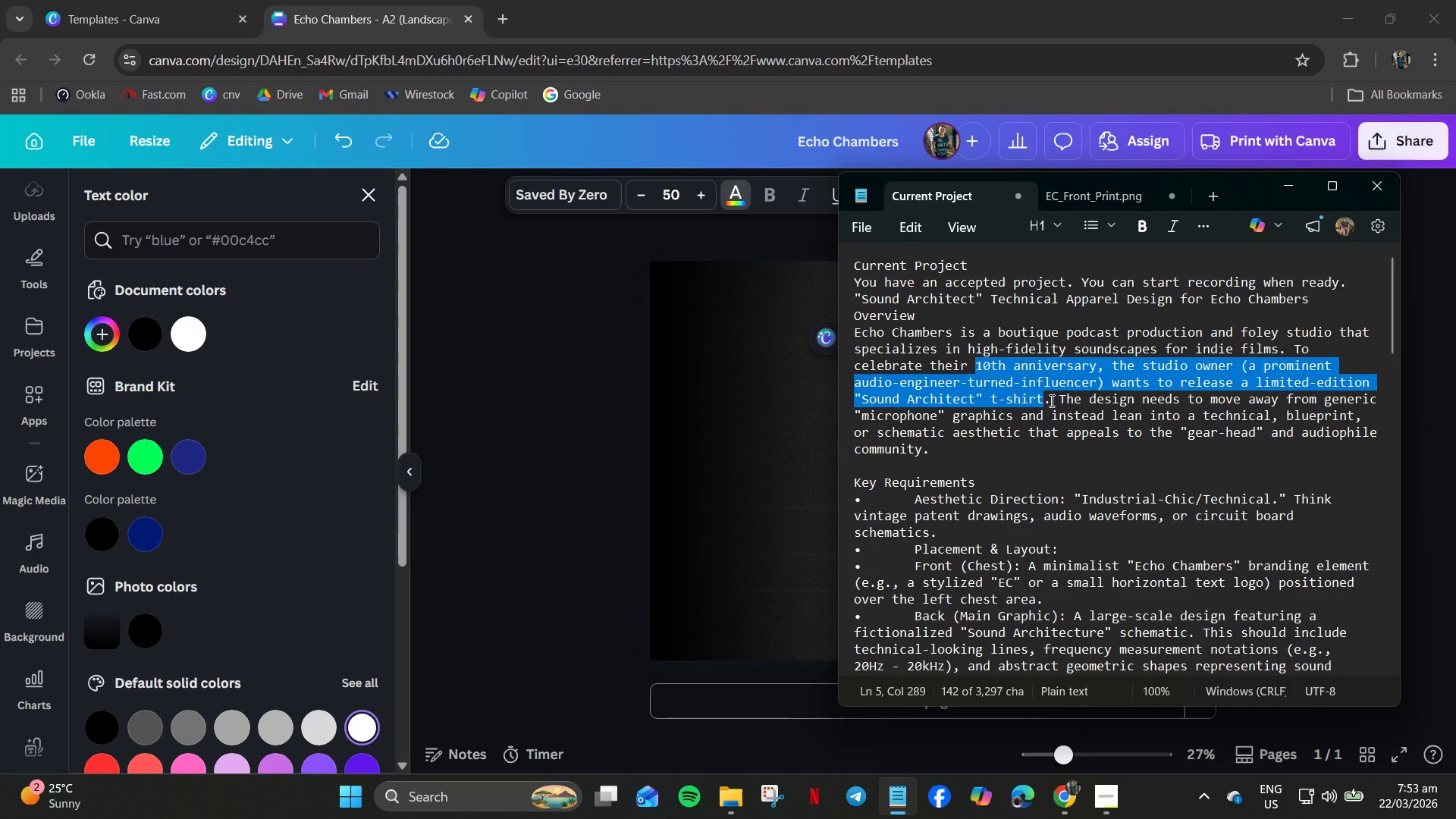 
key(Control+C)
 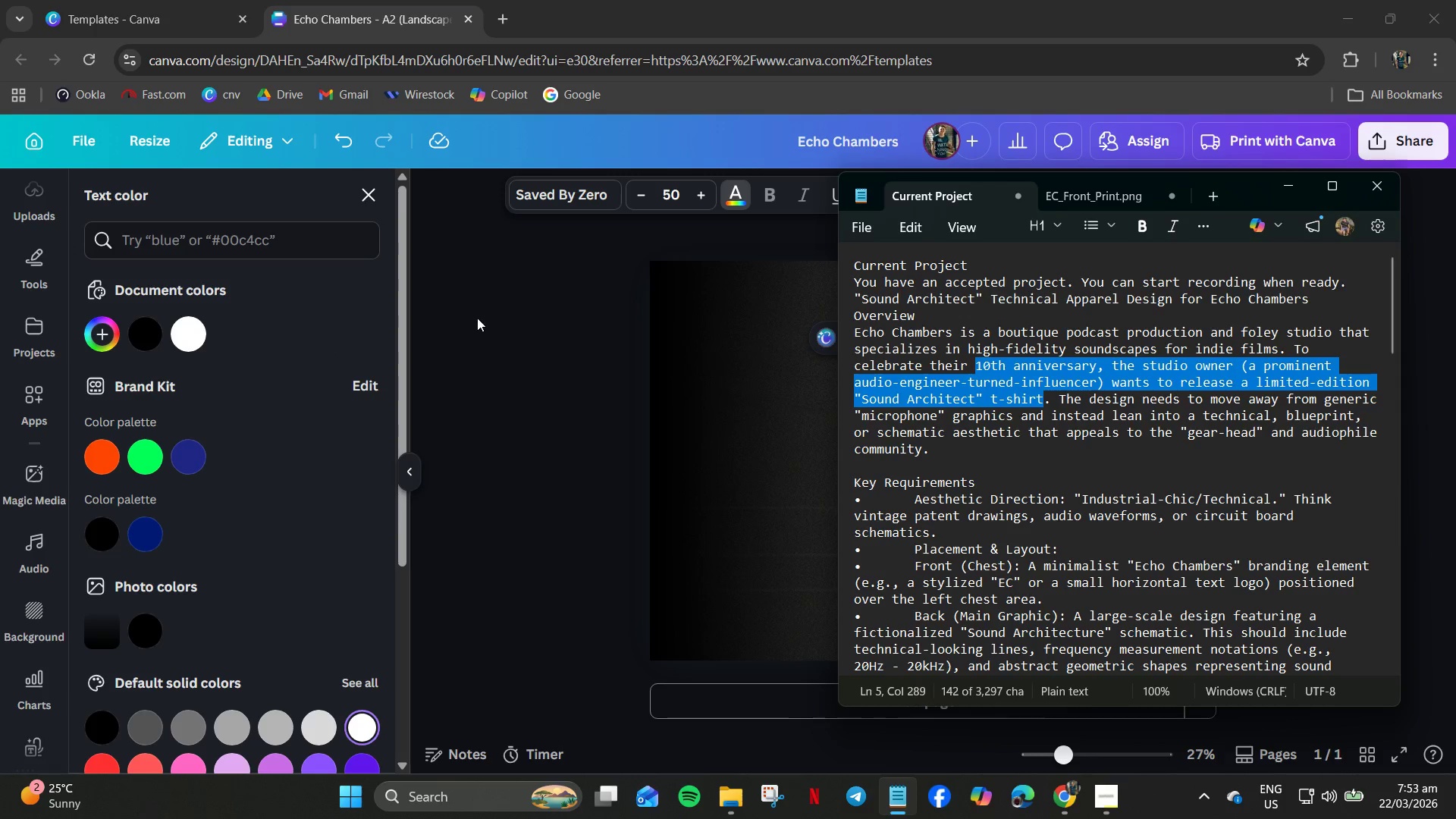 
left_click([484, 318])
 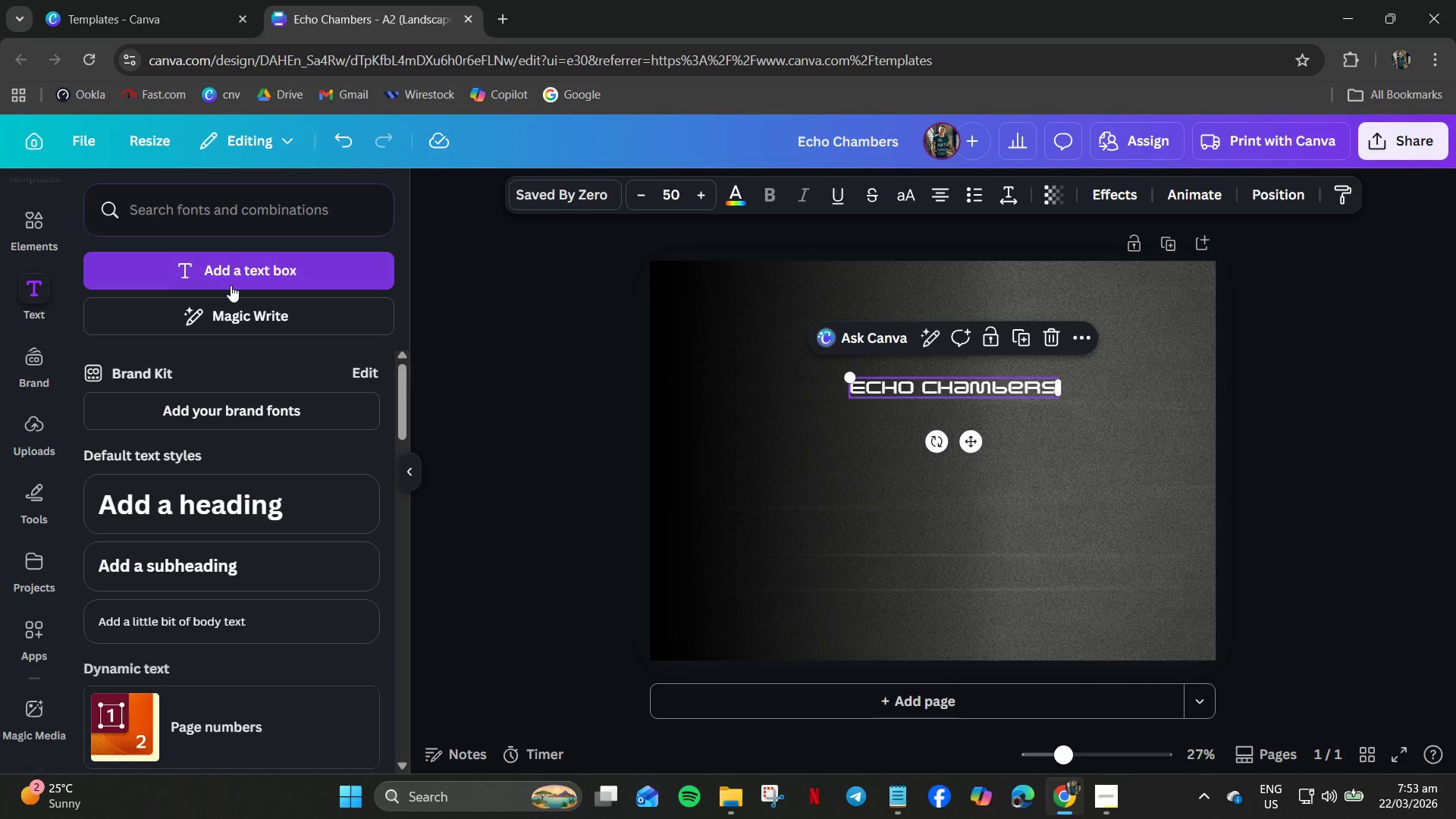 
key(Control+V)
 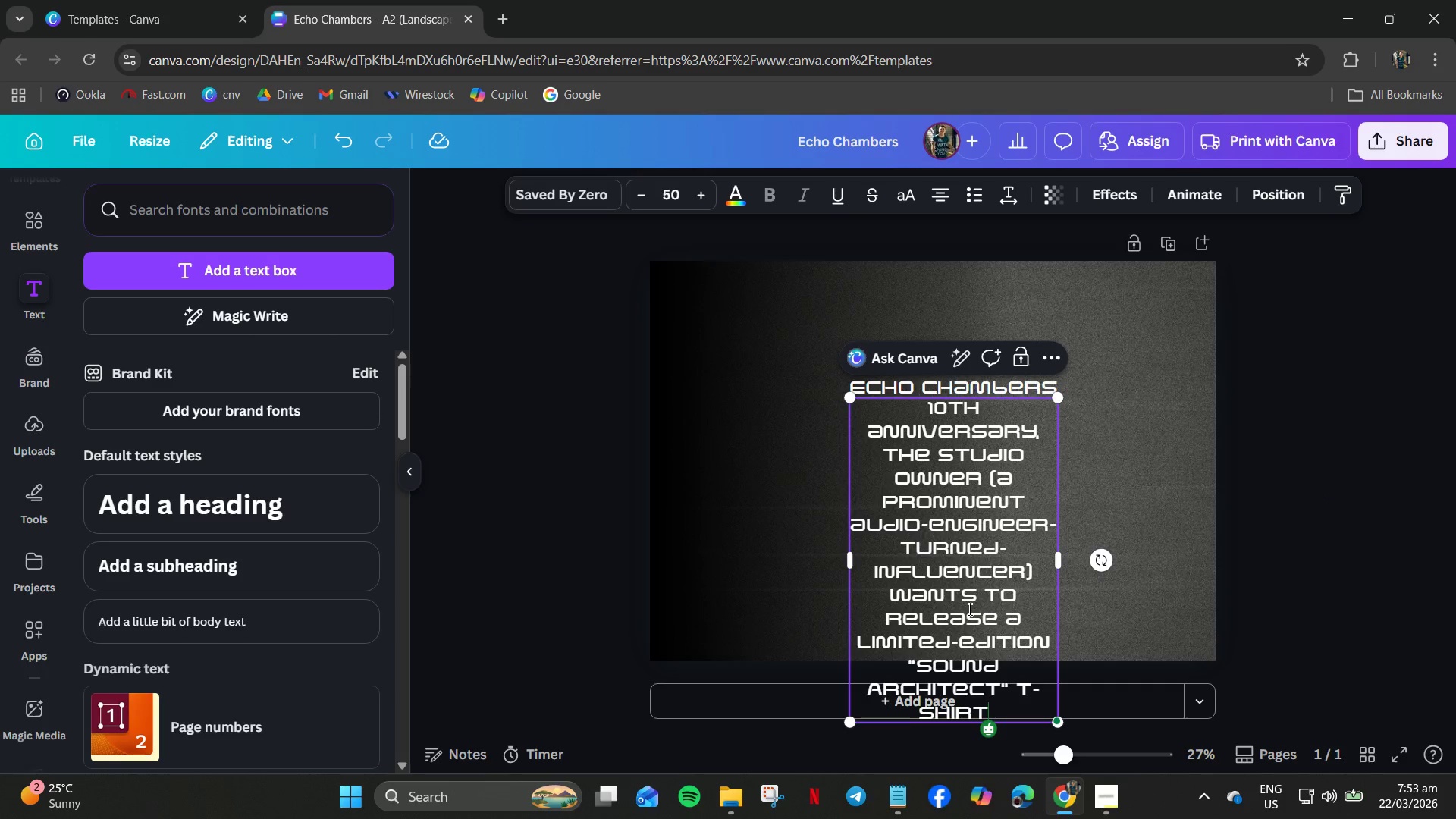 
wait(5.39)
 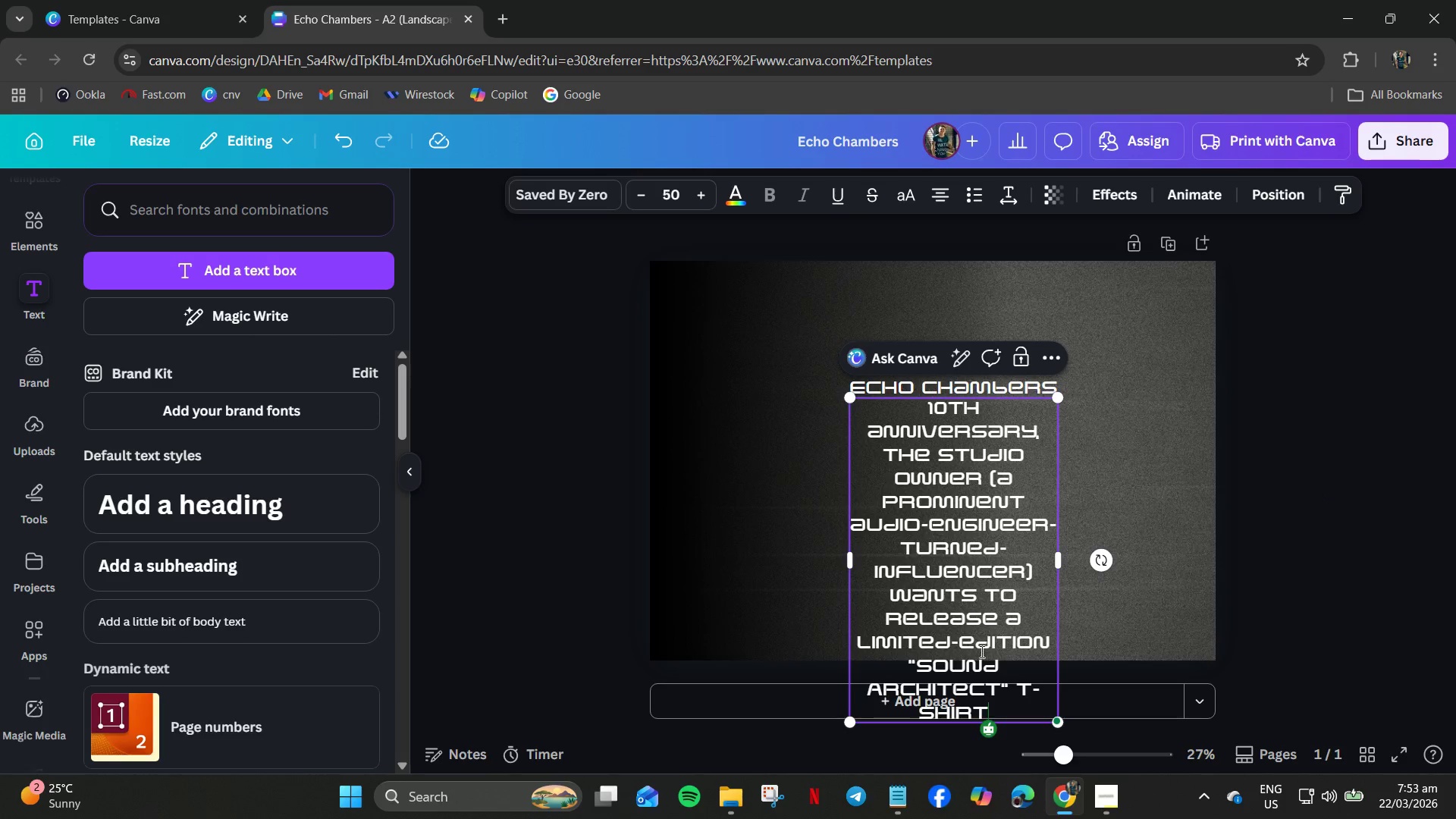 
left_click_drag(start_coordinate=[1022, 617], to_coordinate=[858, 444])
 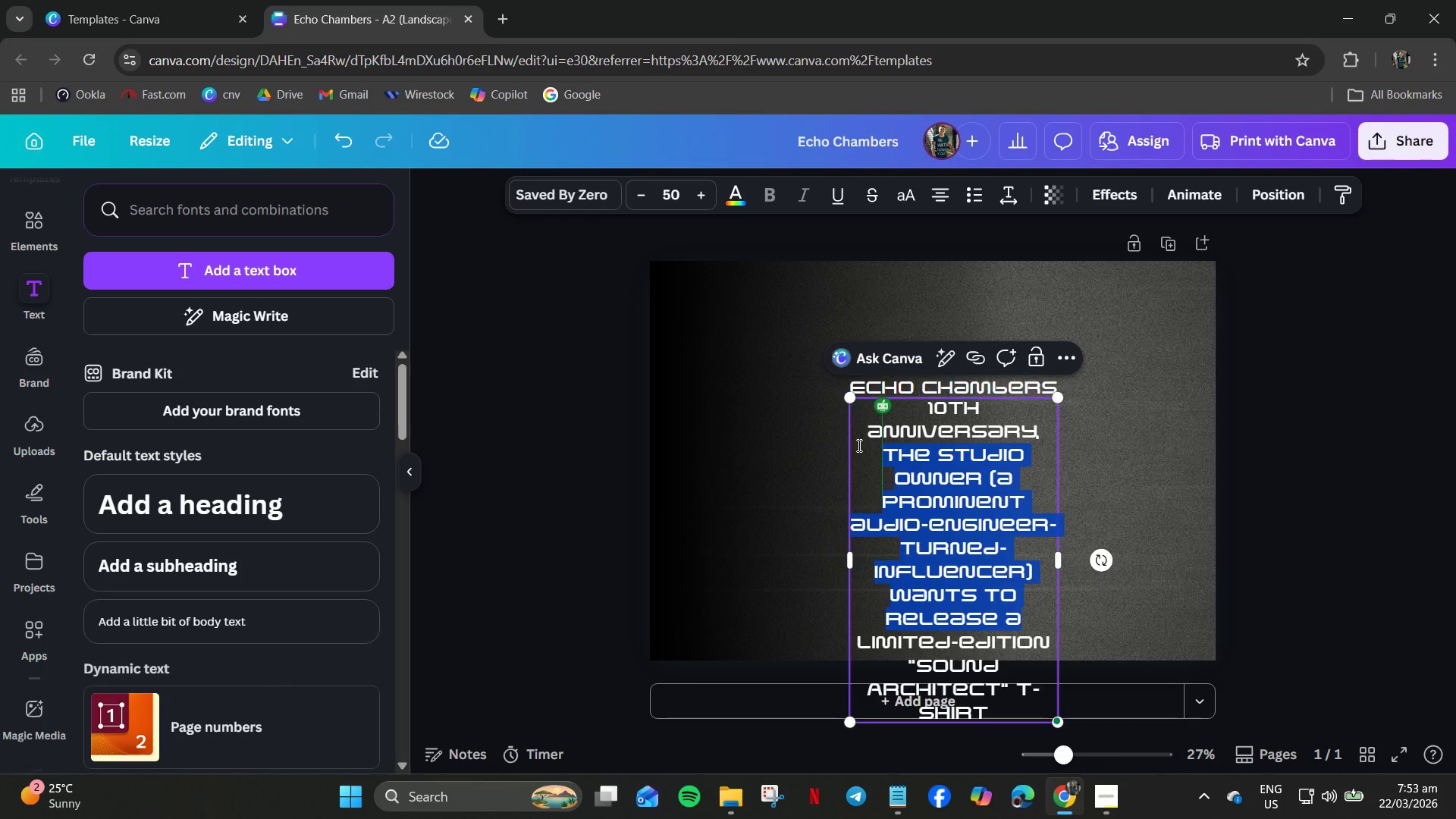 
key(Backspace)
 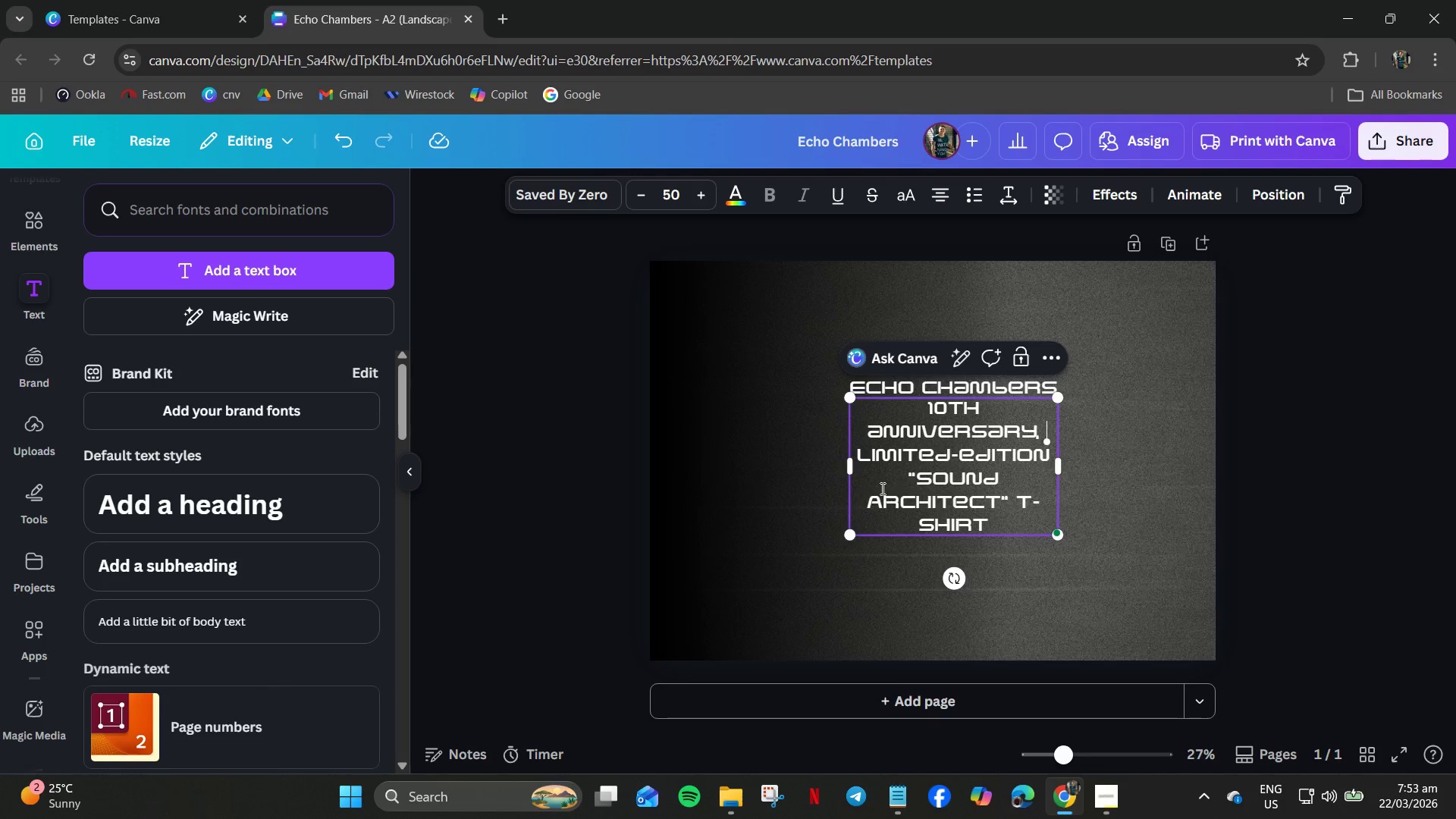 
key(Control+A)
 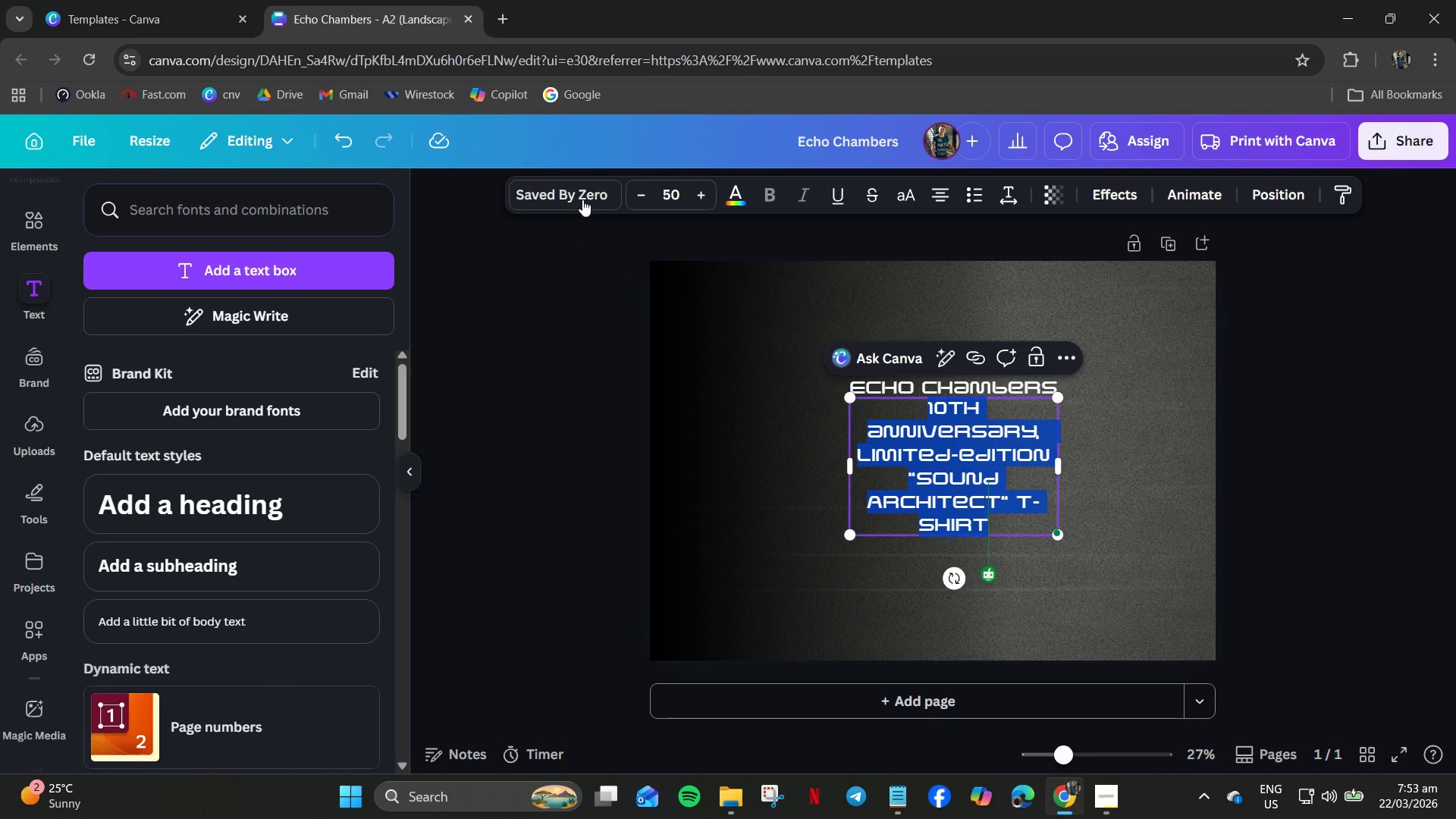 
left_click([585, 195])
 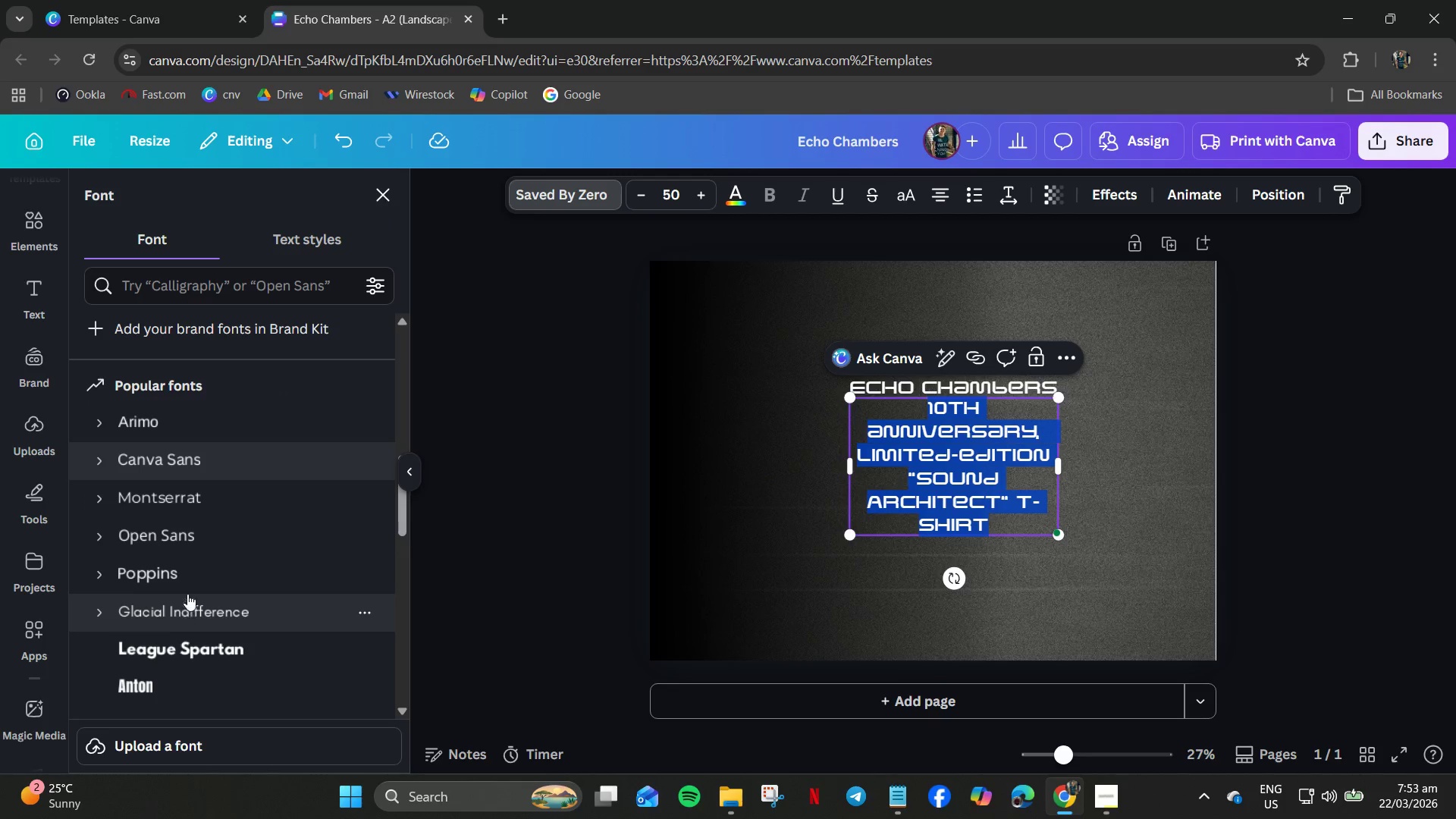 
scroll: coordinate [174, 651], scroll_direction: down, amount: 3.0
 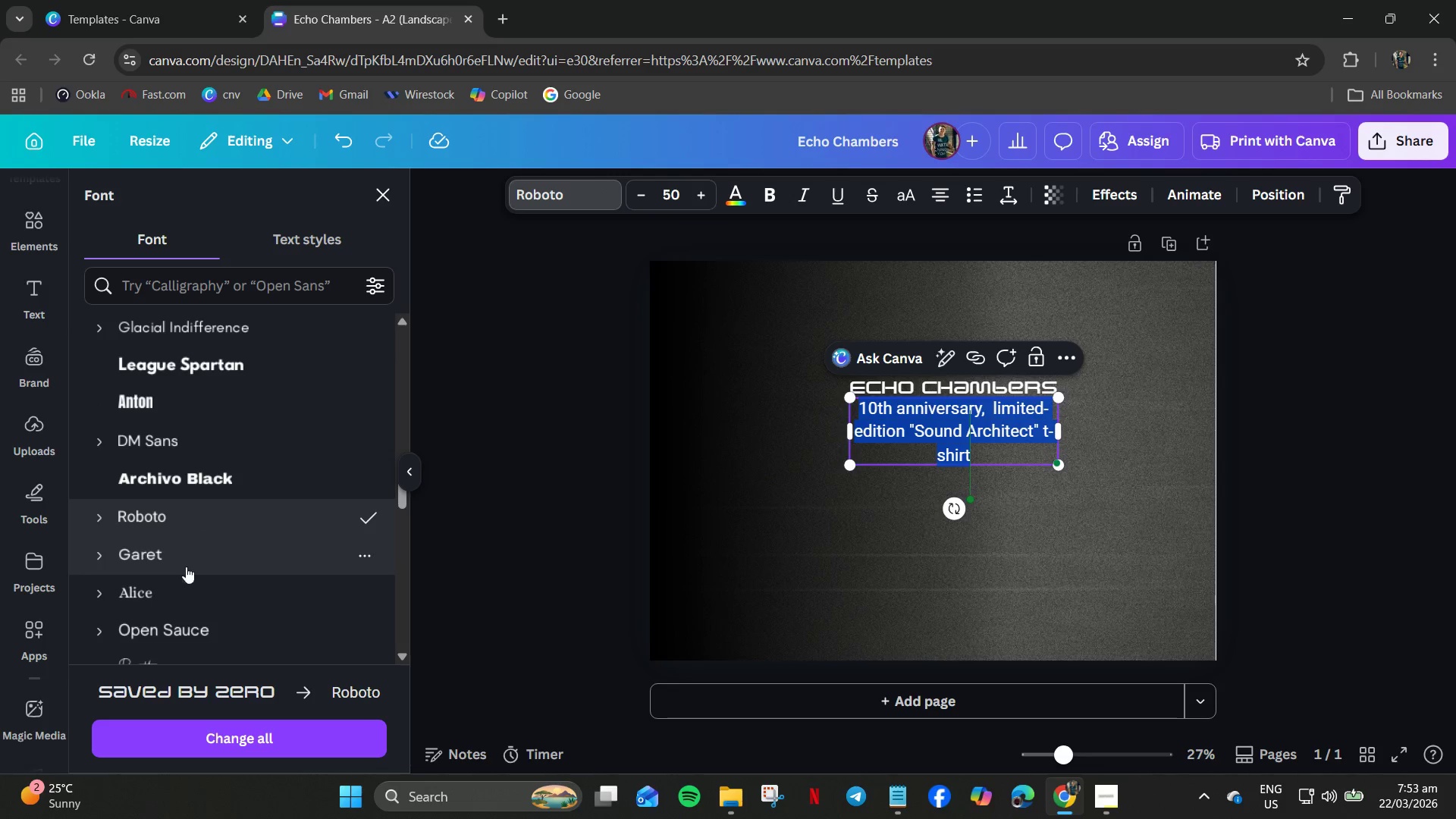 
left_click([101, 528])
 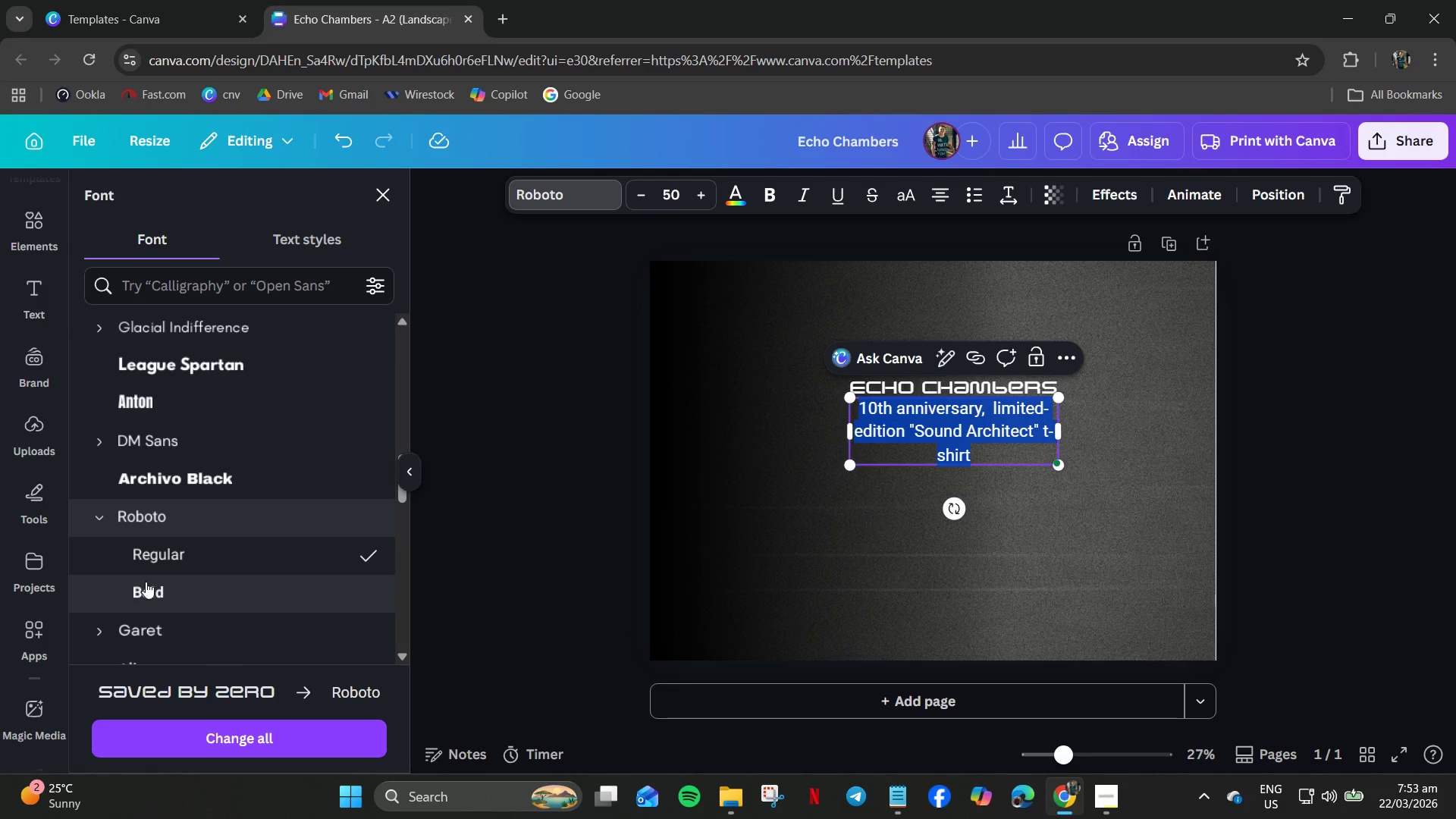 
scroll: coordinate [144, 582], scroll_direction: down, amount: 2.0
 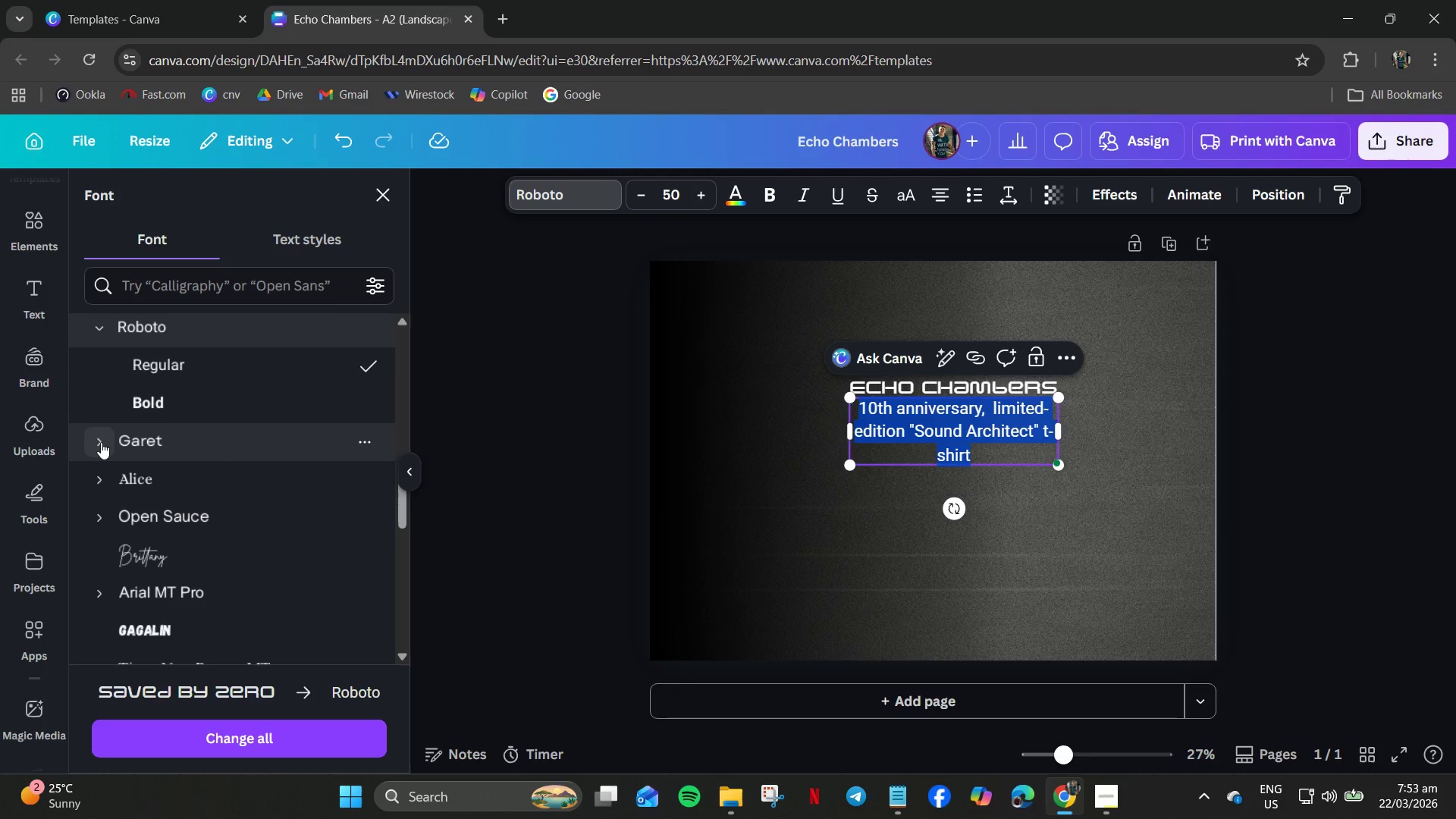 
left_click([101, 441])
 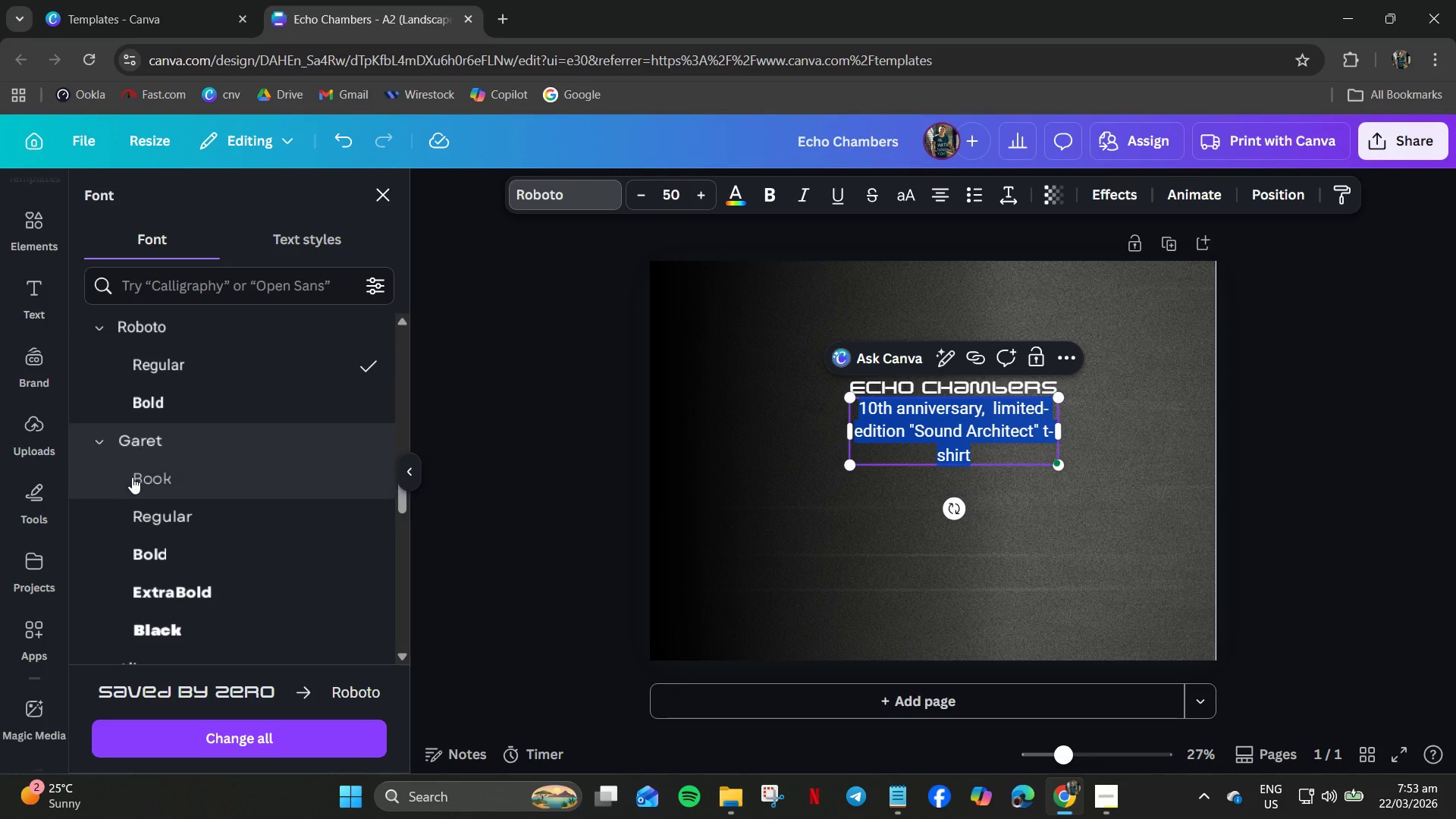 
left_click([143, 491])
 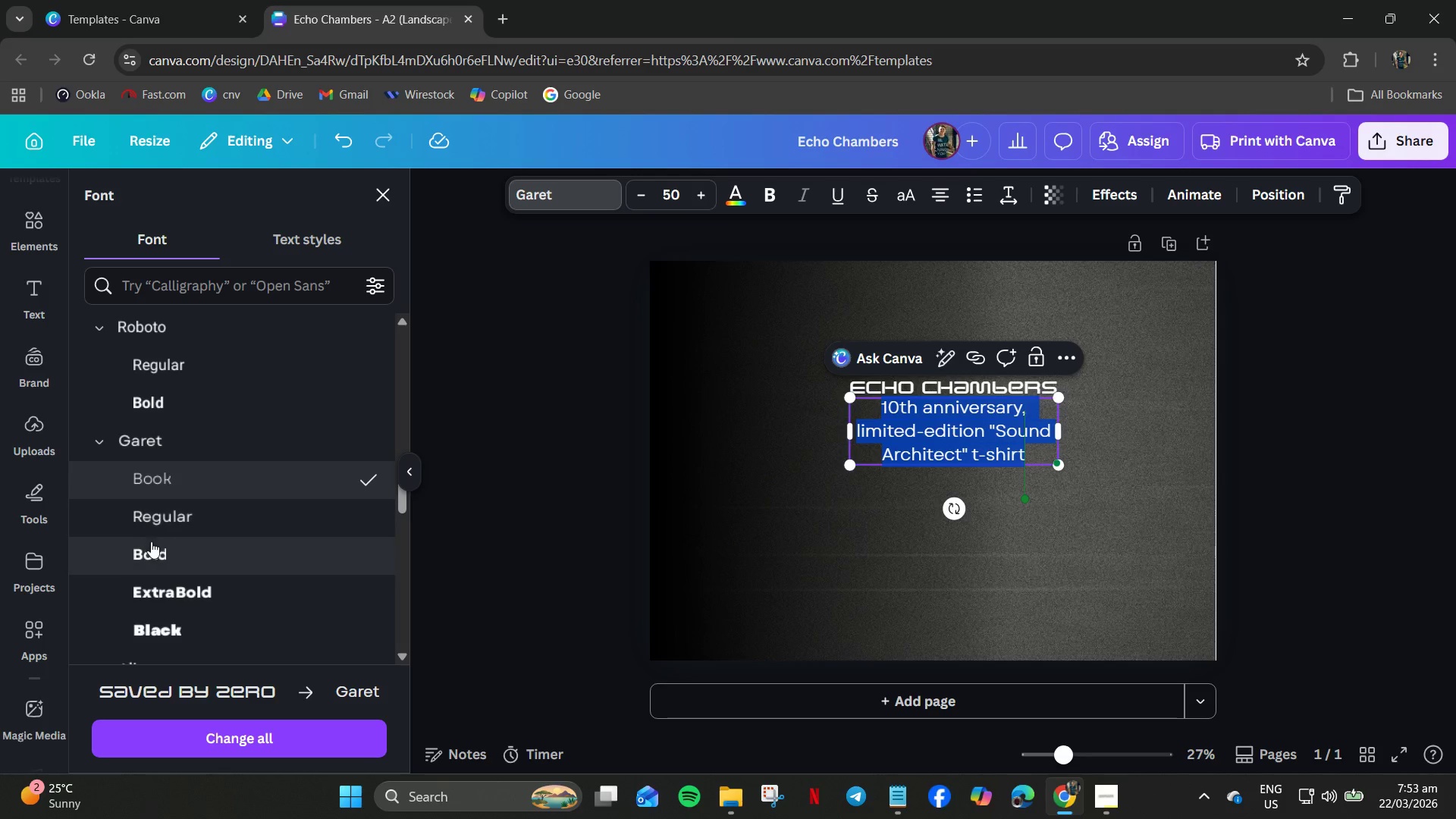 
scroll: coordinate [194, 522], scroll_direction: up, amount: 1.0
 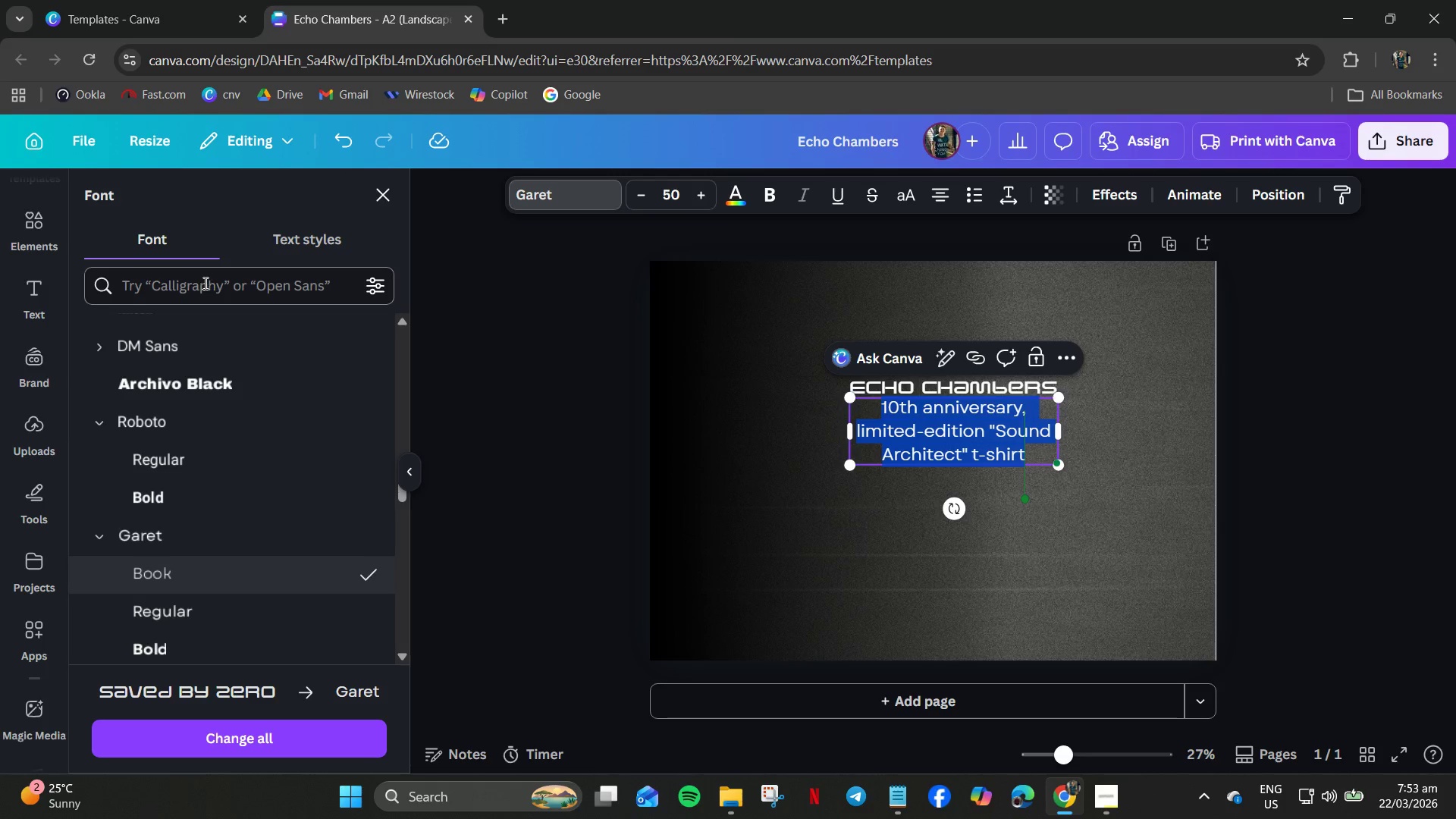 
left_click([204, 283])
 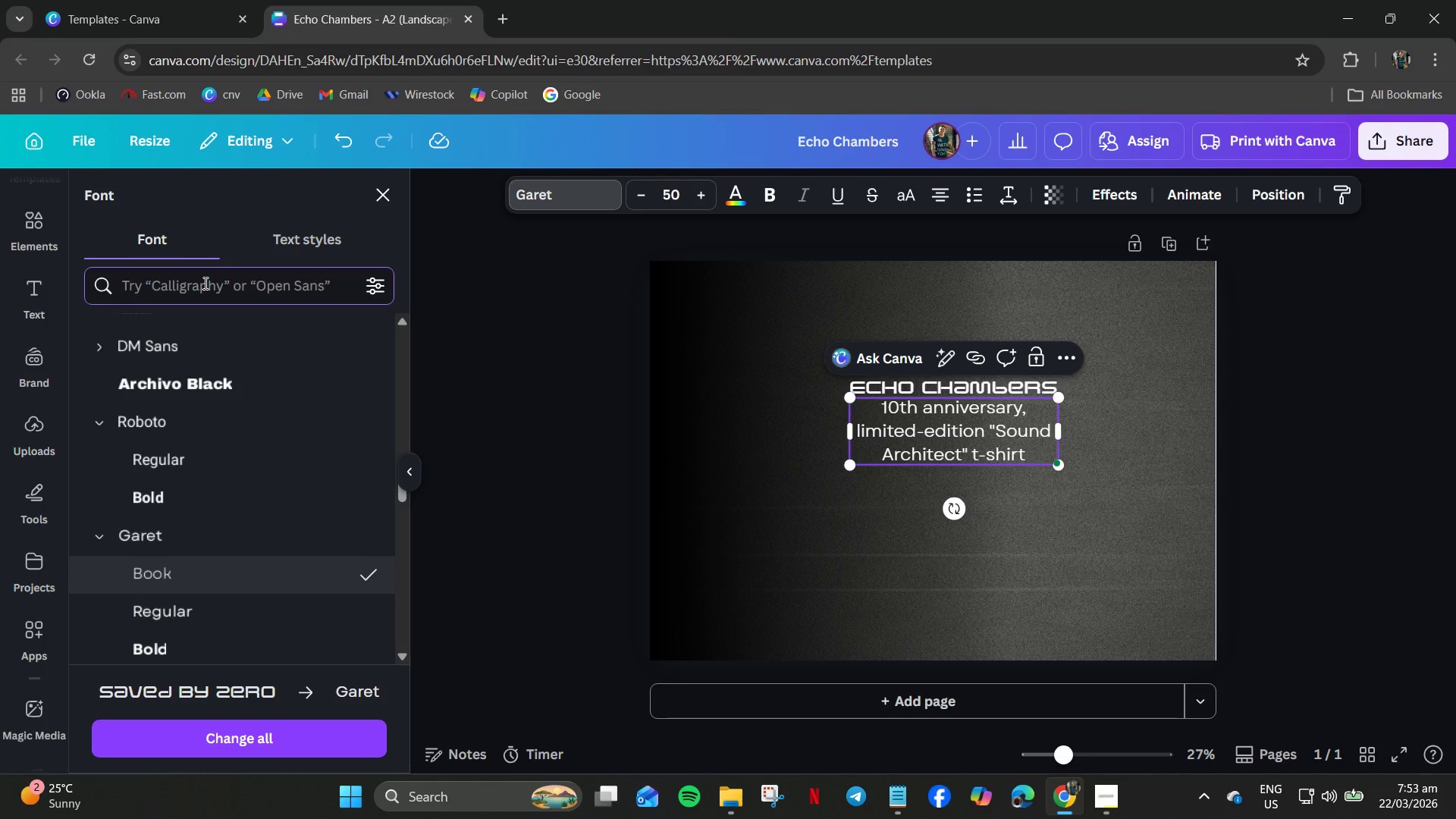 
type(raboto)
 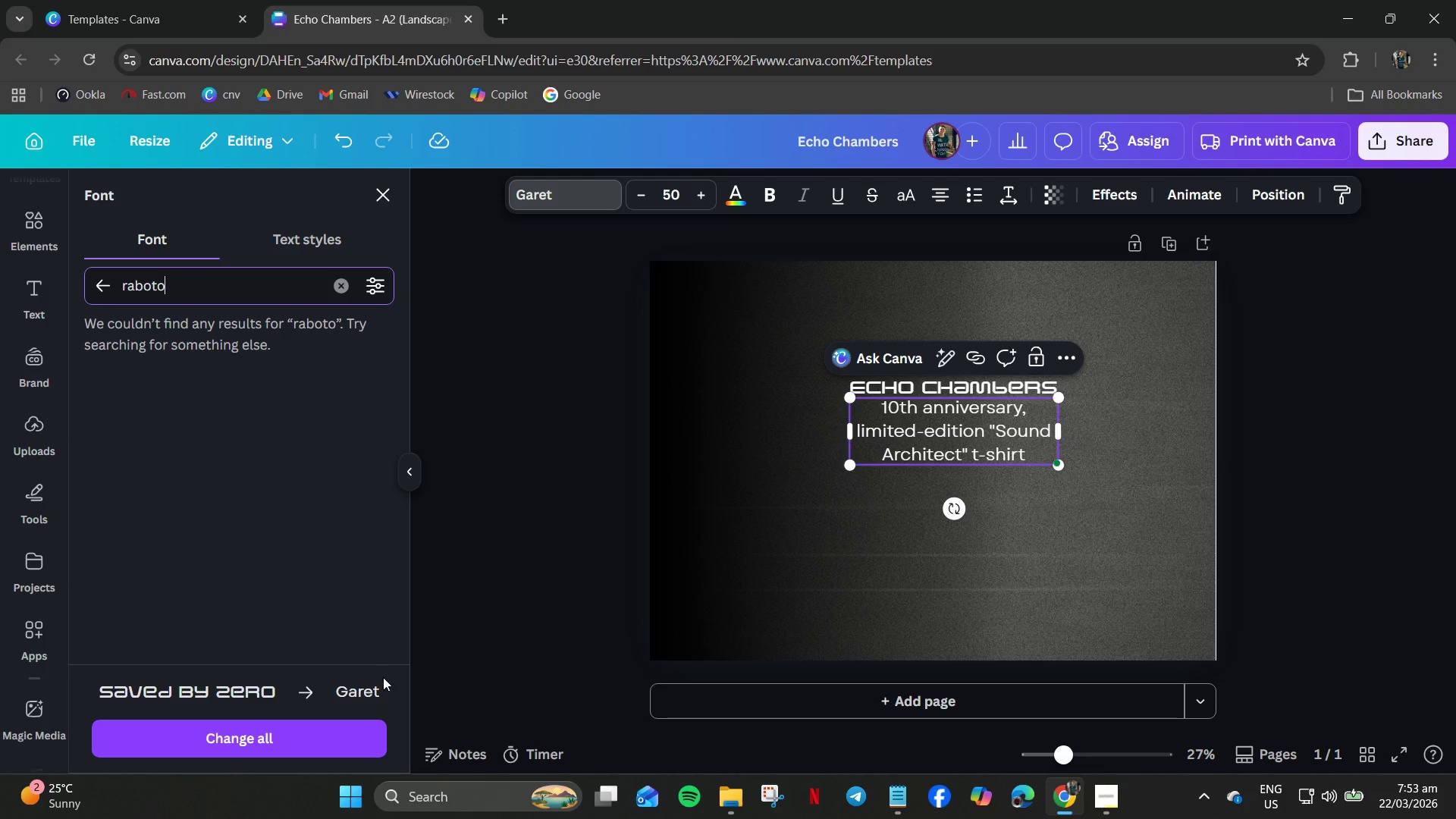 
left_click([99, 293])
 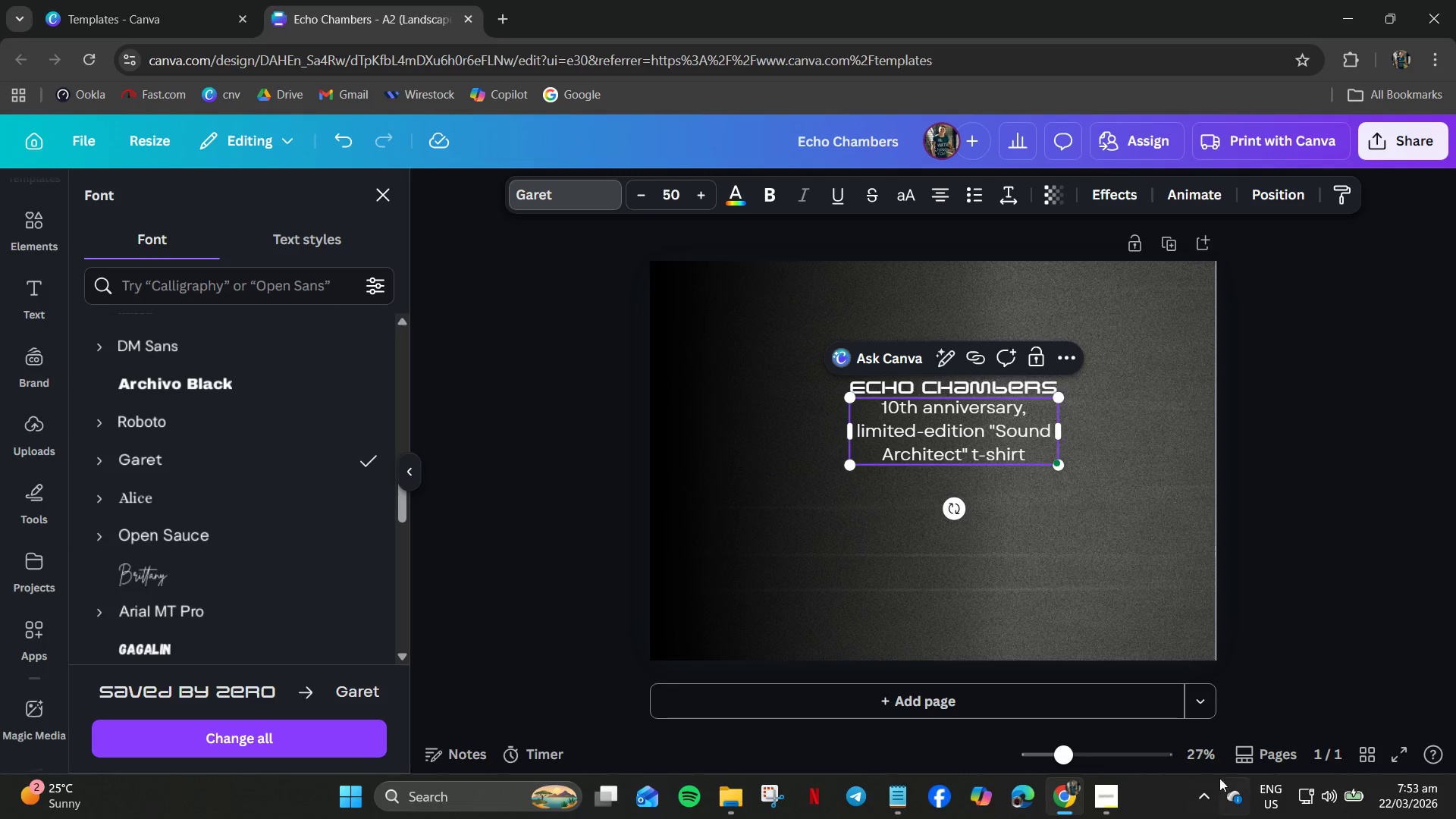 
left_click([902, 799])
 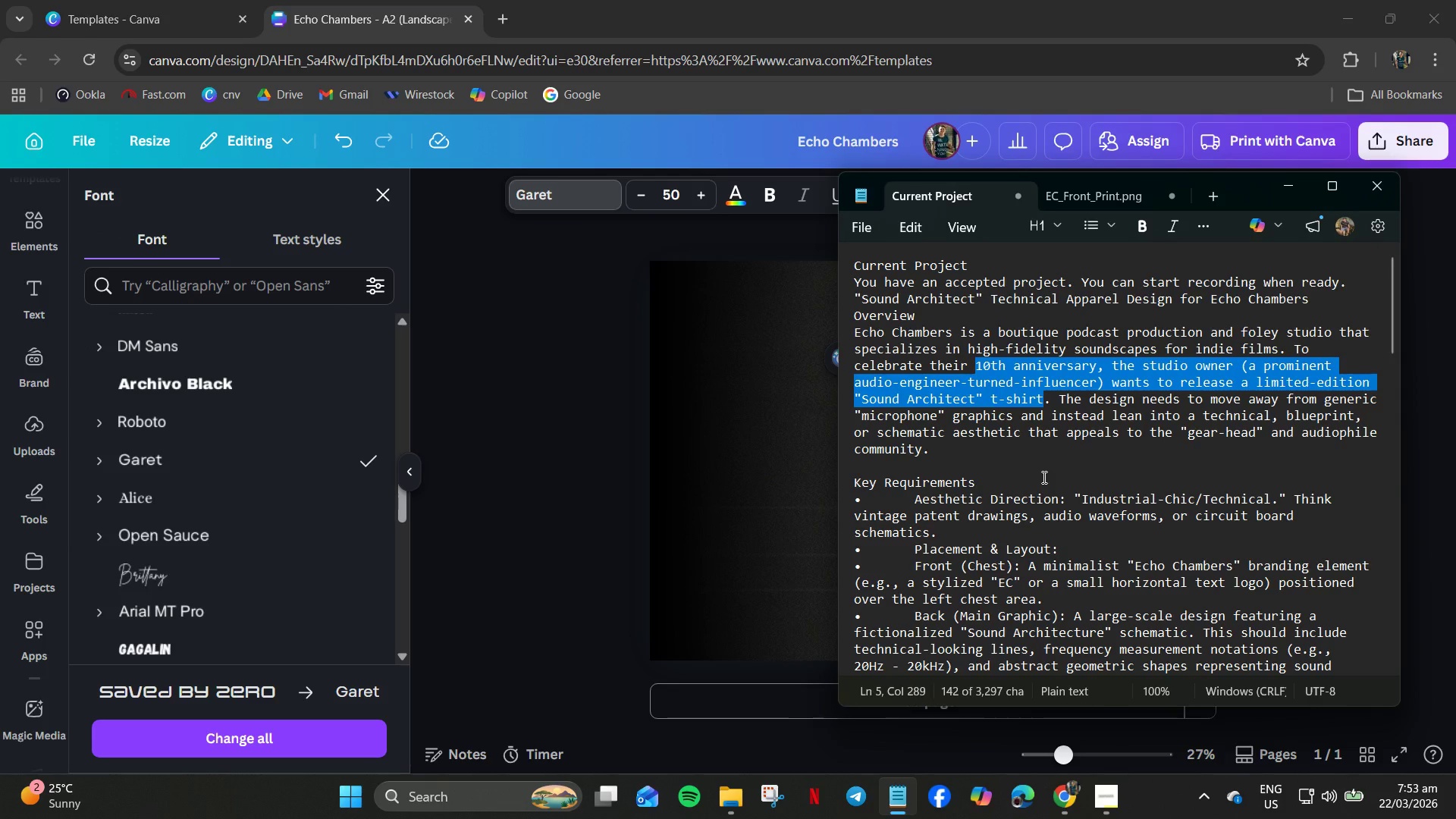 
scroll: coordinate [1041, 476], scroll_direction: down, amount: 14.0
 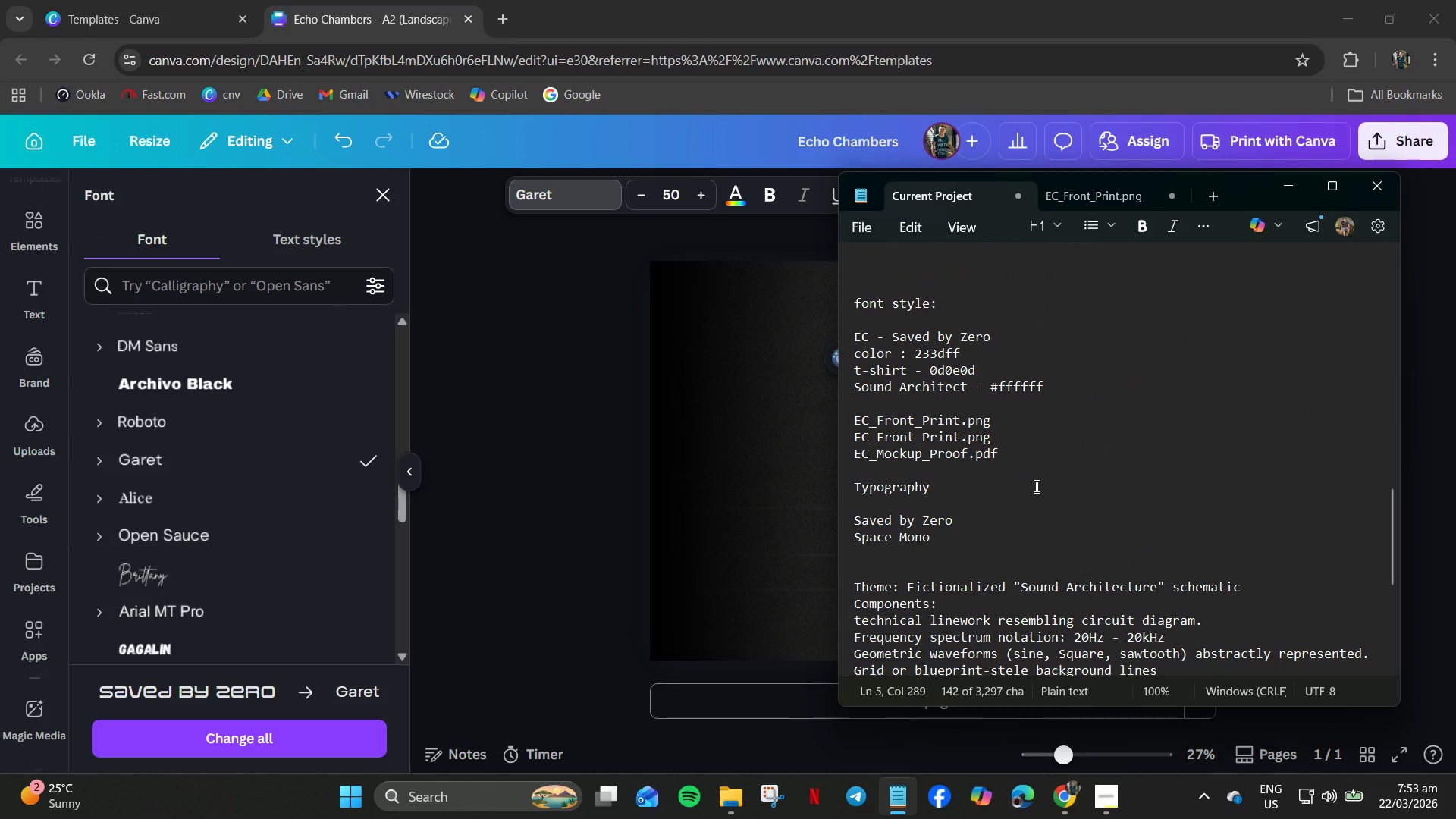 
wait(5.91)
 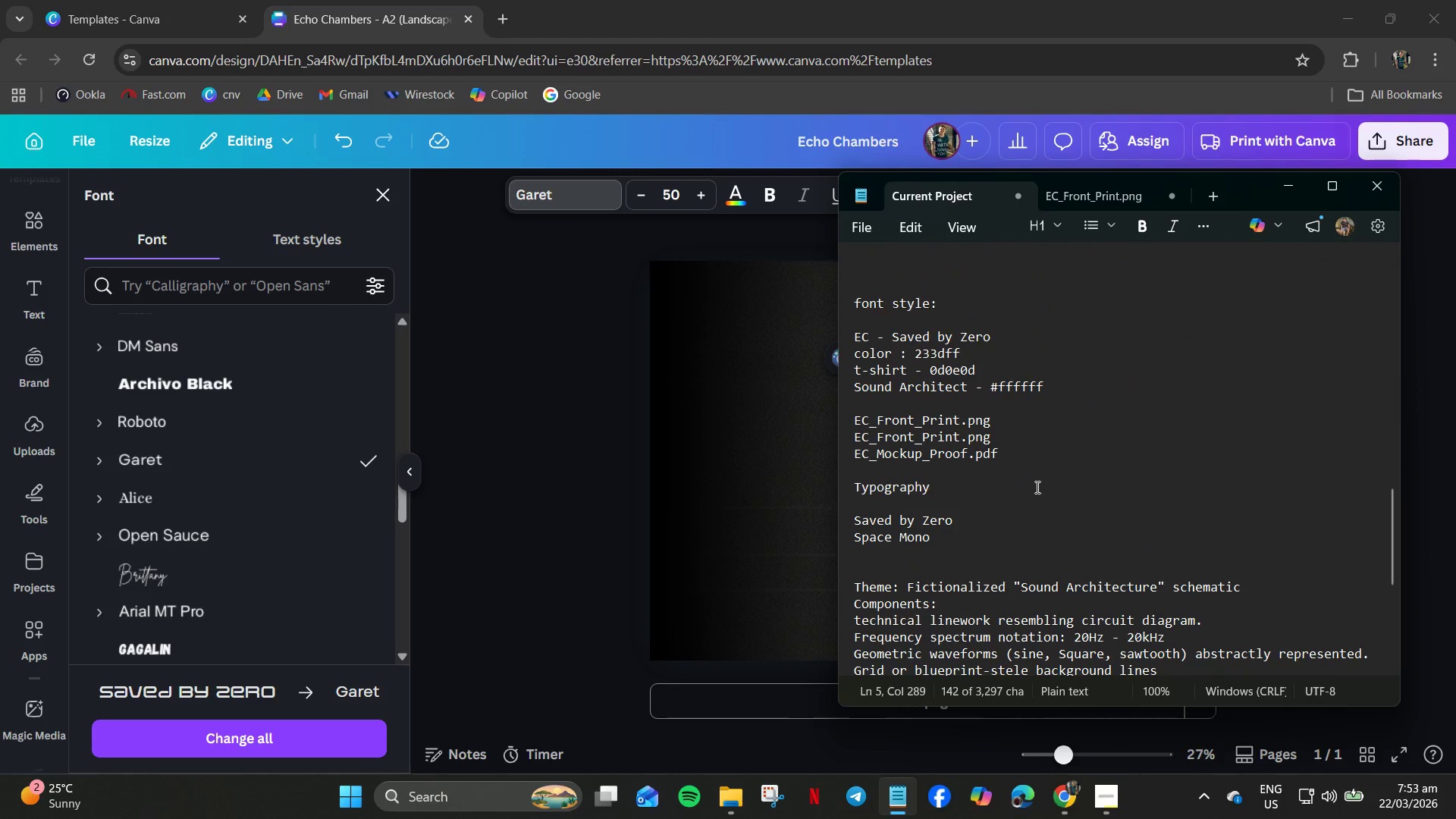 
mouse_move([437, 471])
 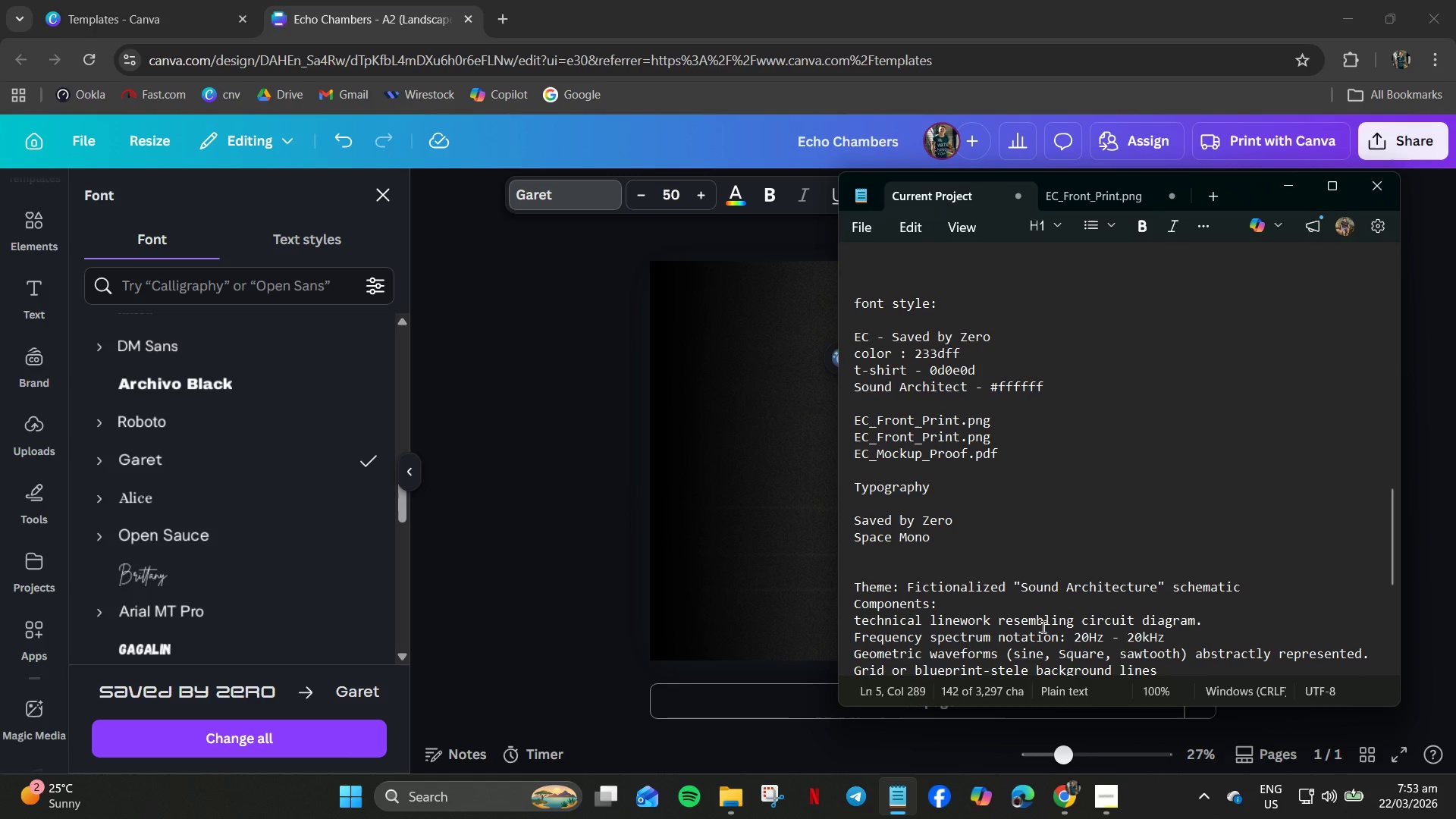 
scroll: coordinate [1071, 585], scroll_direction: up, amount: 15.0
 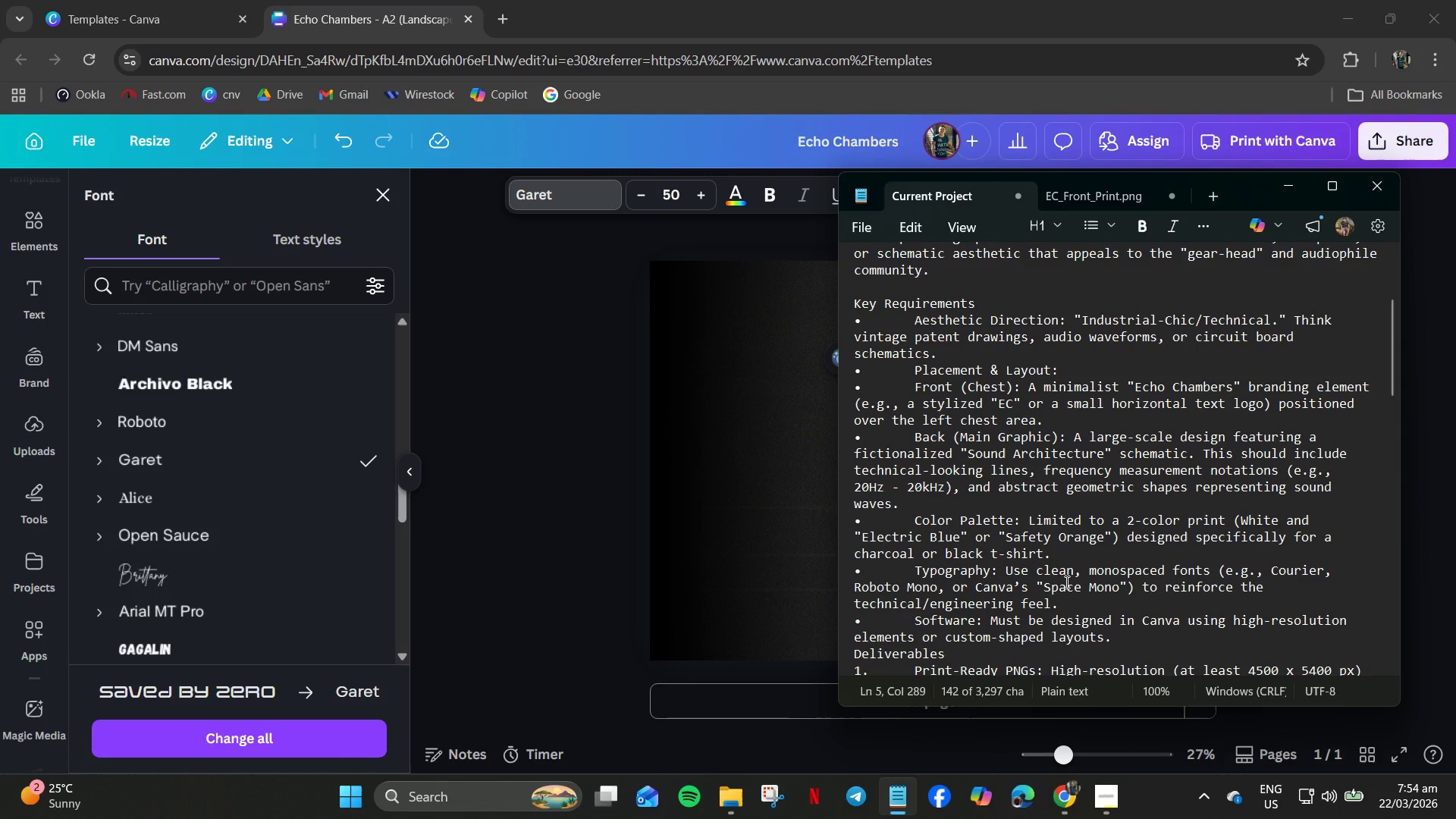 
wait(18.98)
 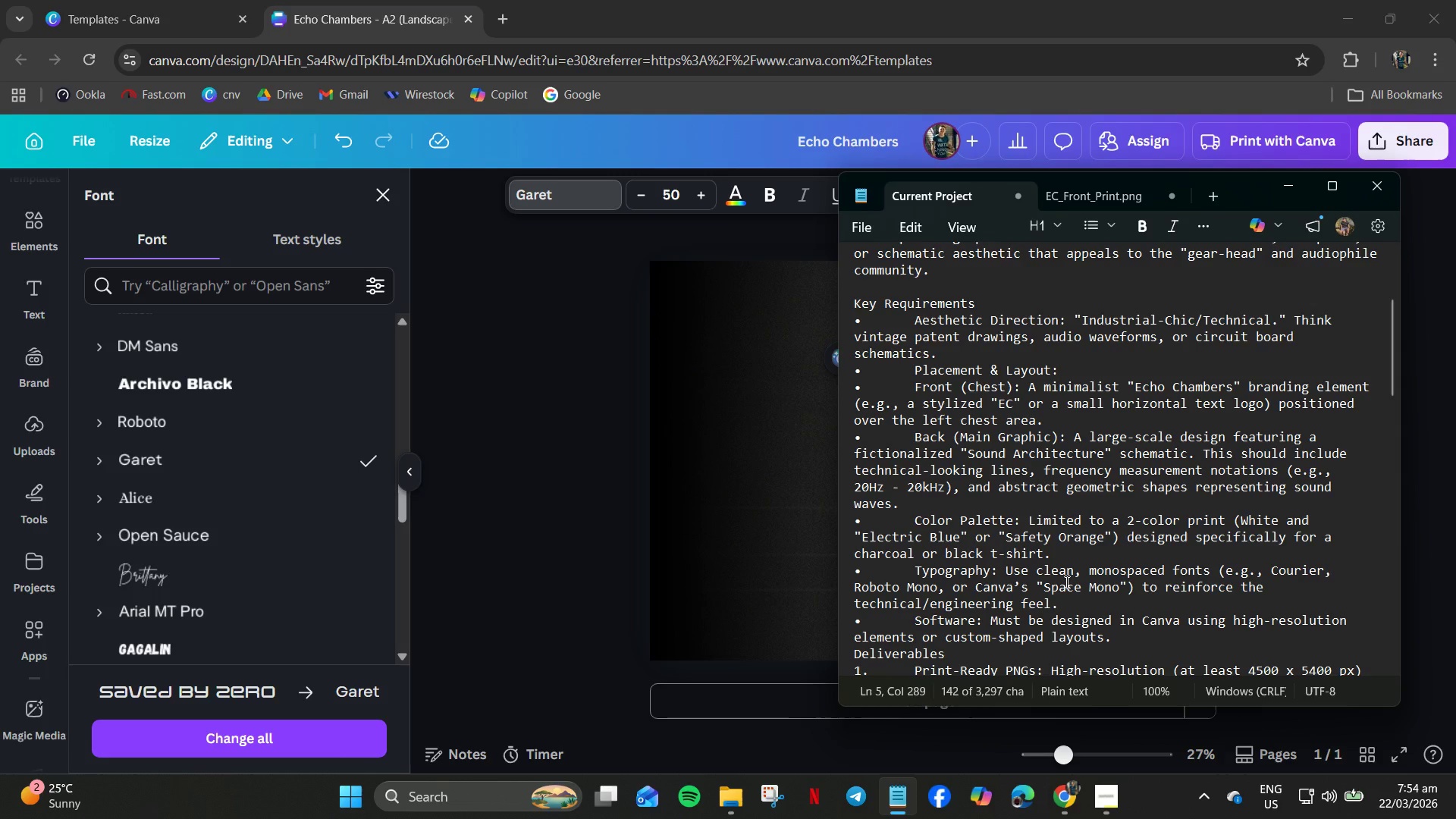 
left_click_drag(start_coordinate=[604, 187], to_coordinate=[598, 190])
 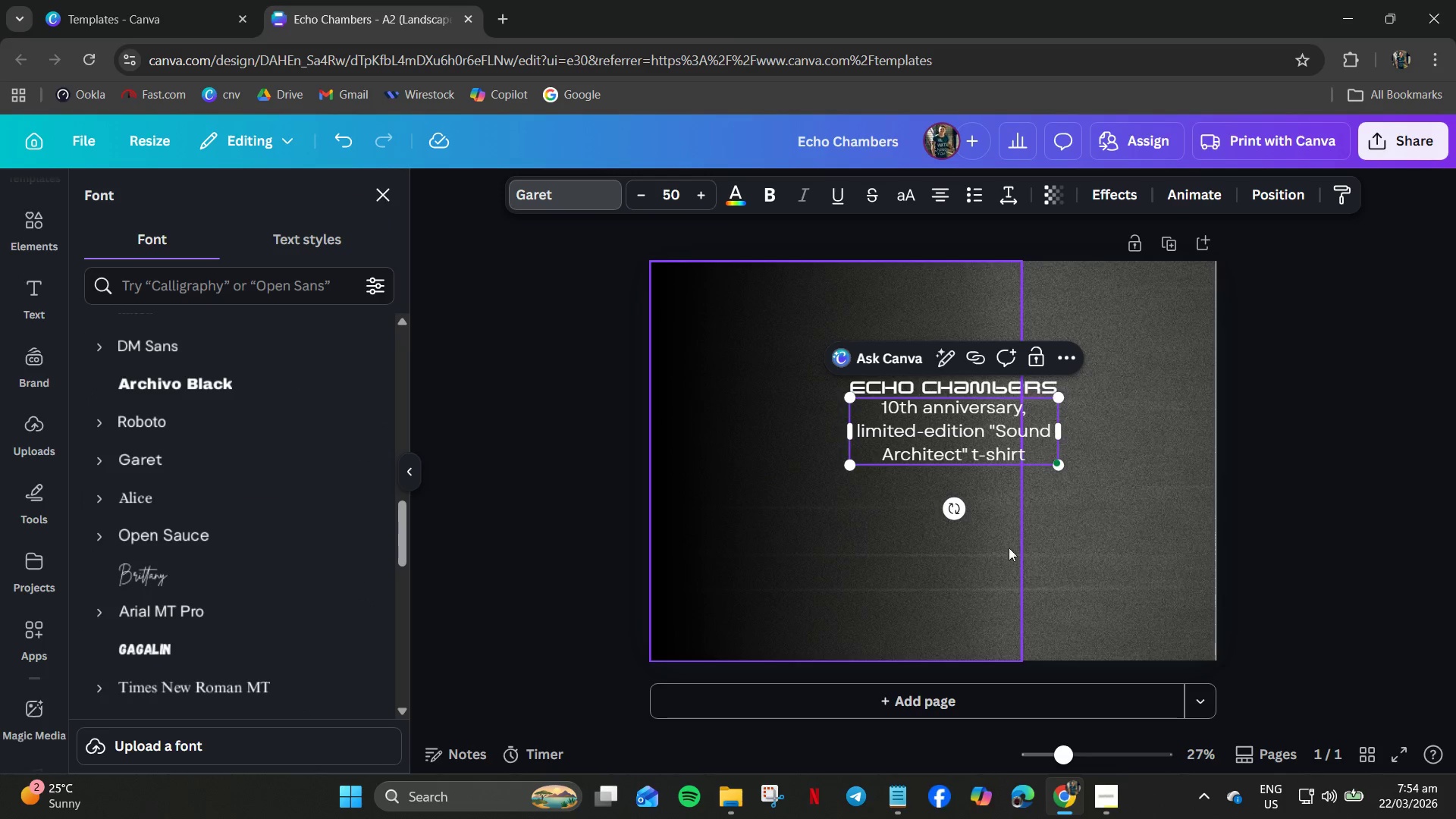 
left_click([250, 296])
 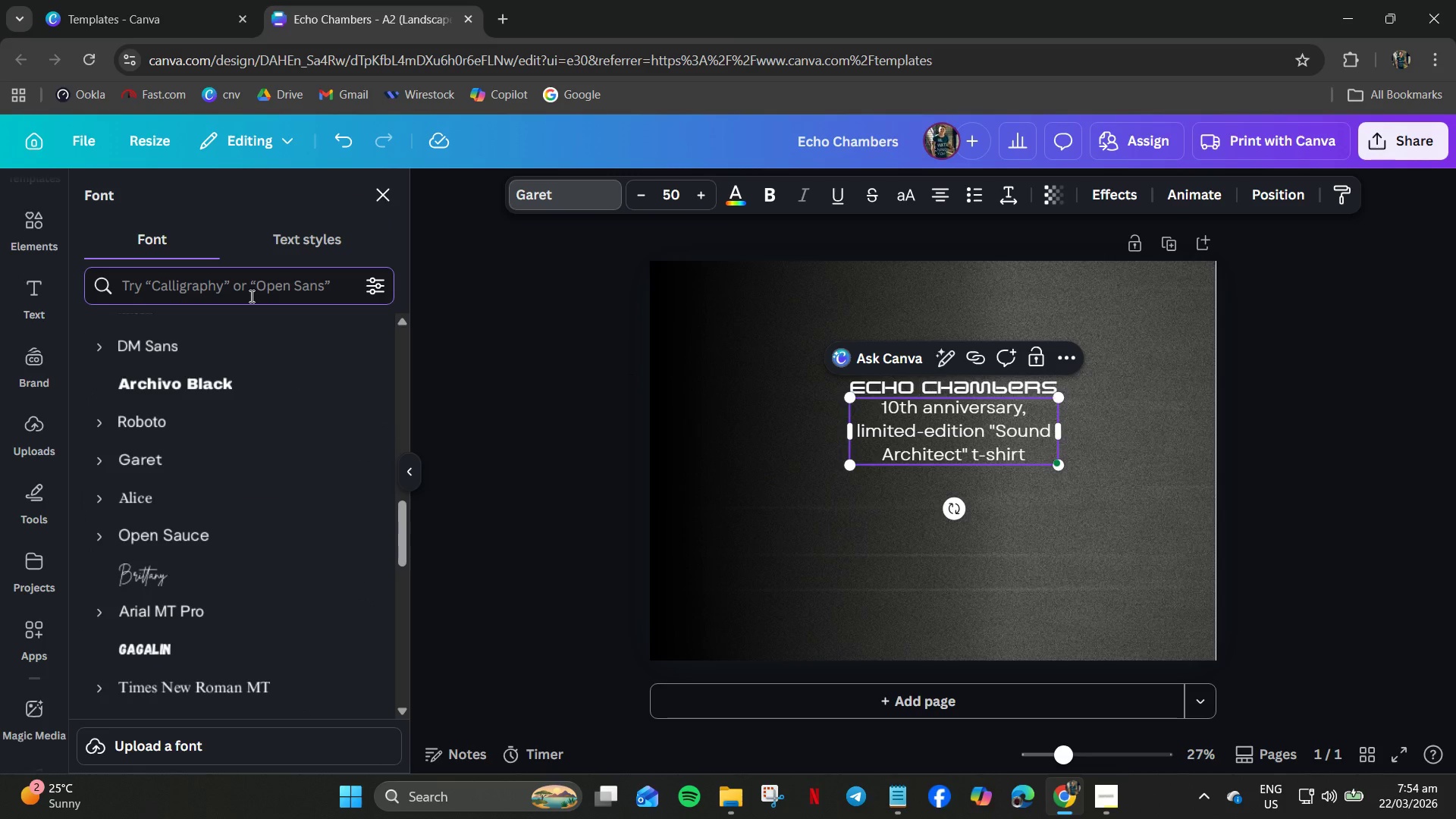 
type(roboto)
 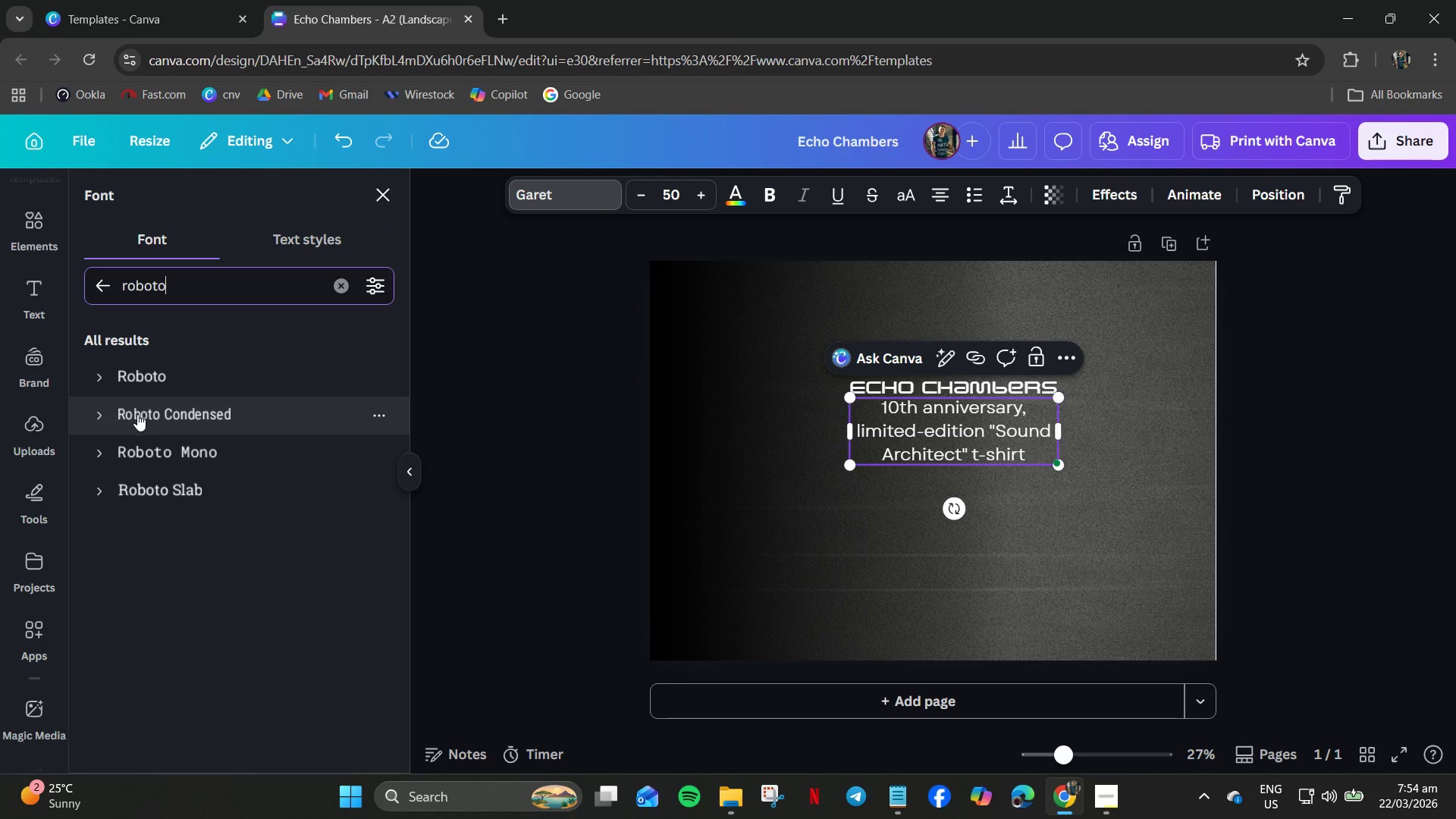 
left_click([87, 414])
 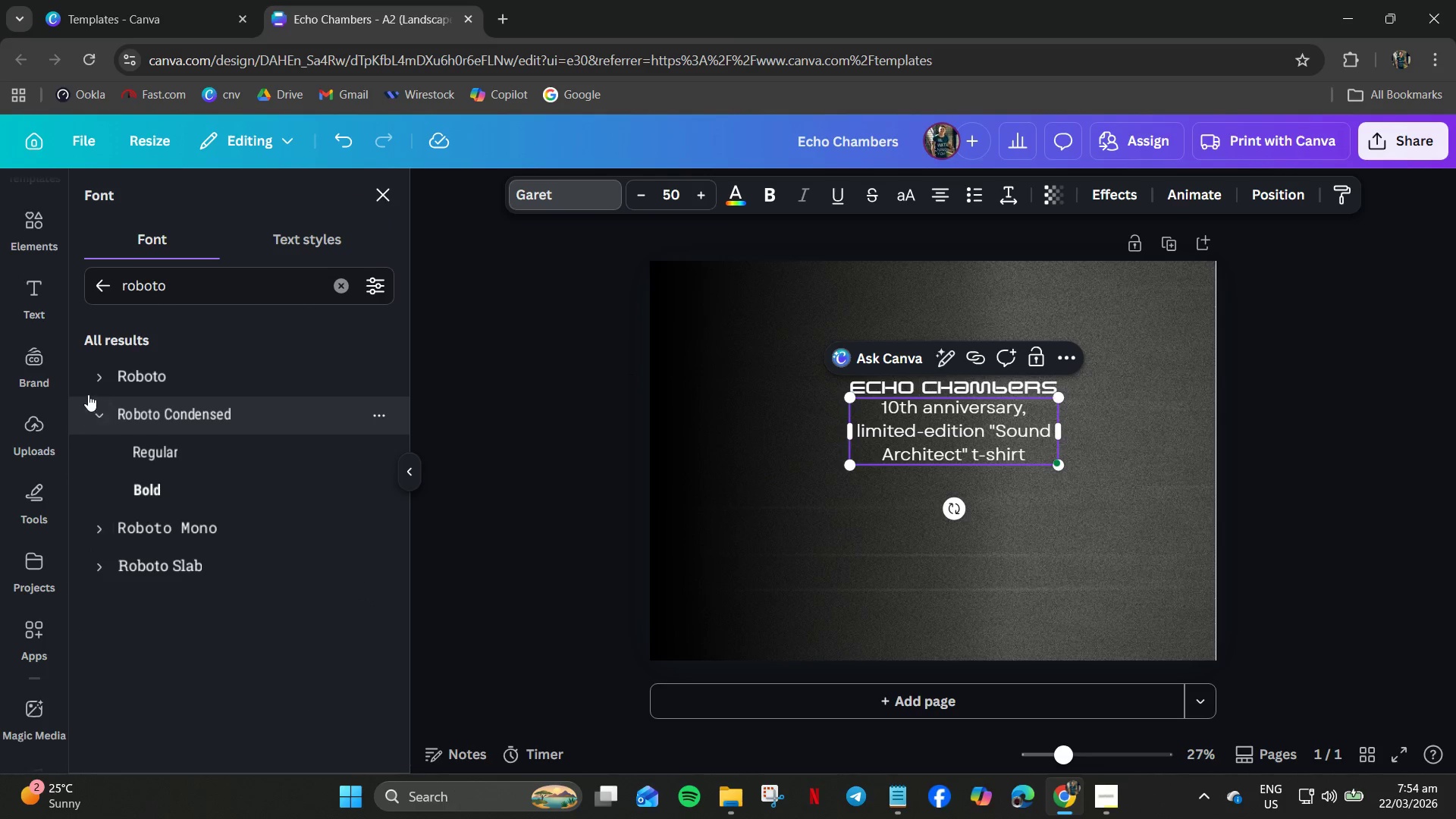 
left_click([90, 378])
 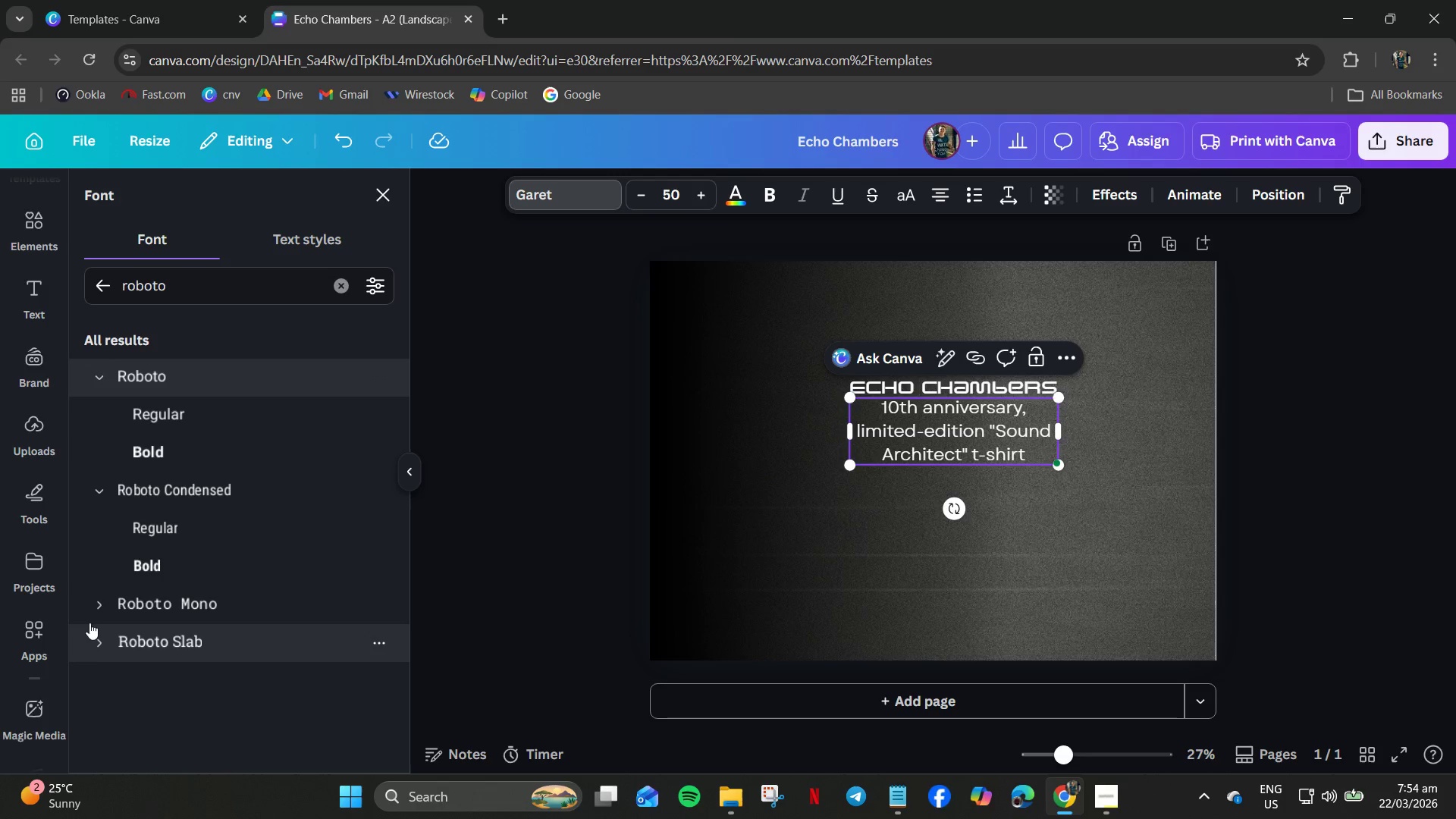 
left_click([97, 610])
 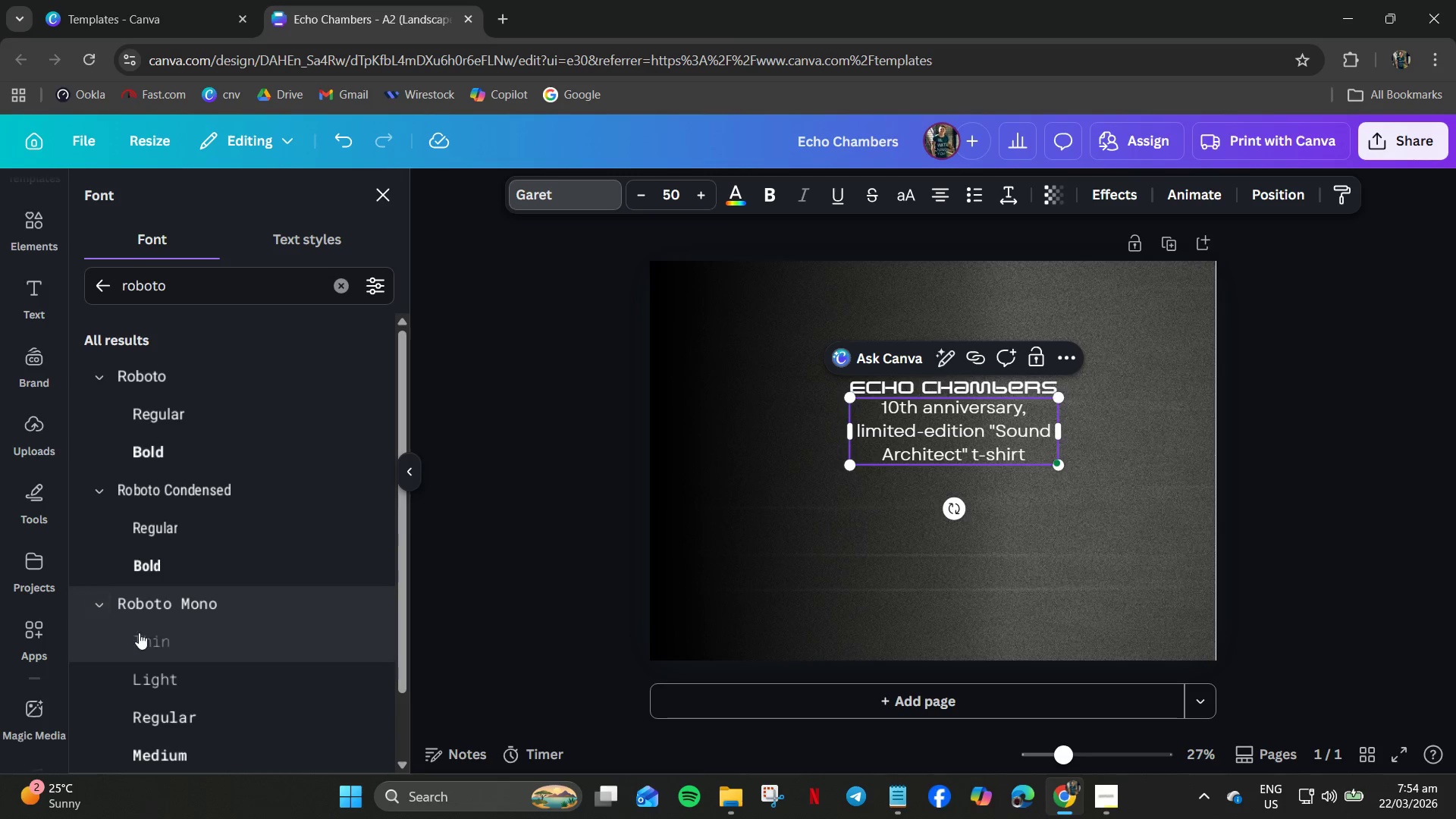 
left_click([147, 634])
 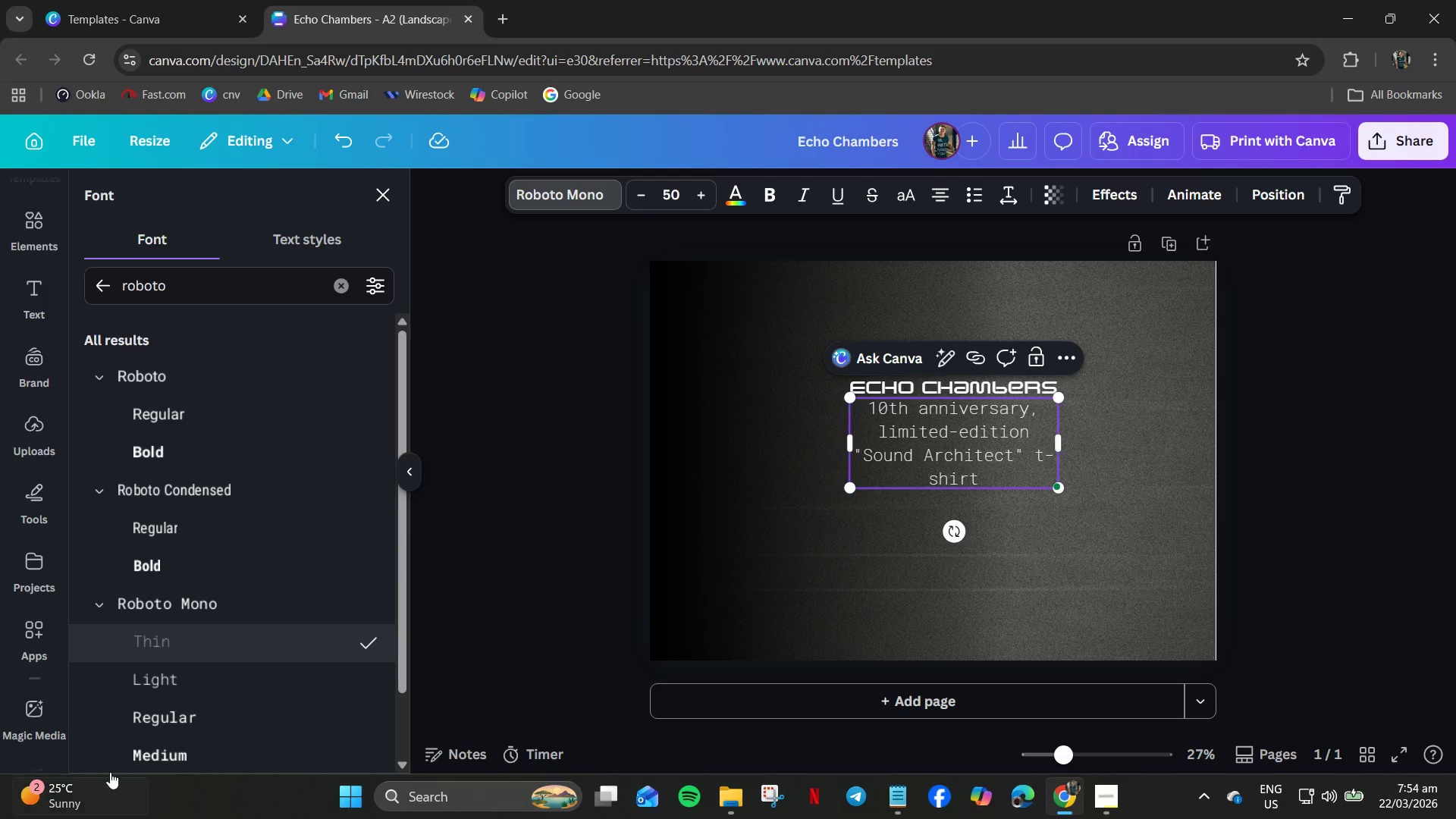 
left_click([189, 686])
 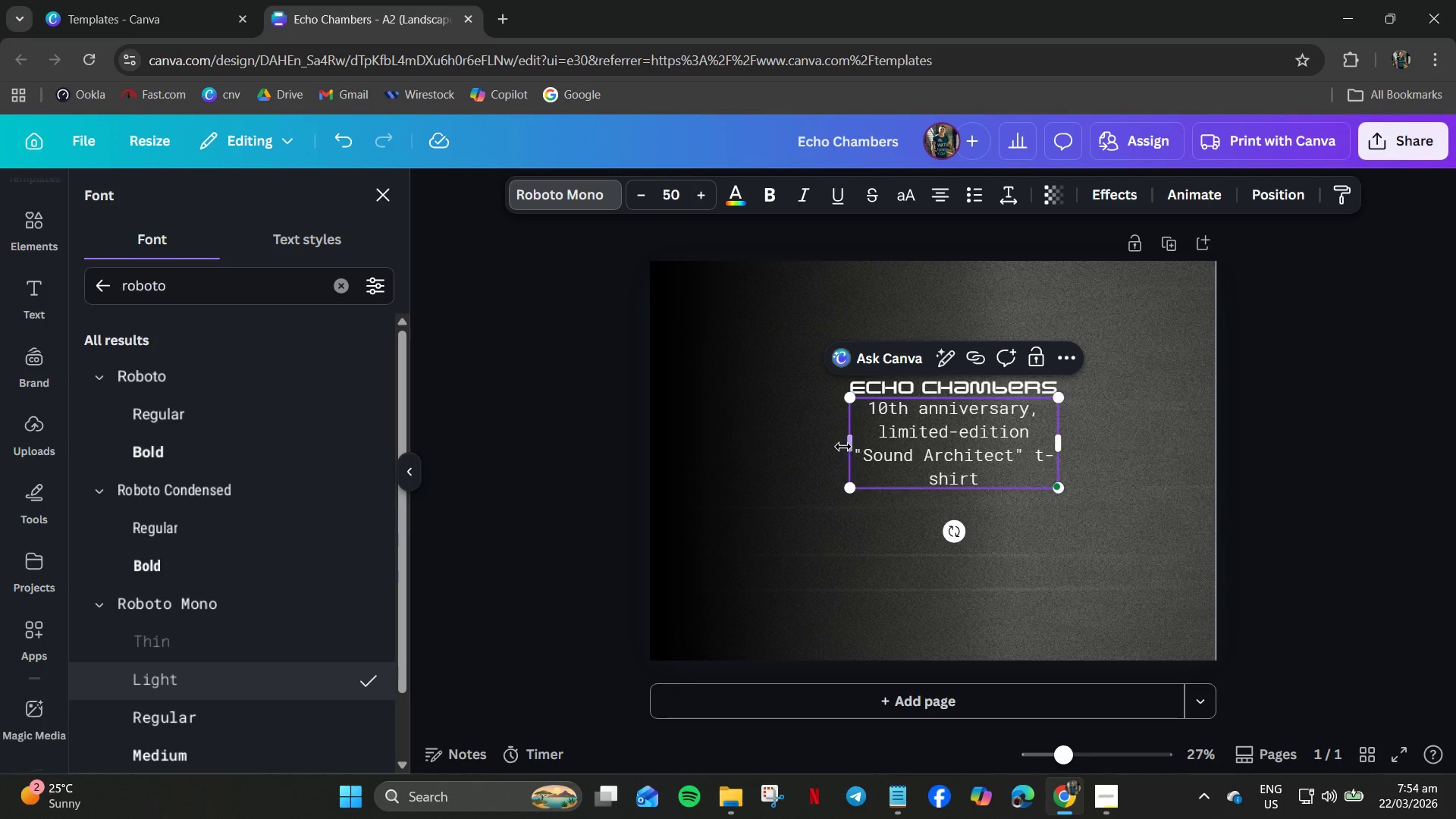 
left_click_drag(start_coordinate=[846, 441], to_coordinate=[737, 439])
 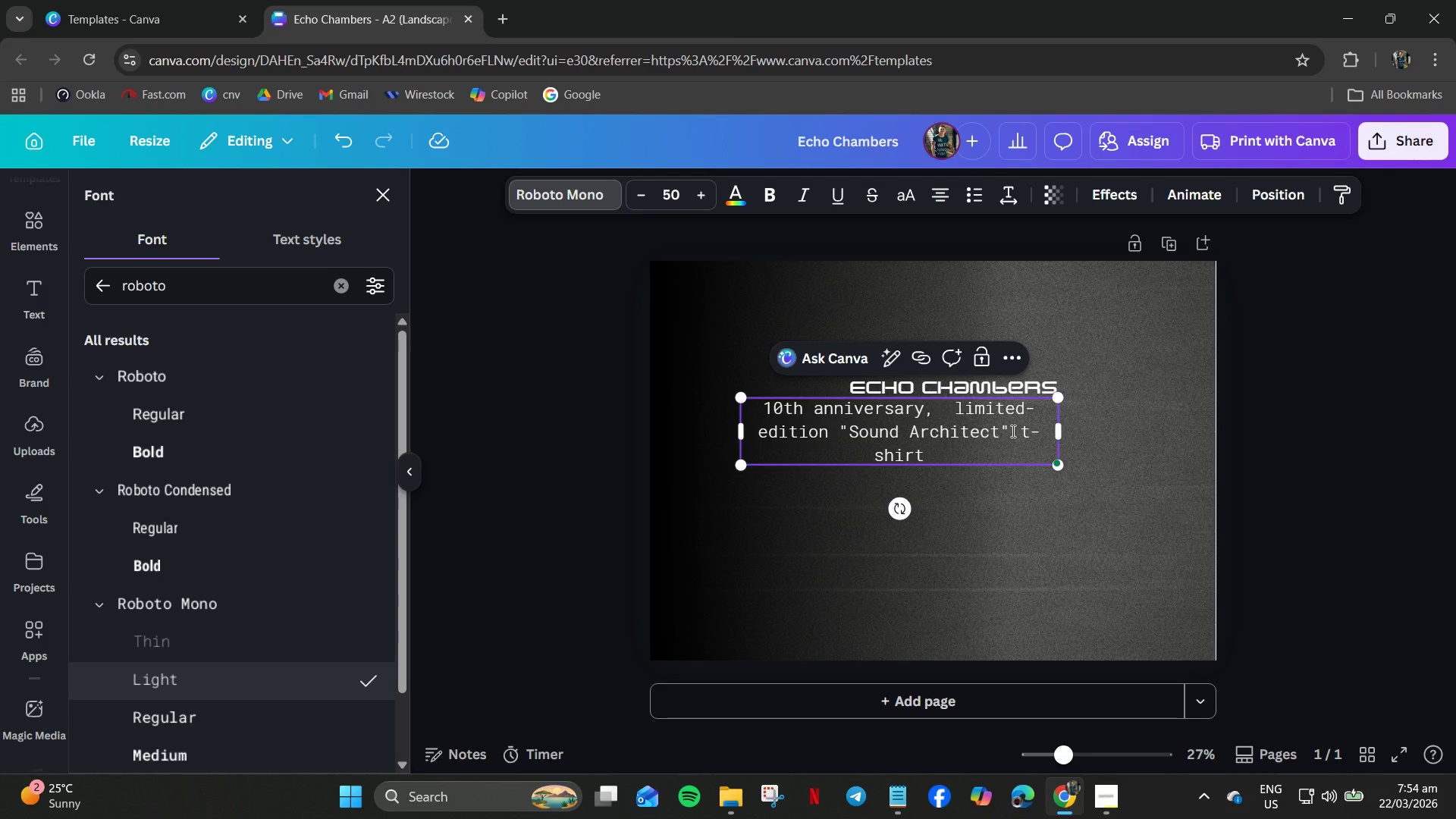 
wait(7.58)
 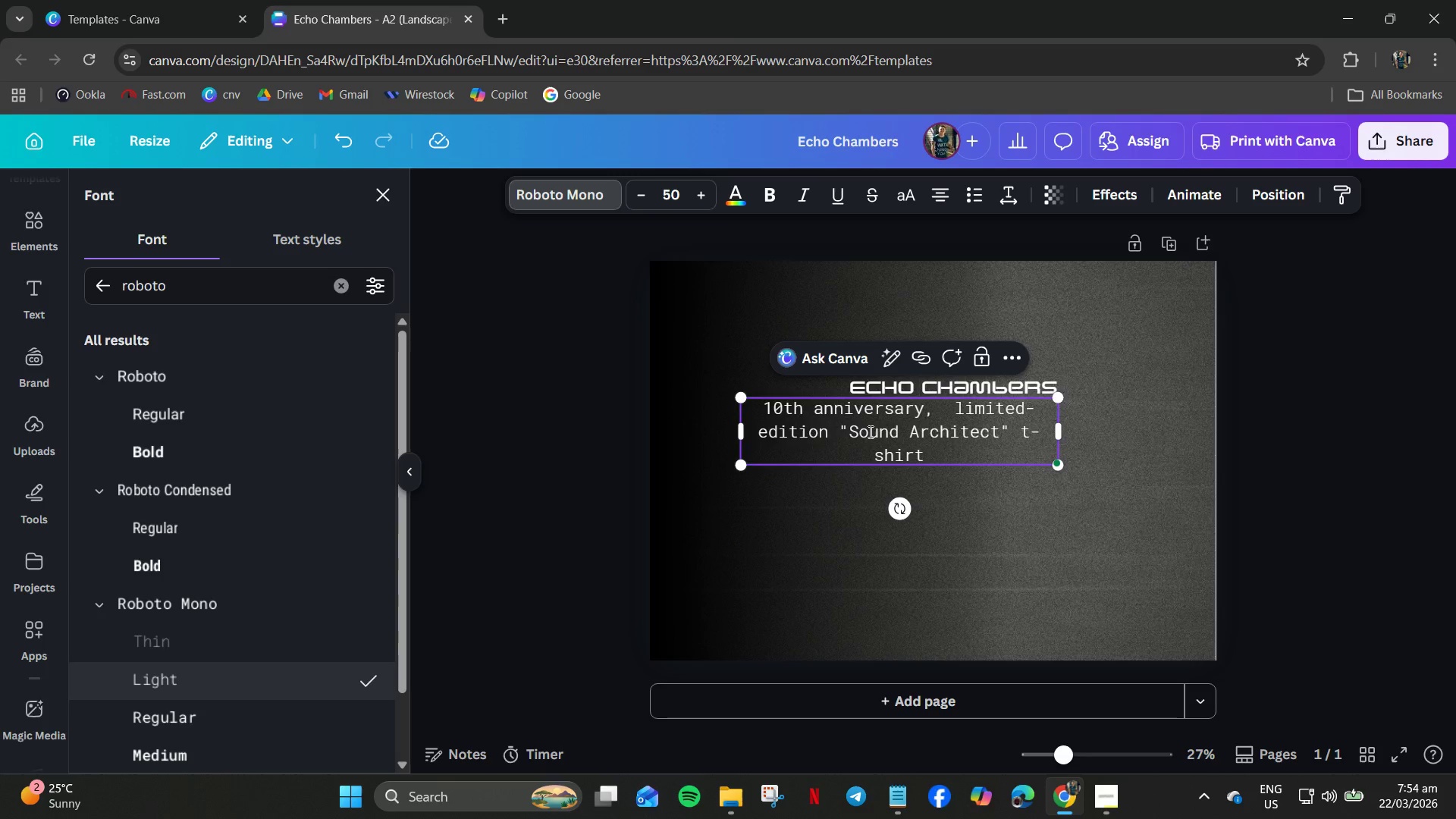 
left_click_drag(start_coordinate=[1065, 432], to_coordinate=[1154, 456])
 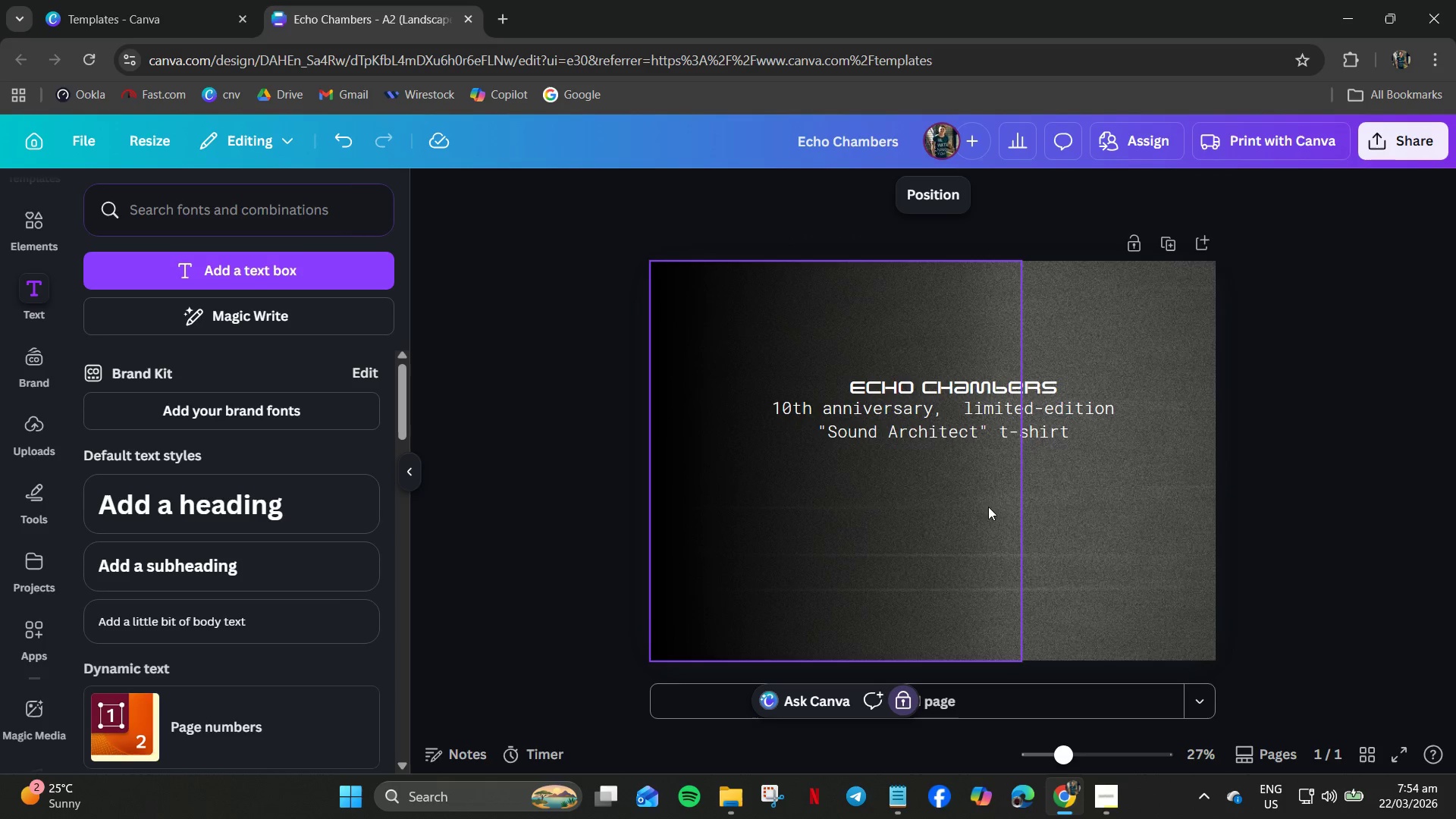 
right_click([953, 406])
 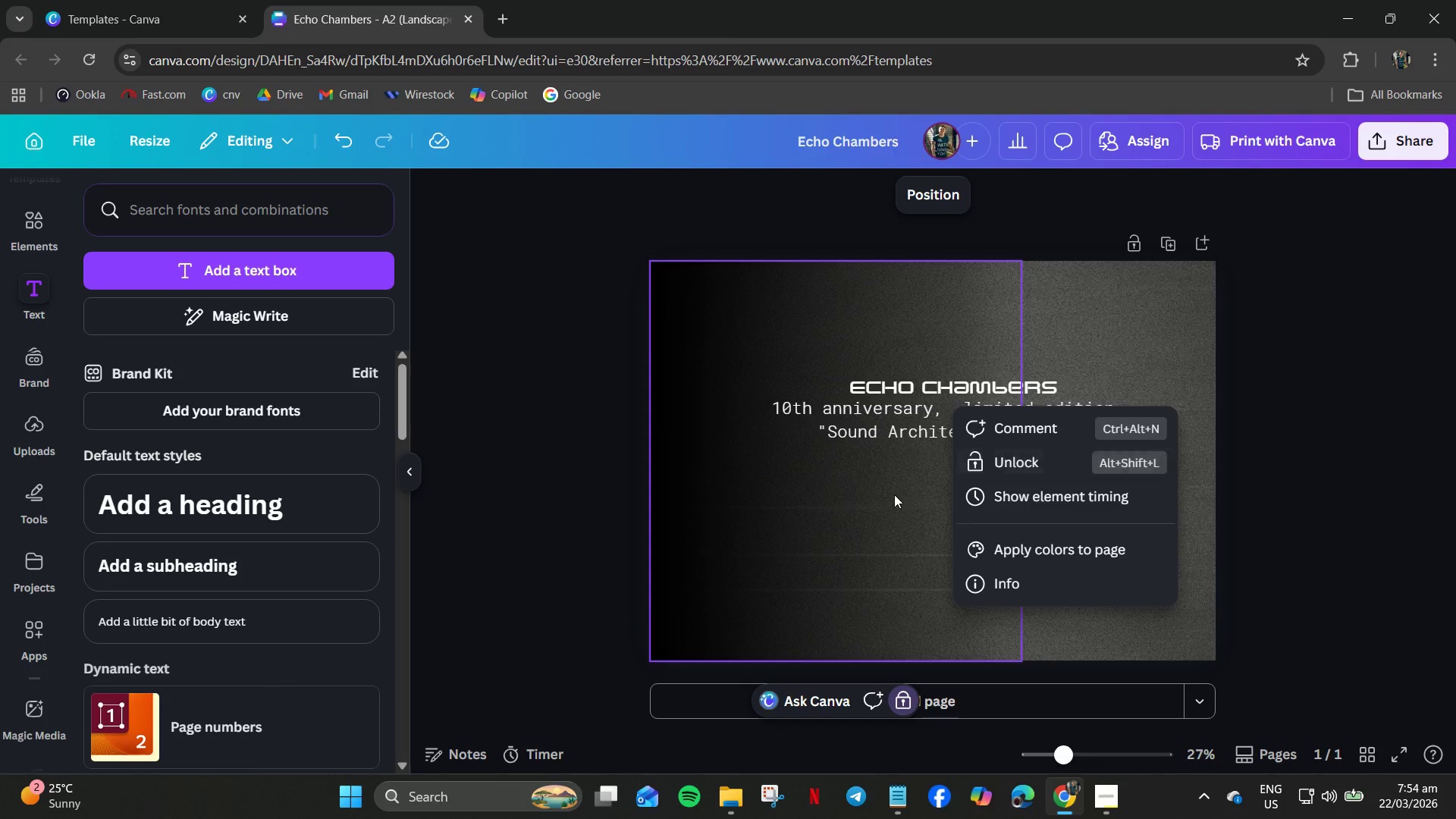 
double_click([924, 415])
 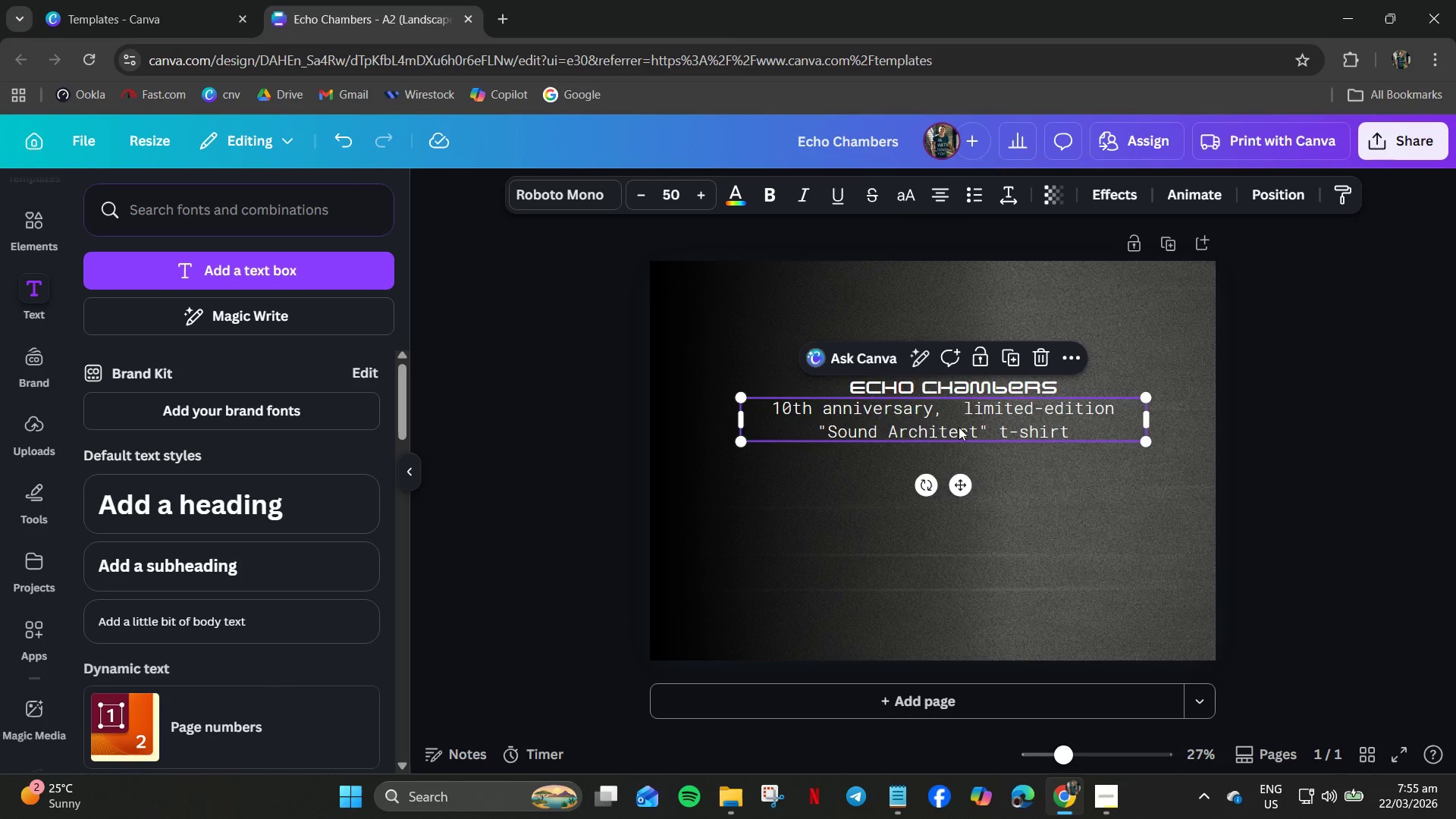 
right_click([972, 427])
 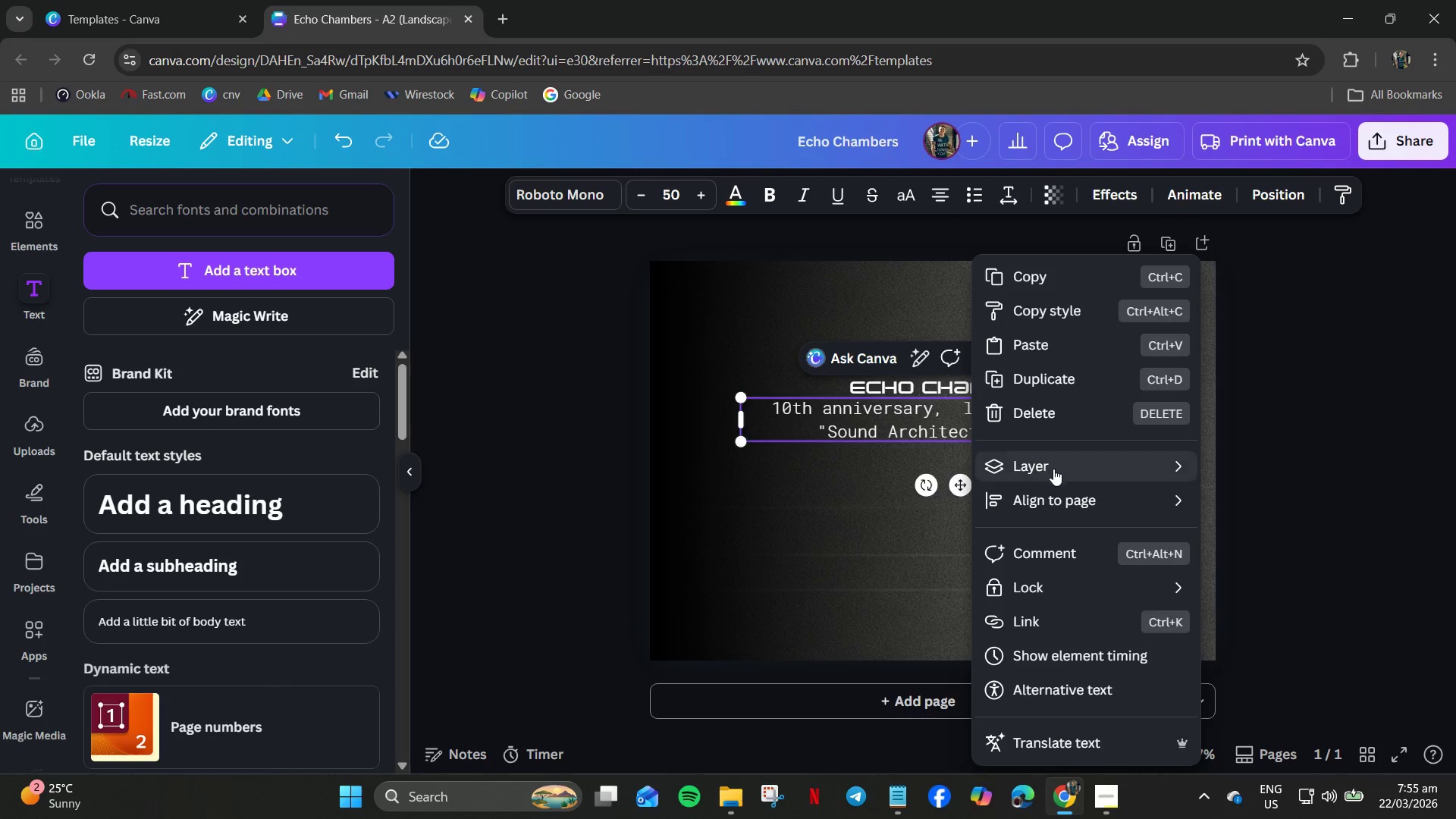 
left_click([1065, 467])
 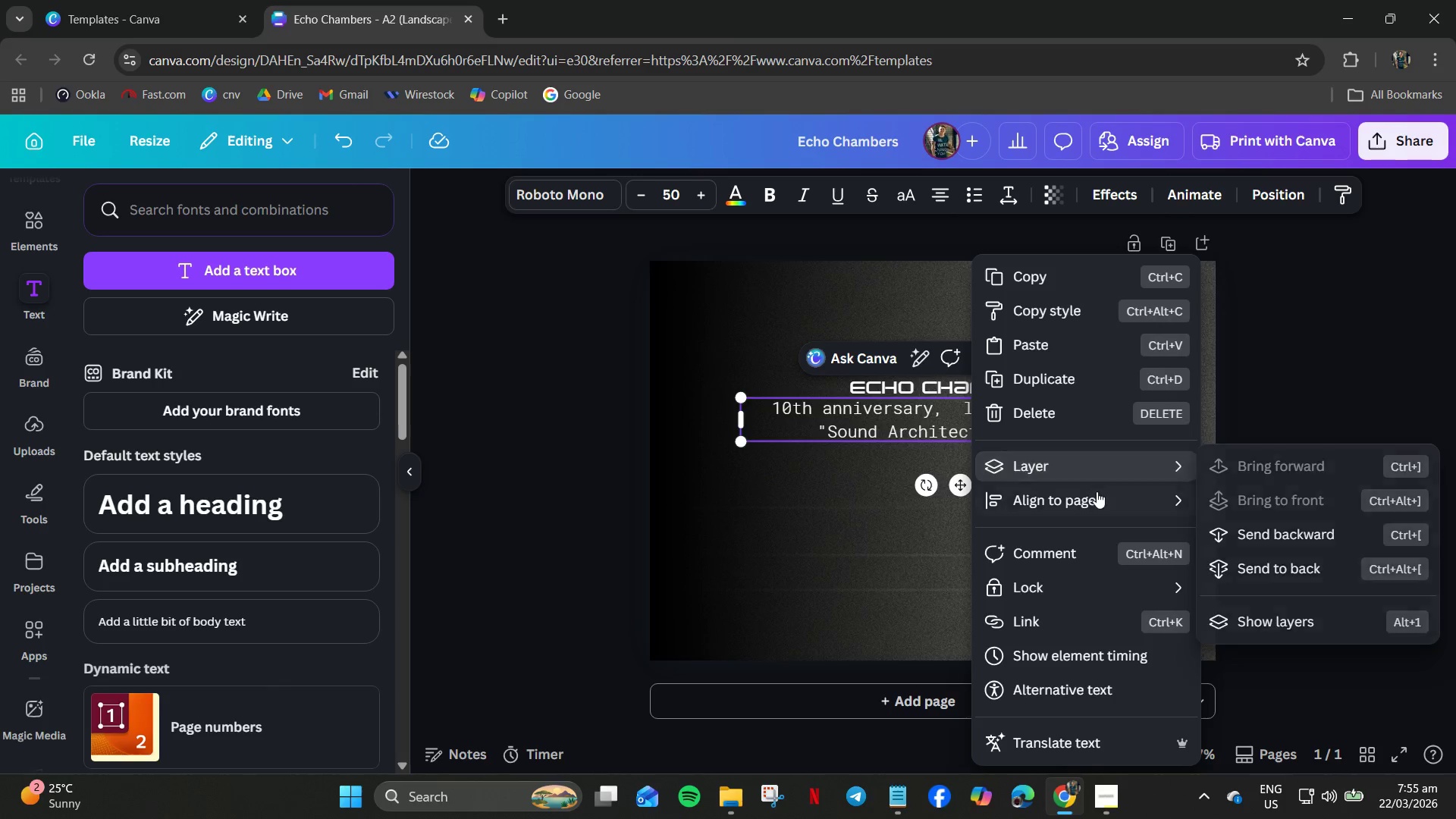 
left_click([1097, 491])
 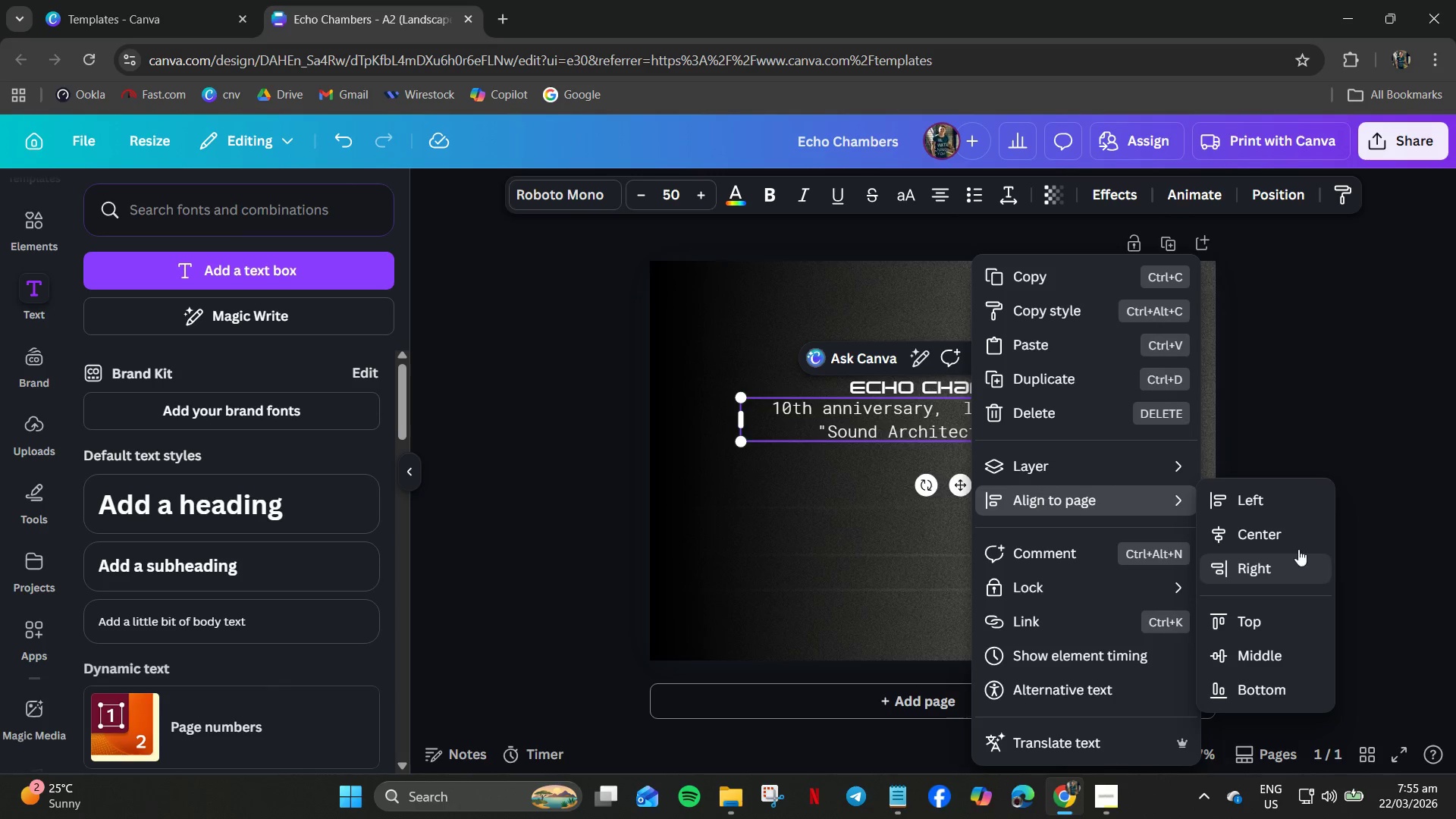 
left_click([1282, 541])
 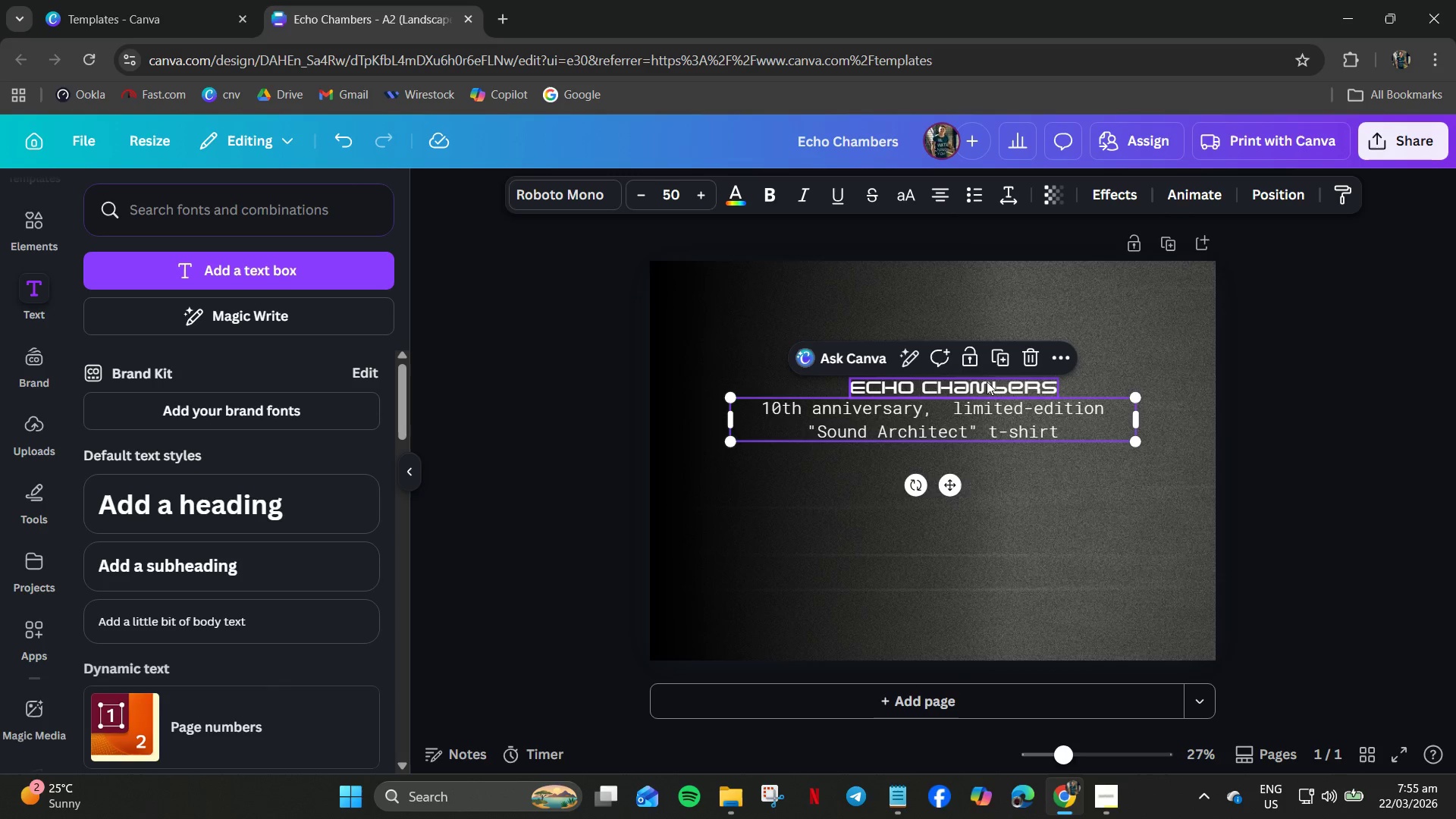 
left_click([988, 387])
 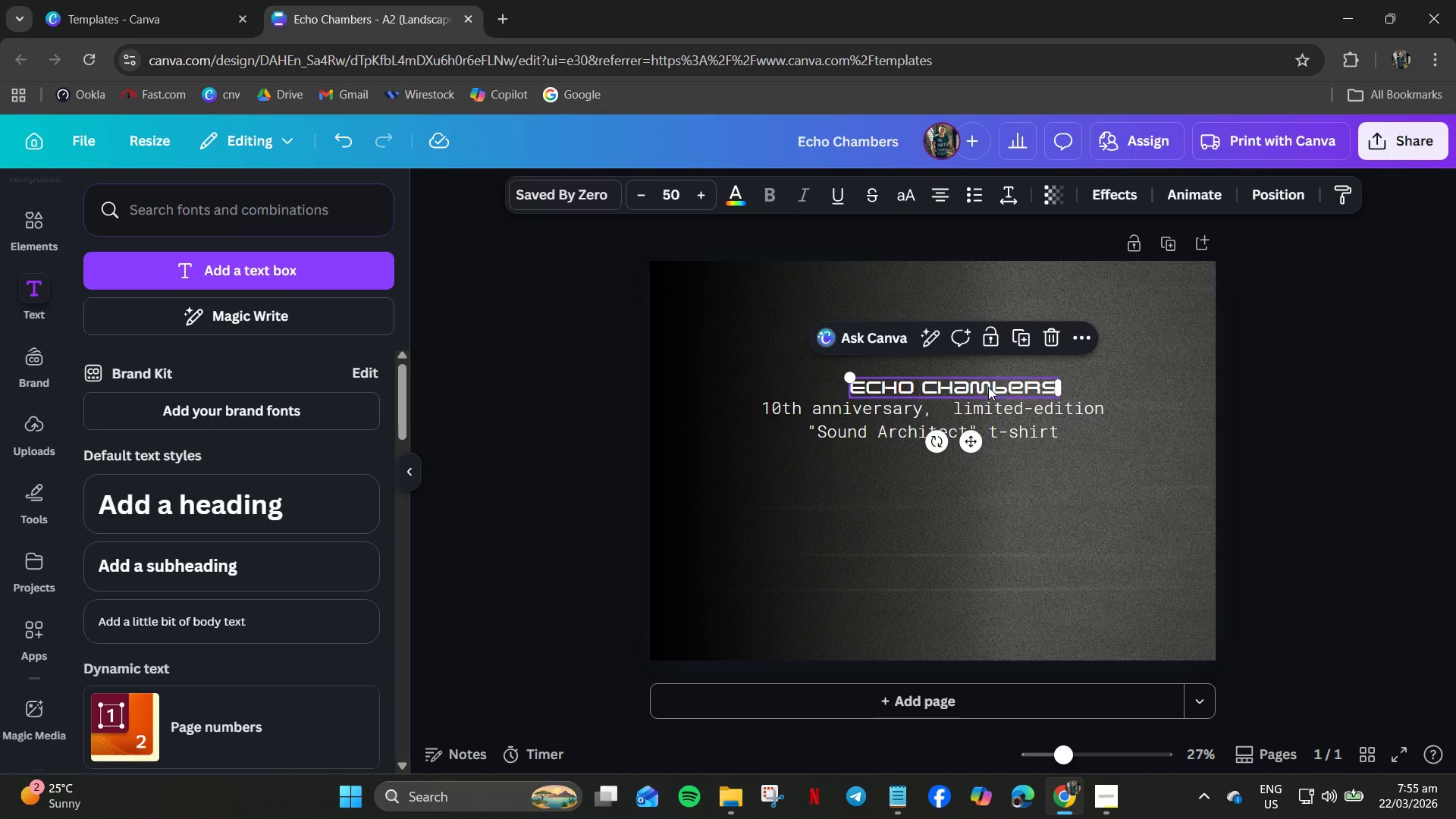 
right_click([988, 387])
 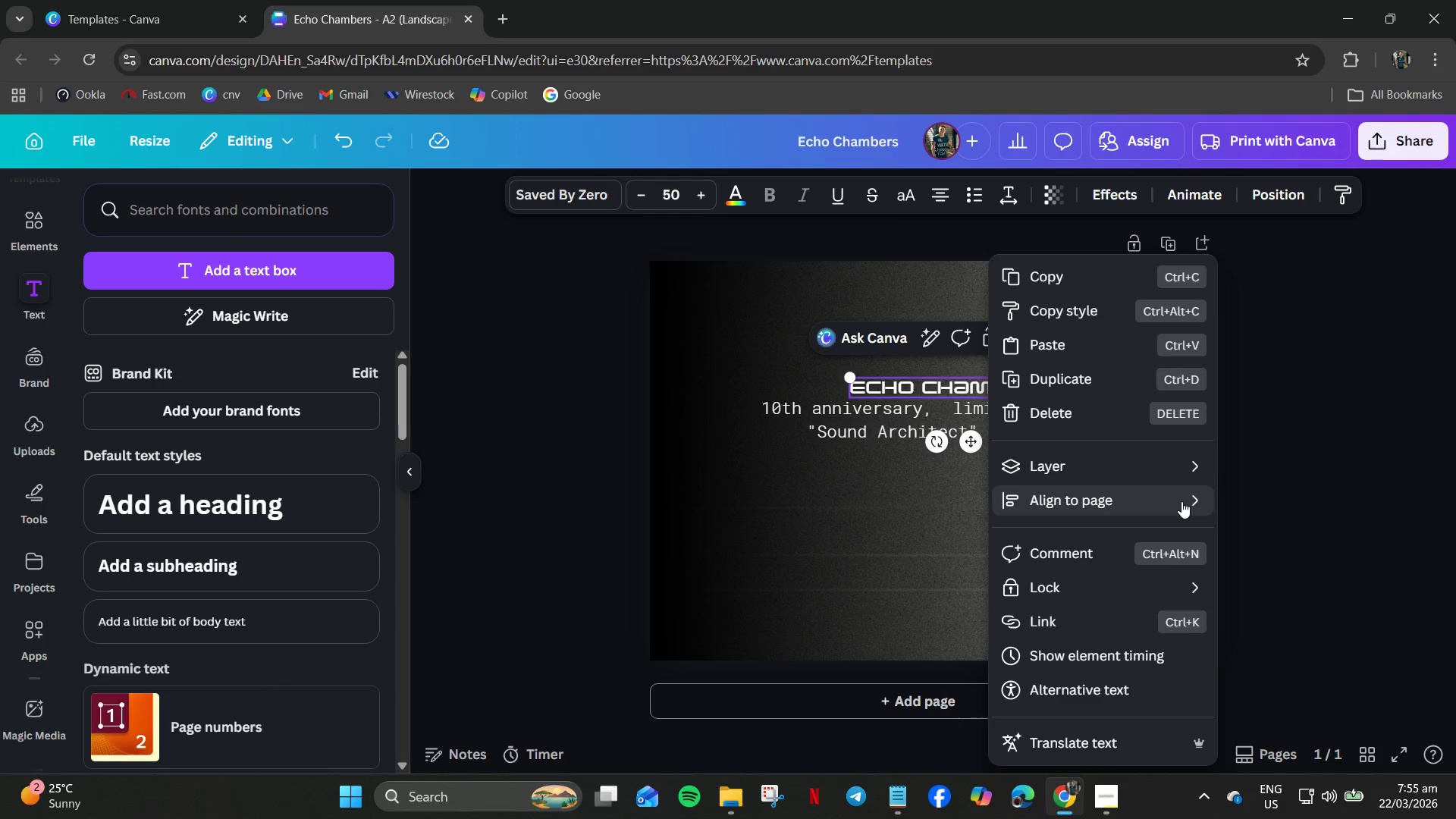 
left_click([1181, 501])
 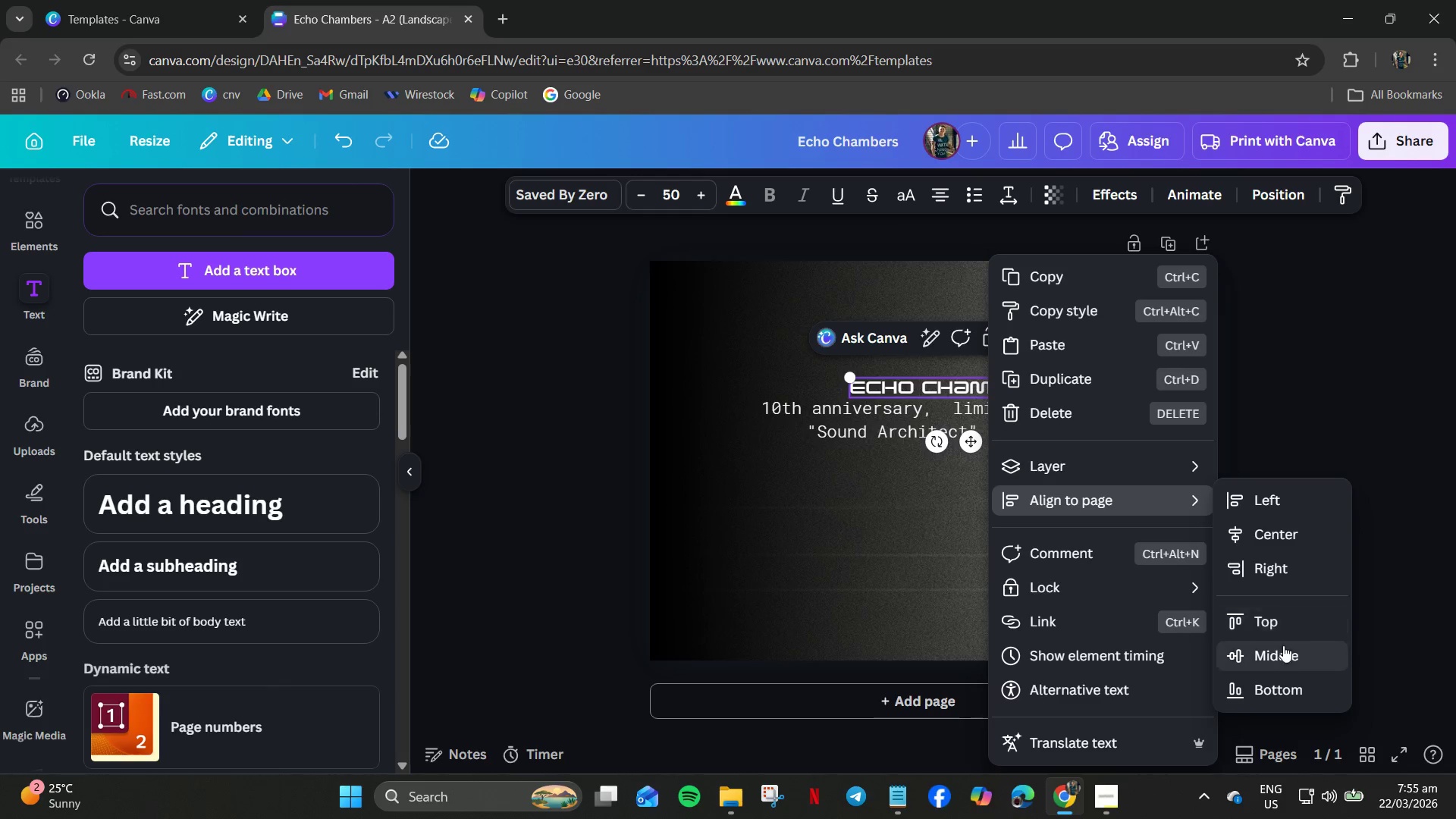 
left_click([1283, 647])
 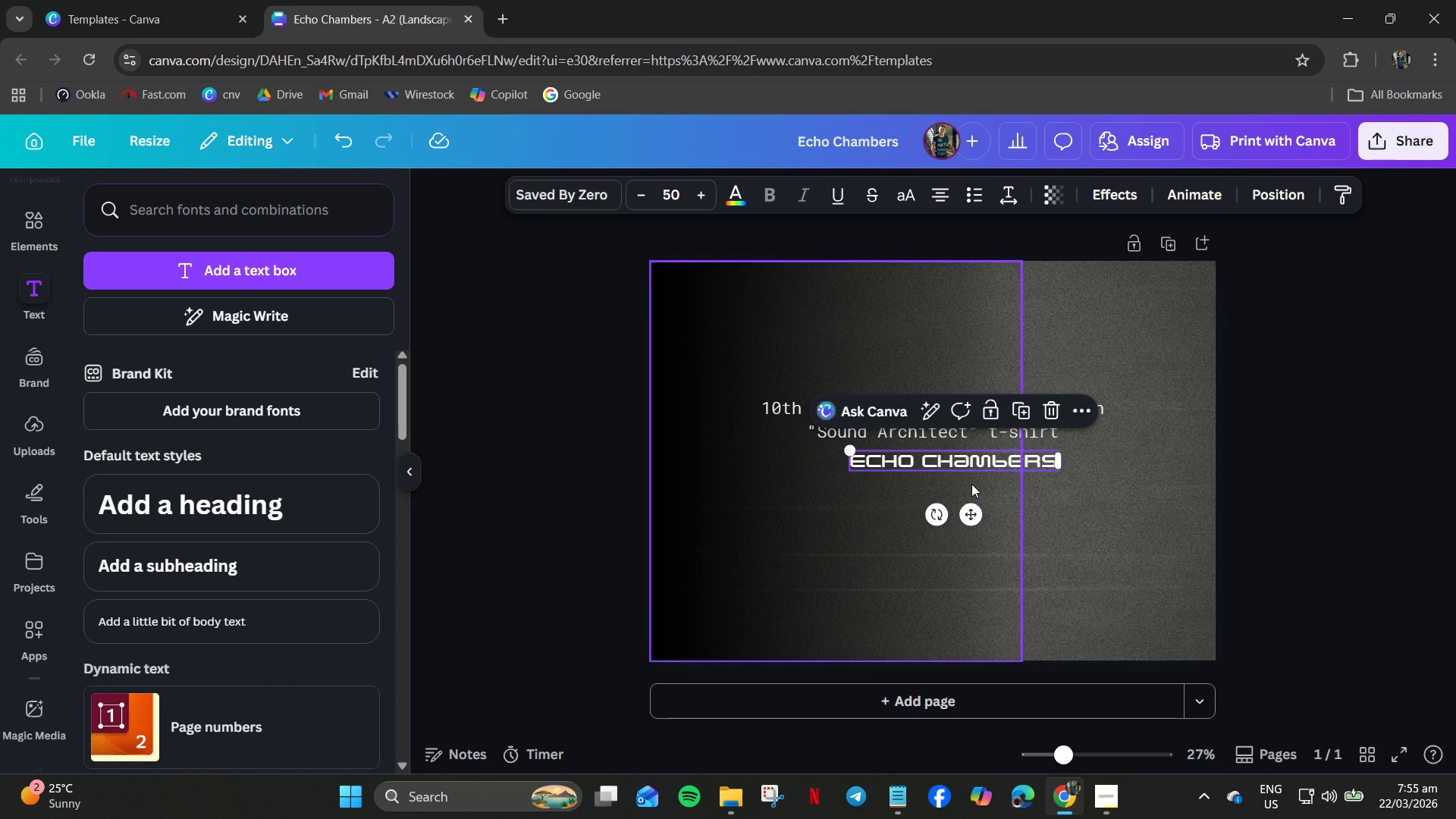 
key(Control+Z)
 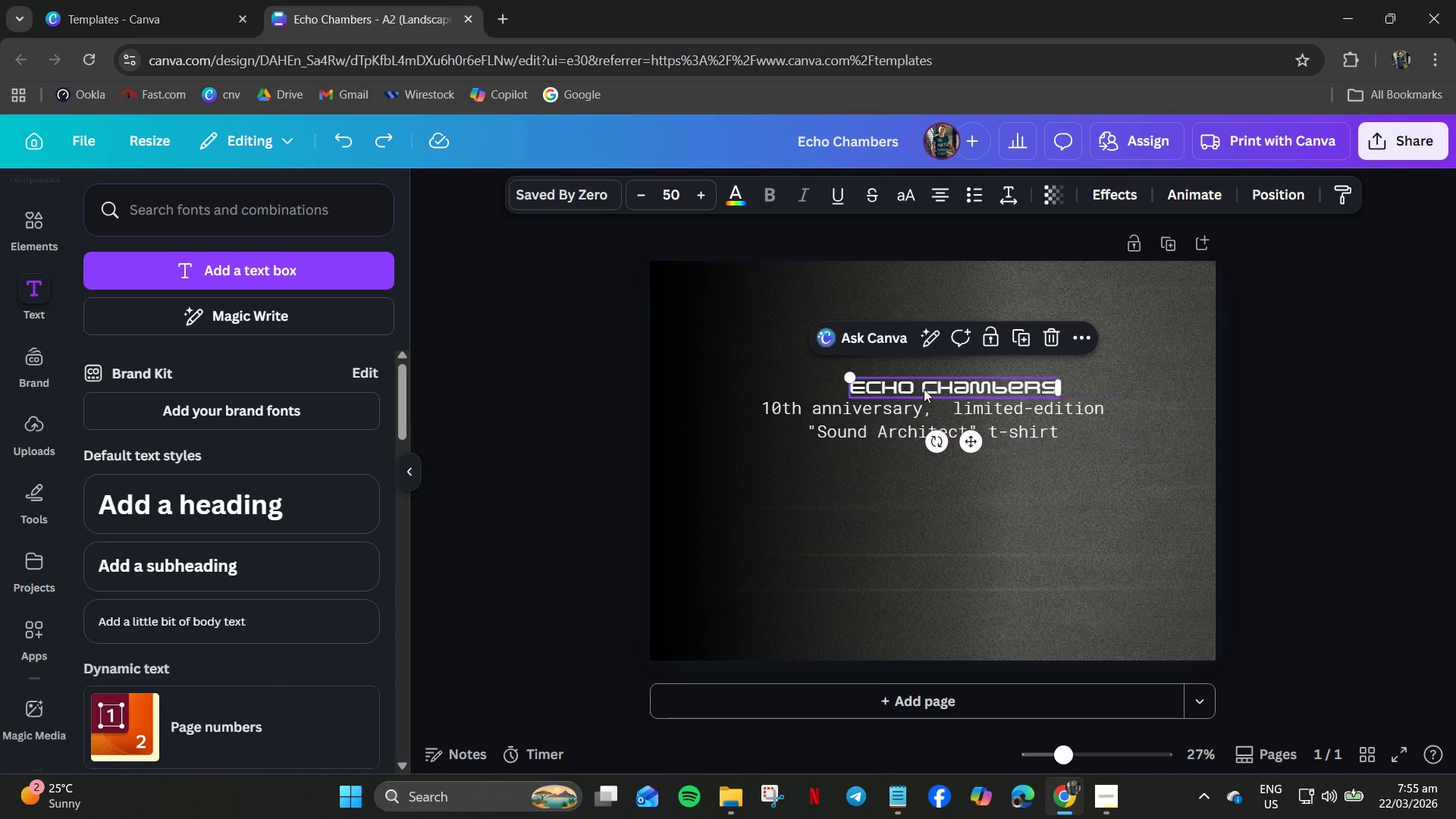 
right_click([924, 389])
 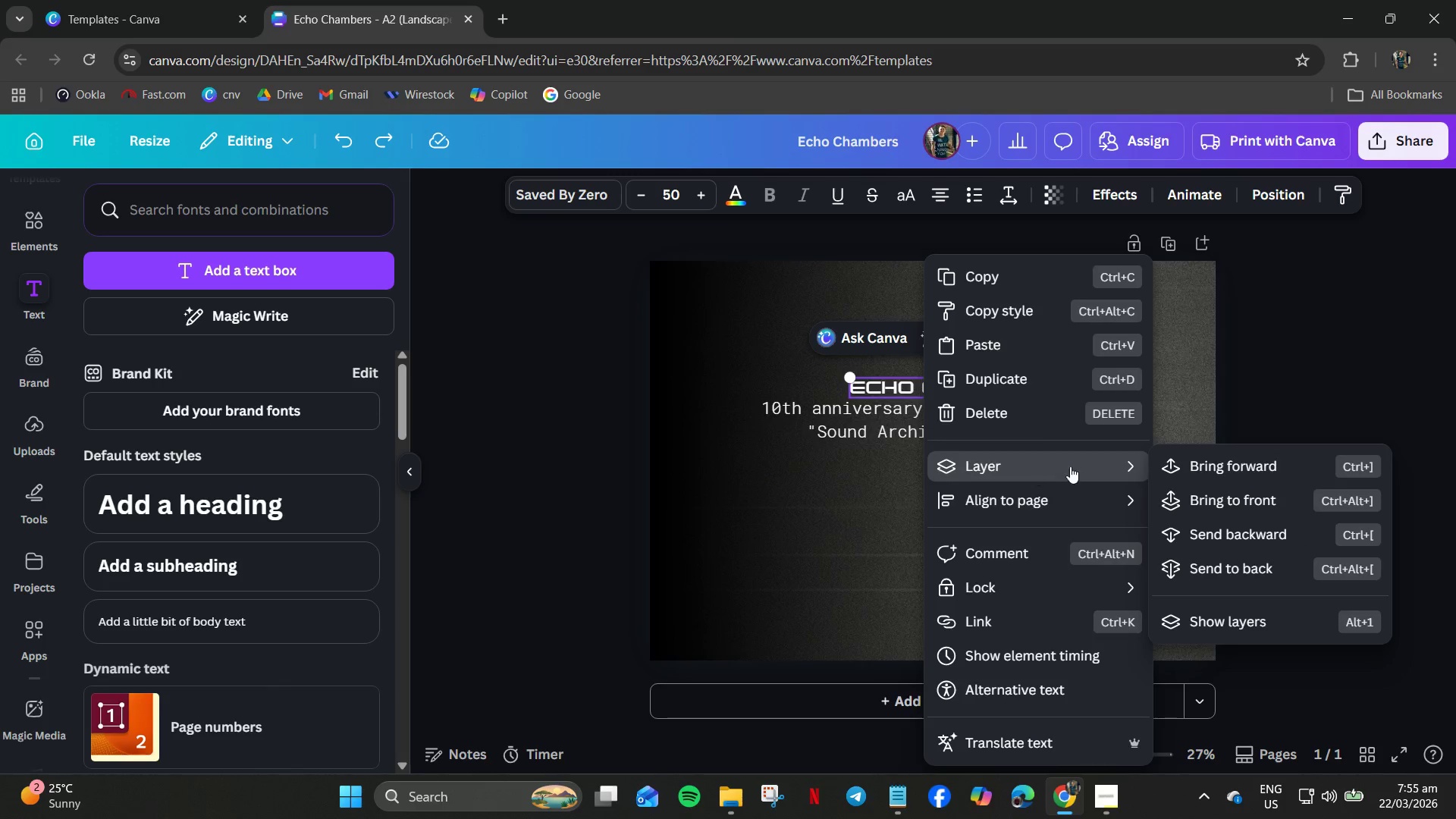 
left_click([1111, 509])
 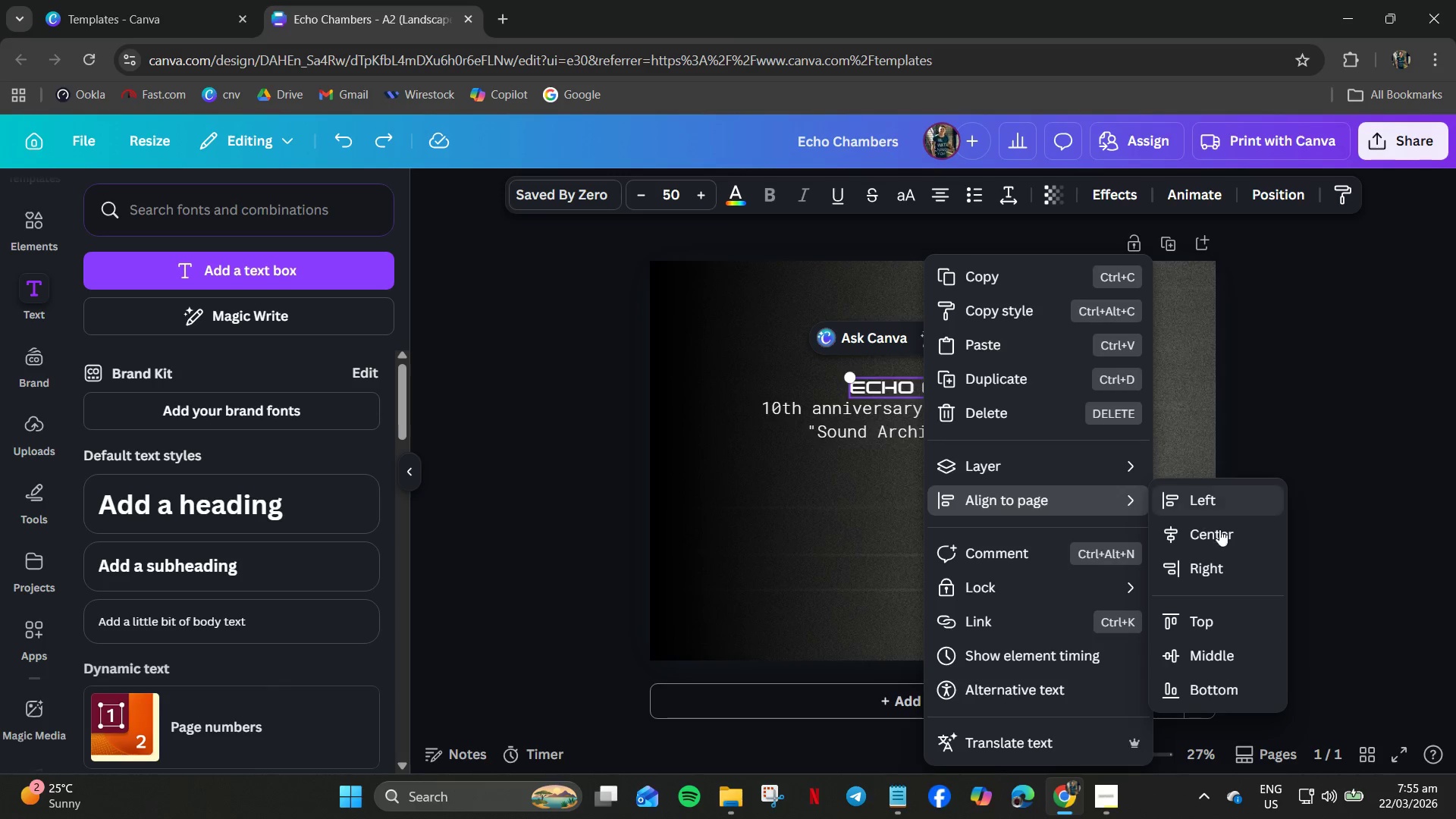 
left_click([1225, 538])
 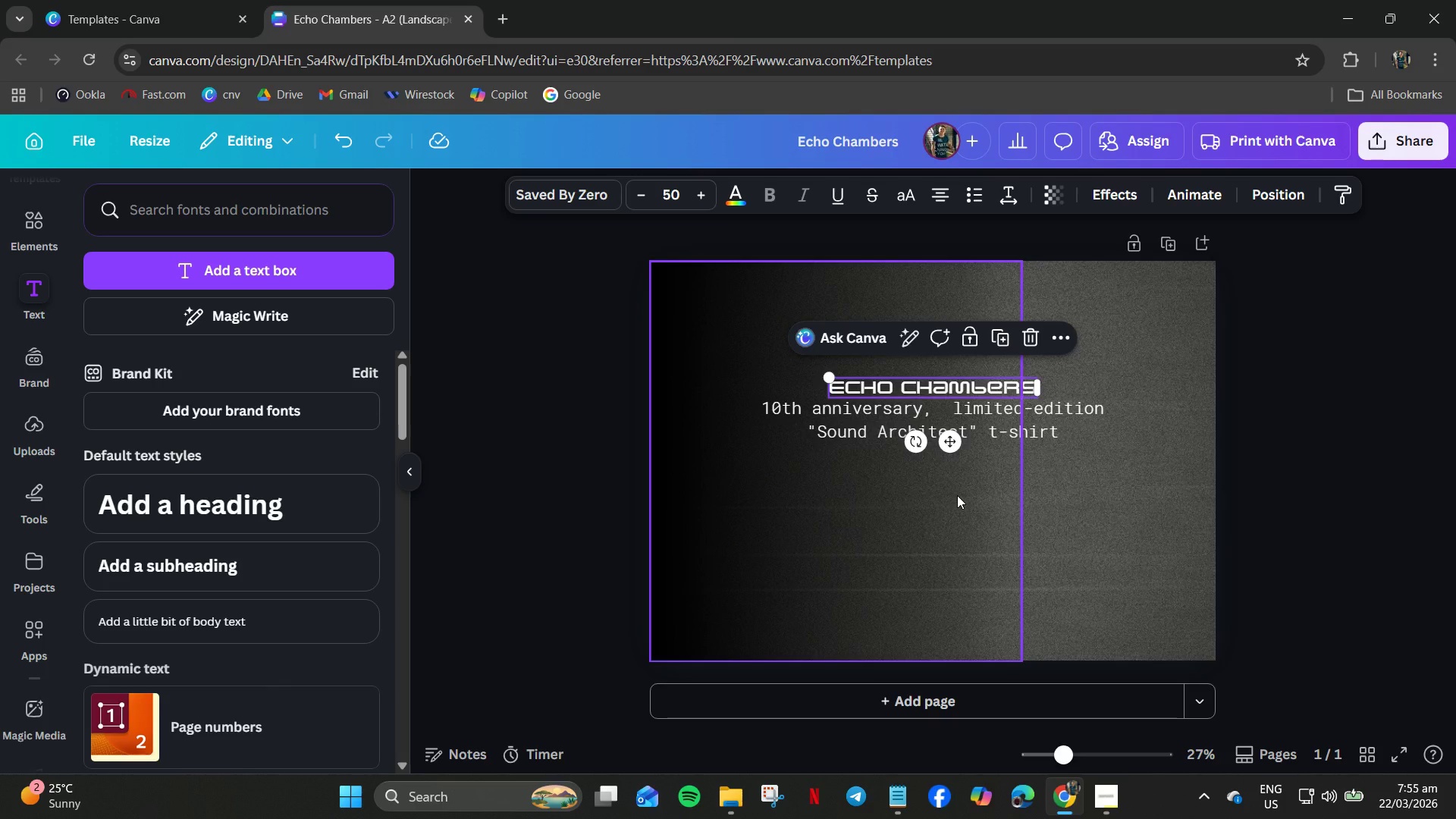 
left_click([957, 495])
 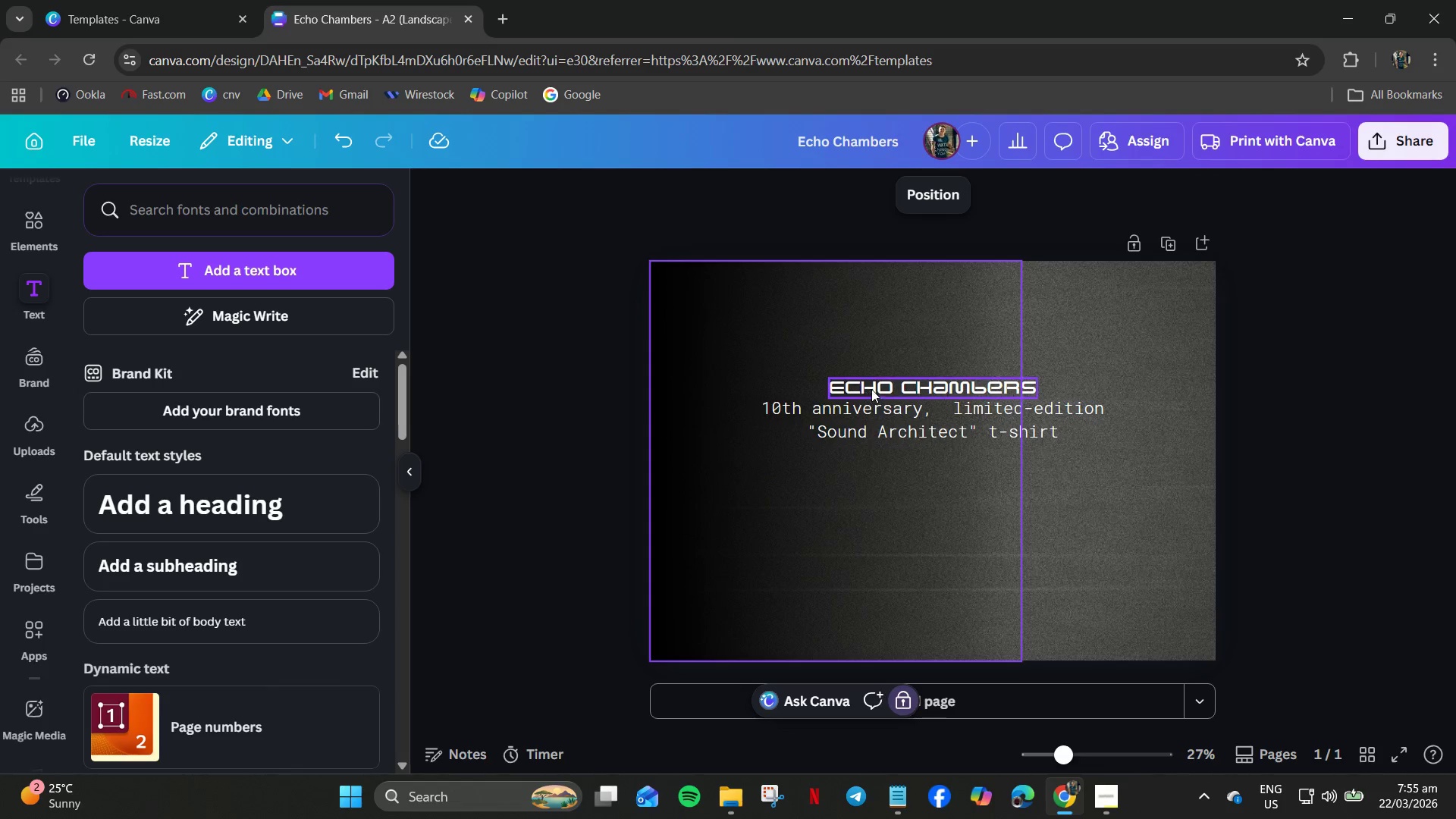 
left_click([878, 386])
 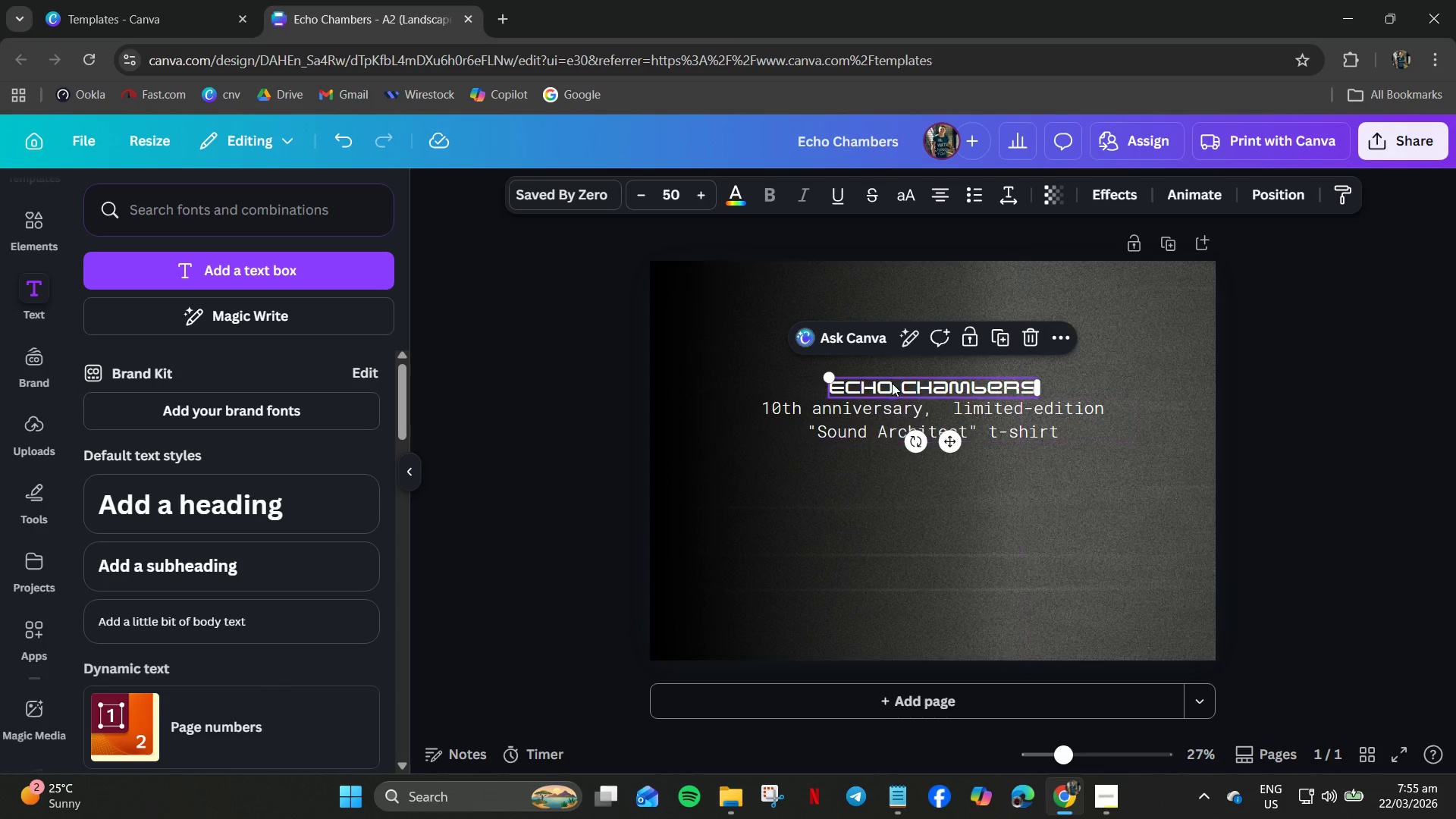 
hold_key(key=ControlLeft, duration=1.16)
 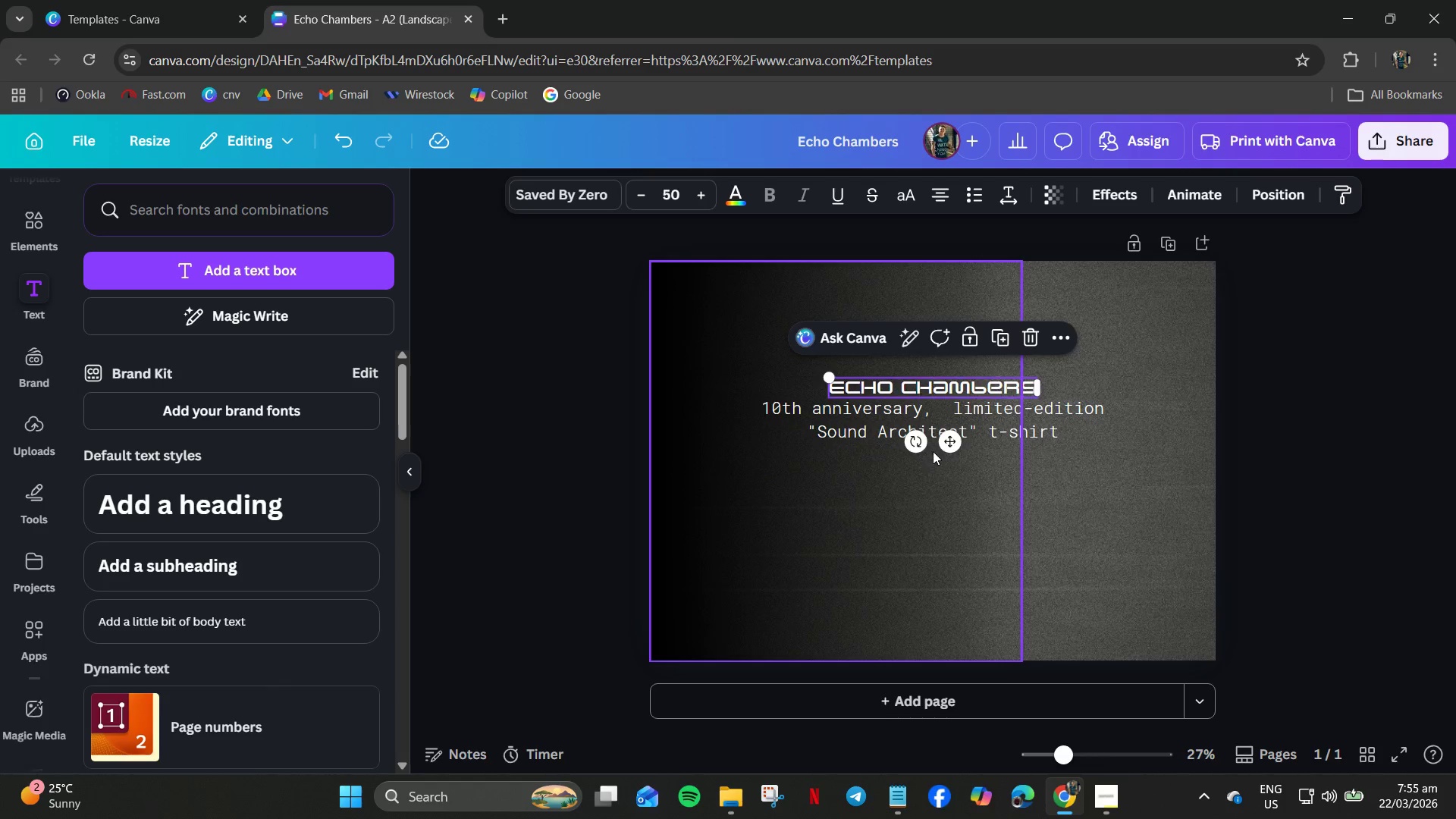 
key(Control+C)
 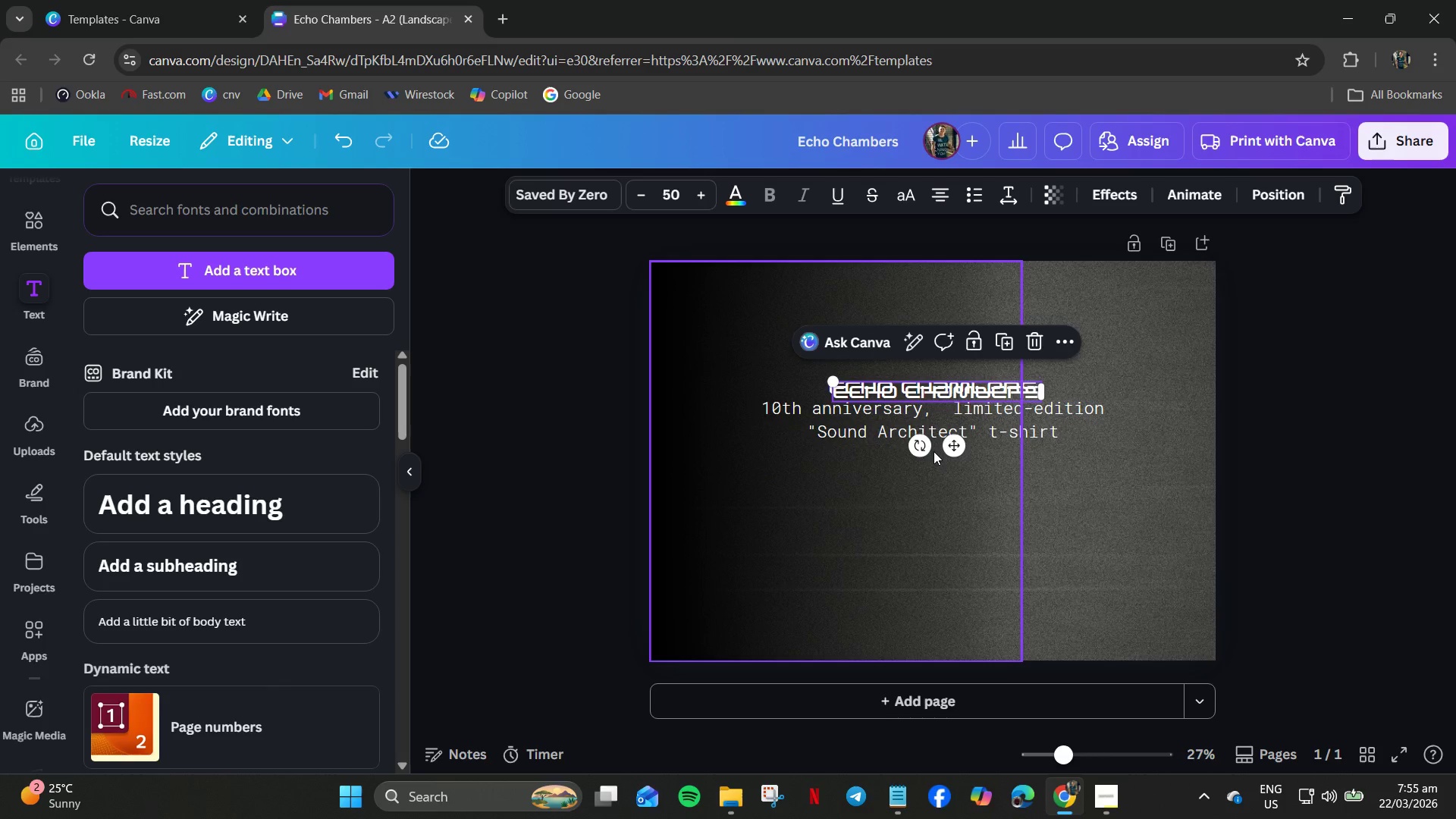 
key(Control+V)
 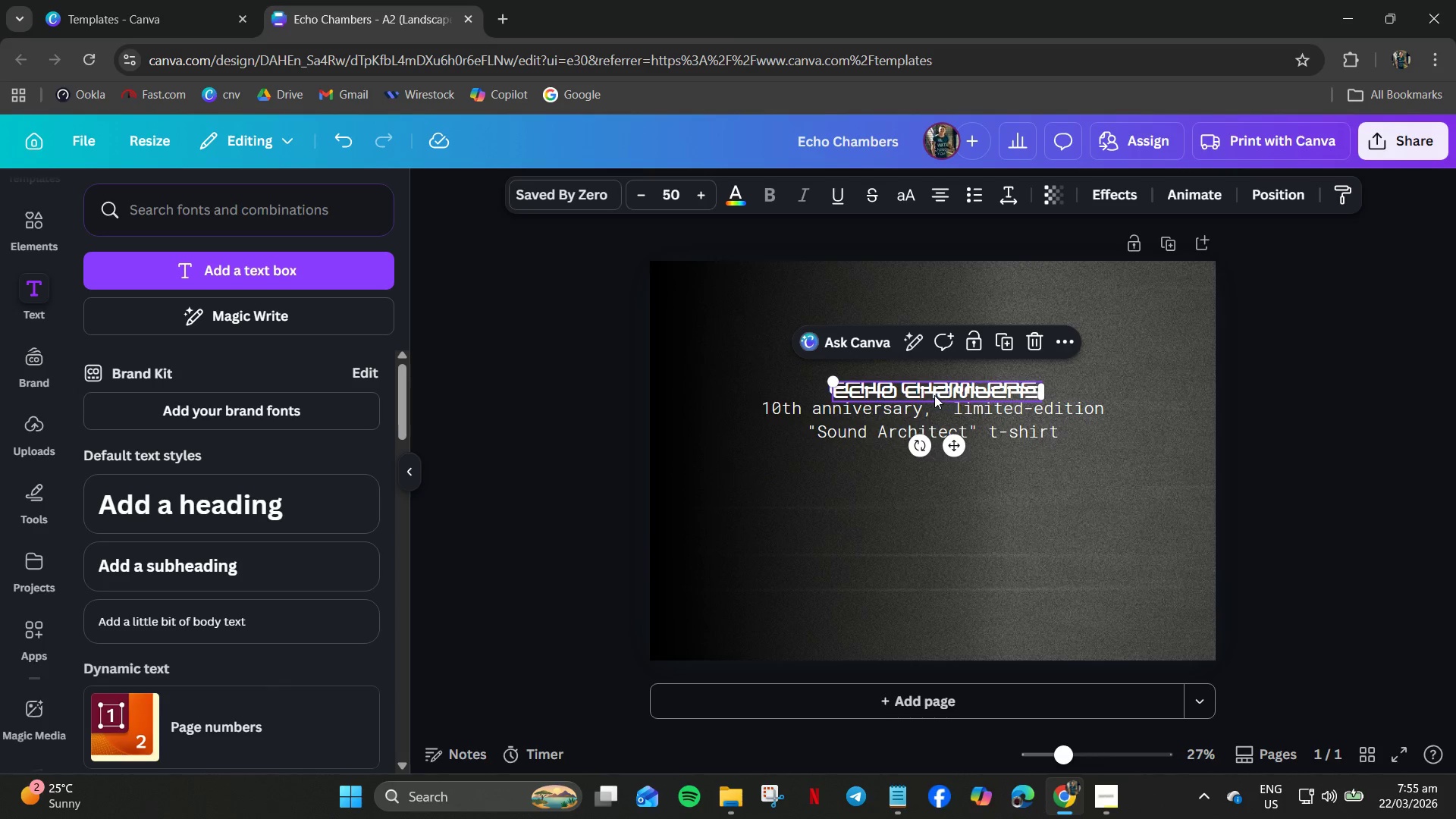 
left_click_drag(start_coordinate=[934, 395], to_coordinate=[934, 564])
 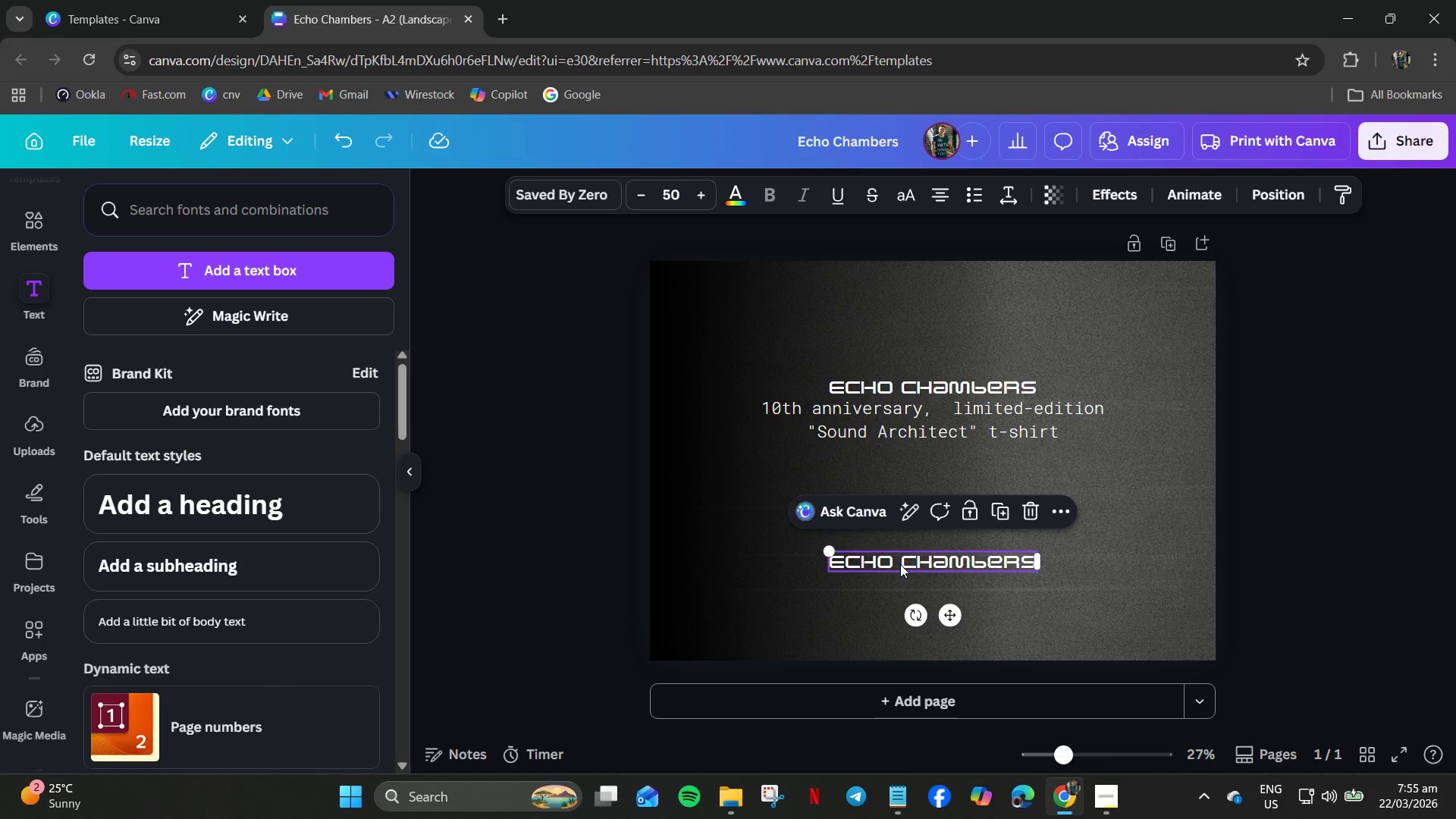 
left_click([900, 564])
 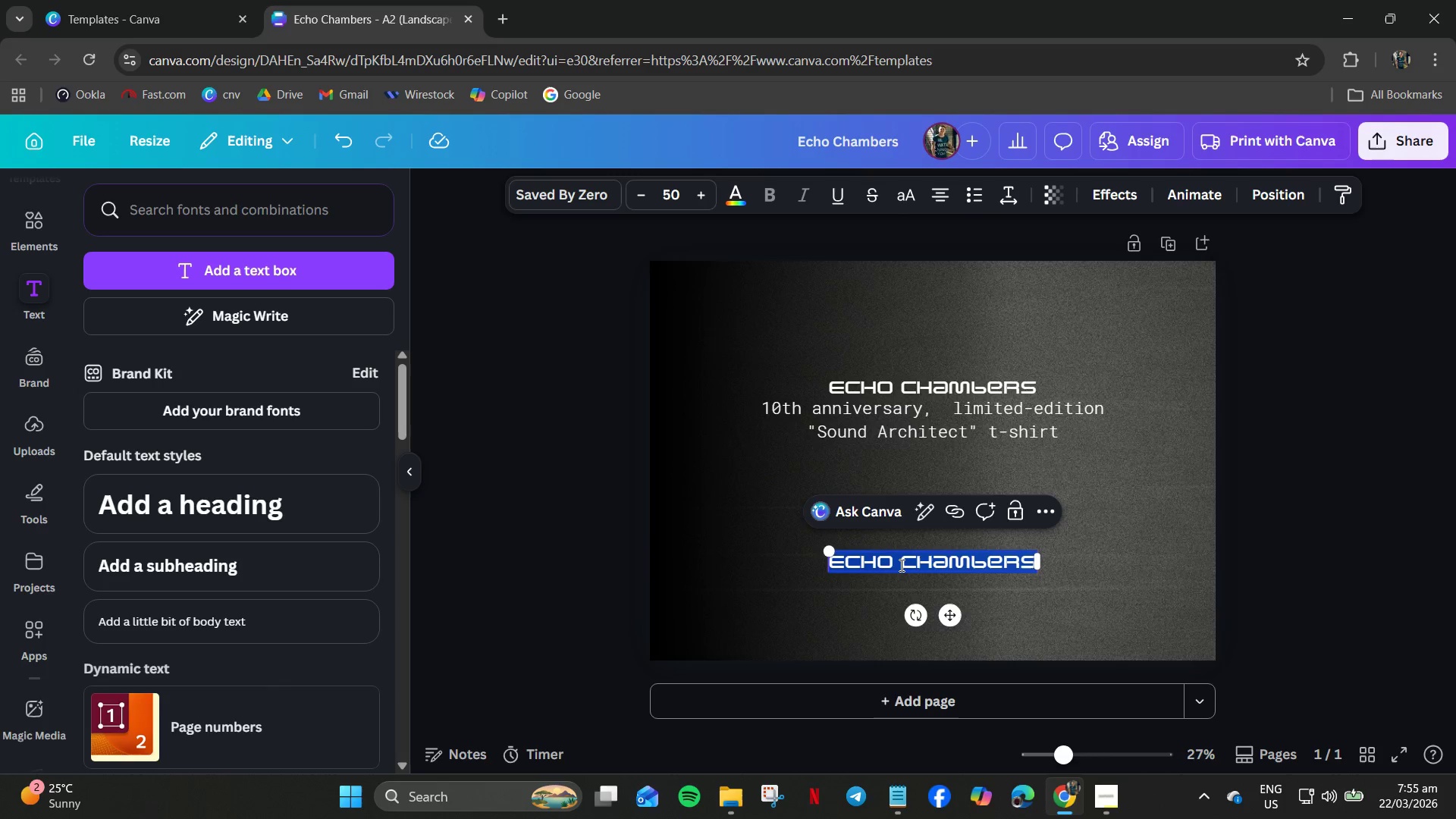 
key(Control+A)
 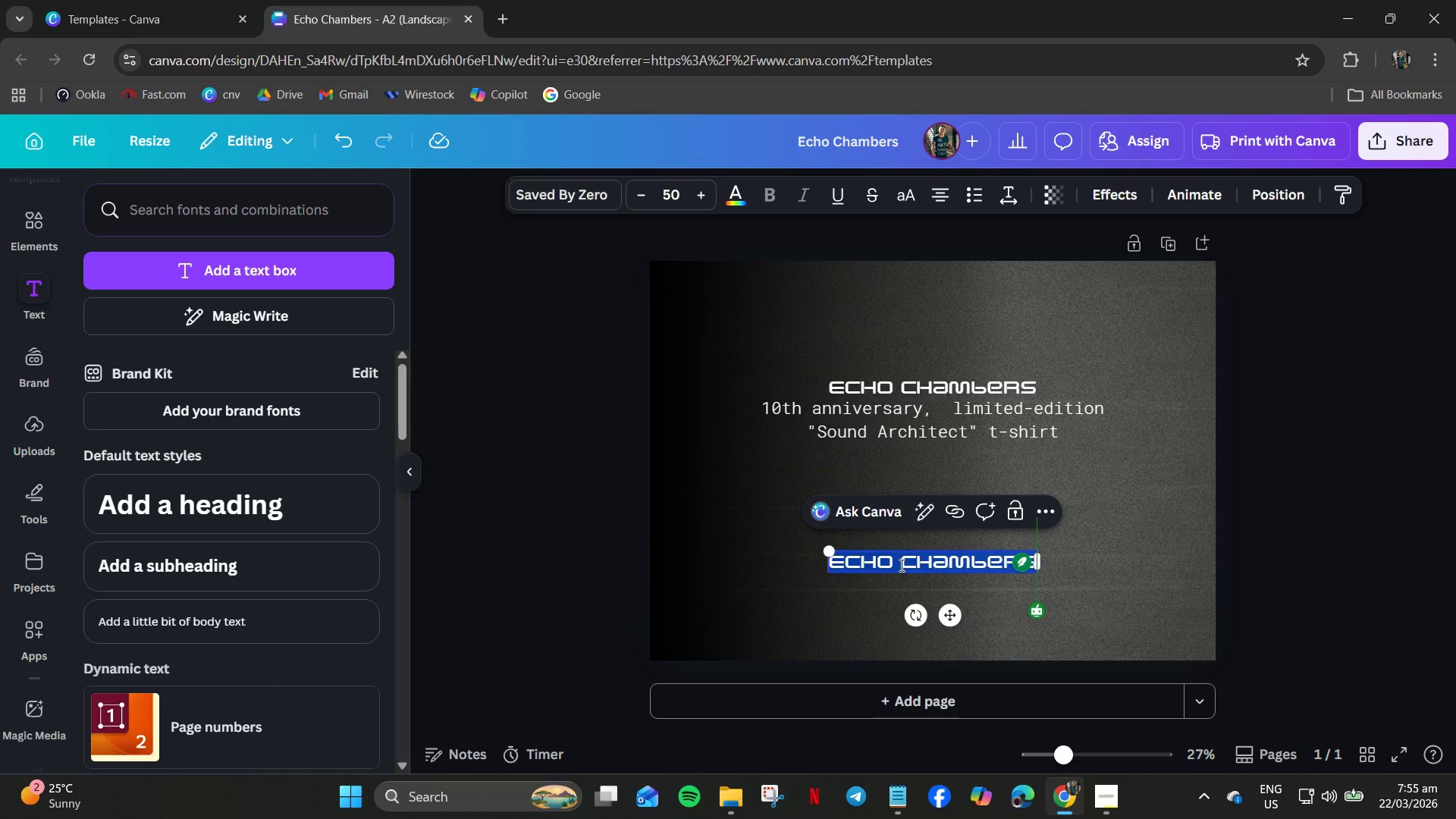 
type(EC)
 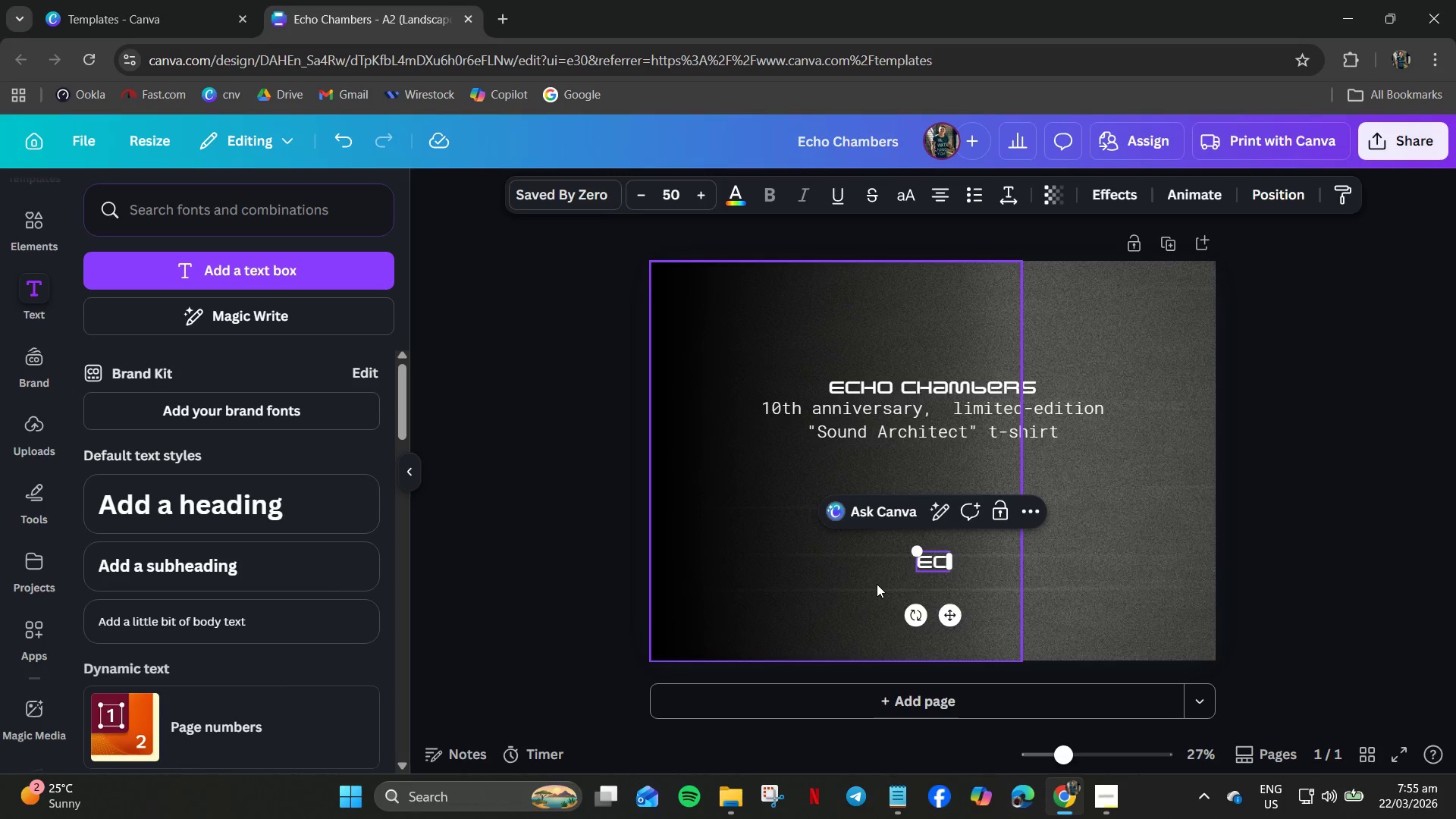 
left_click([877, 584])
 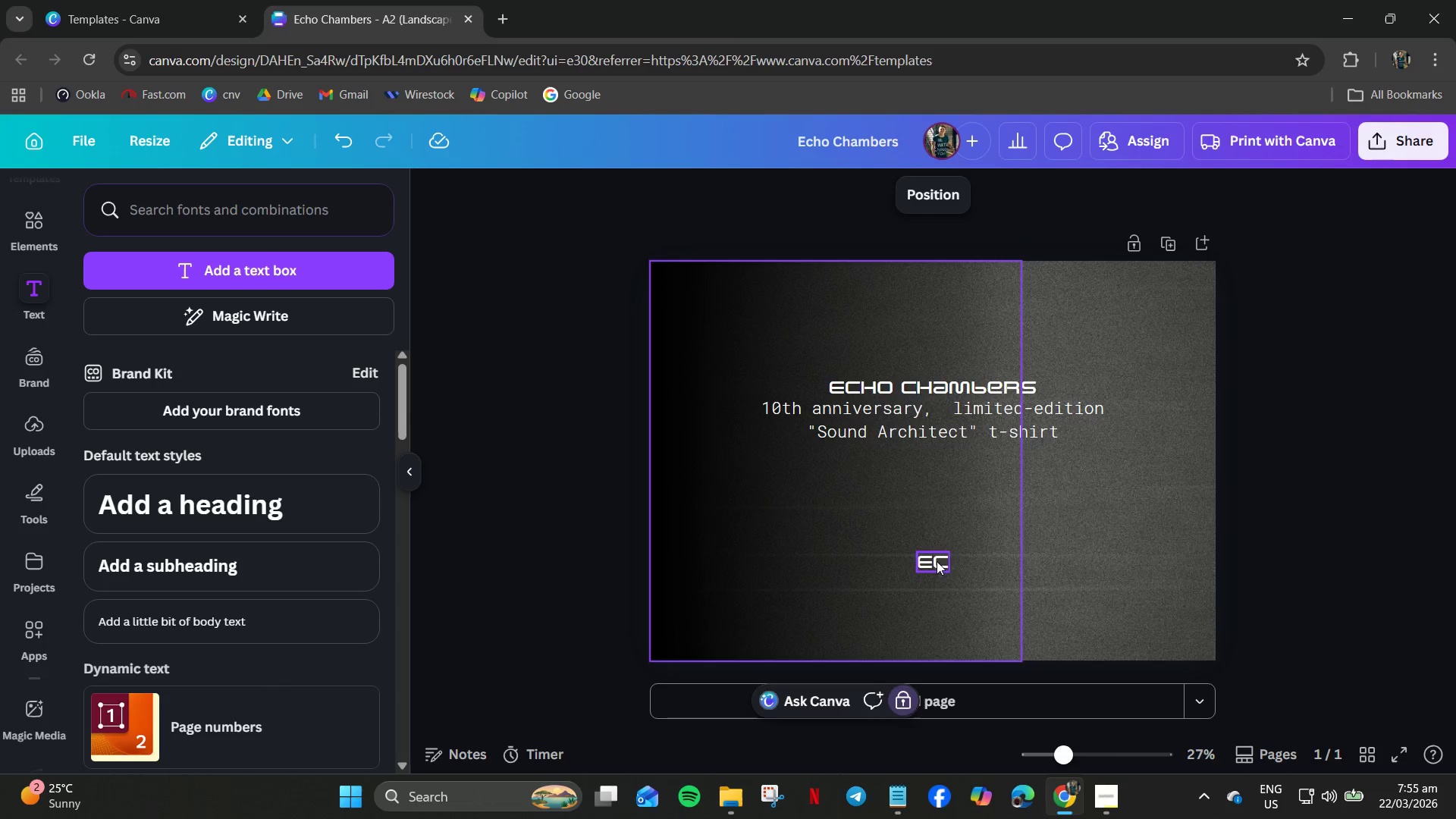 
left_click([939, 560])
 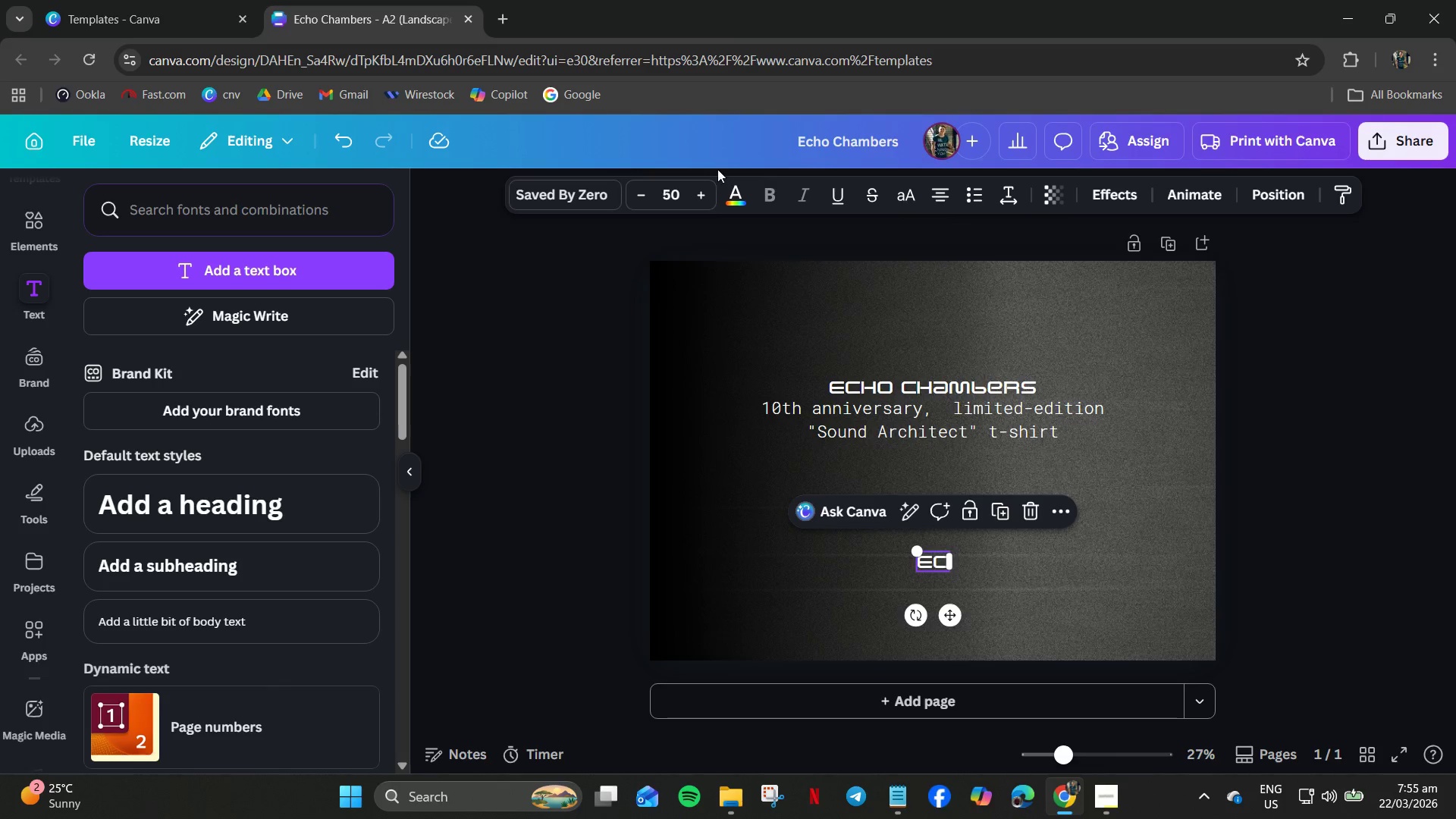 
left_click([736, 191])
 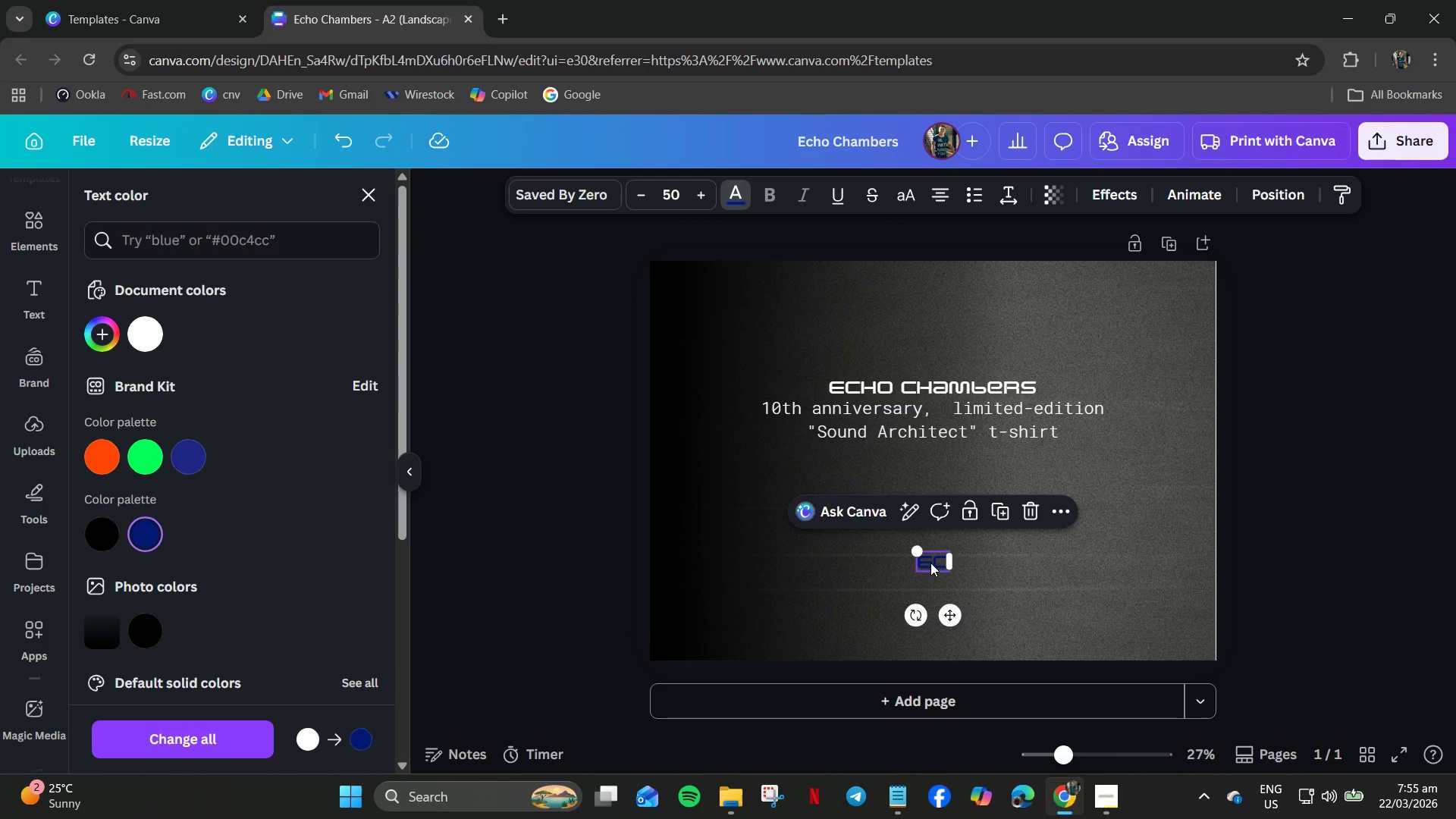 
left_click_drag(start_coordinate=[920, 551], to_coordinate=[871, 527])
 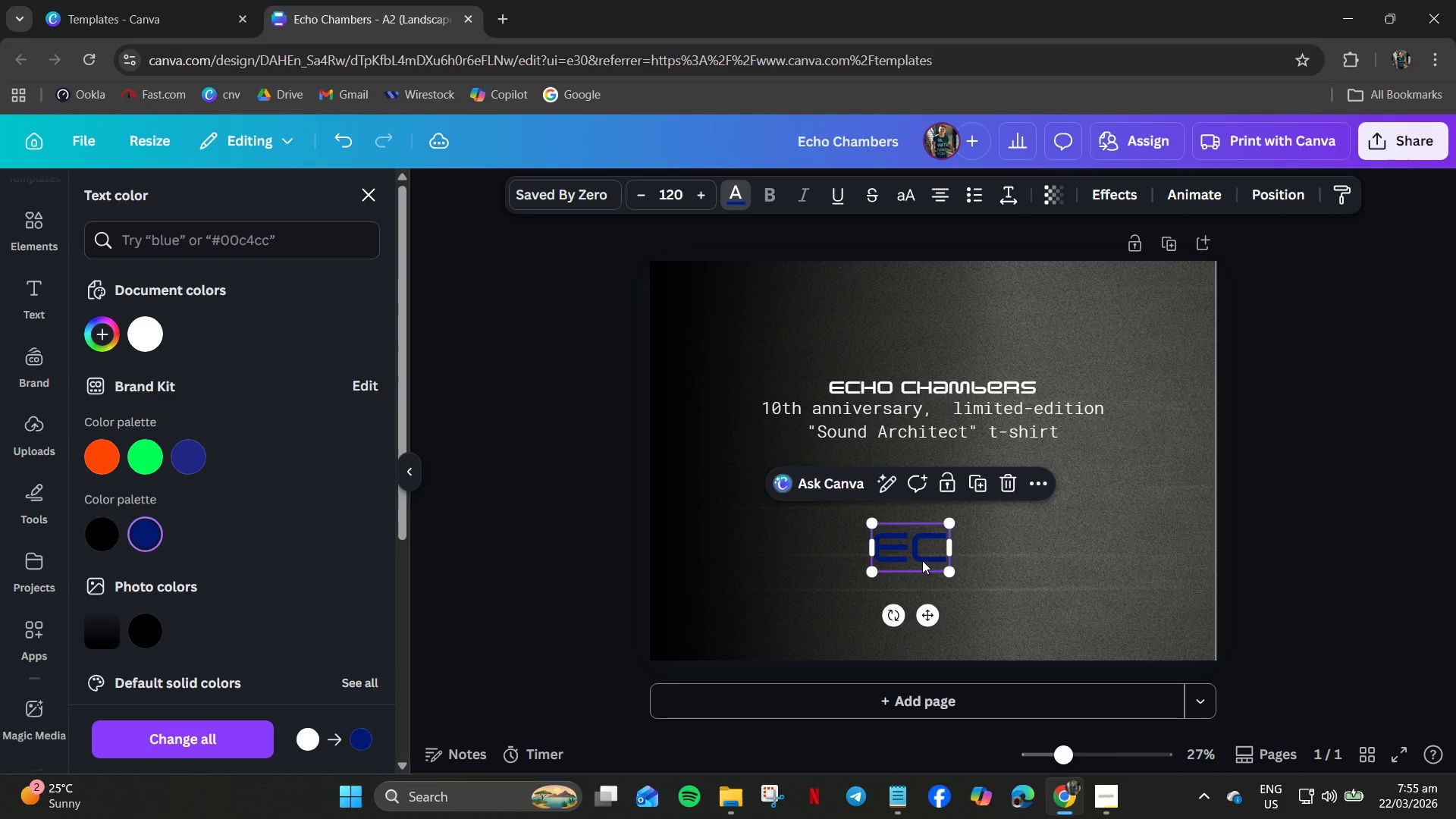 
left_click_drag(start_coordinate=[922, 560], to_coordinate=[937, 338])
 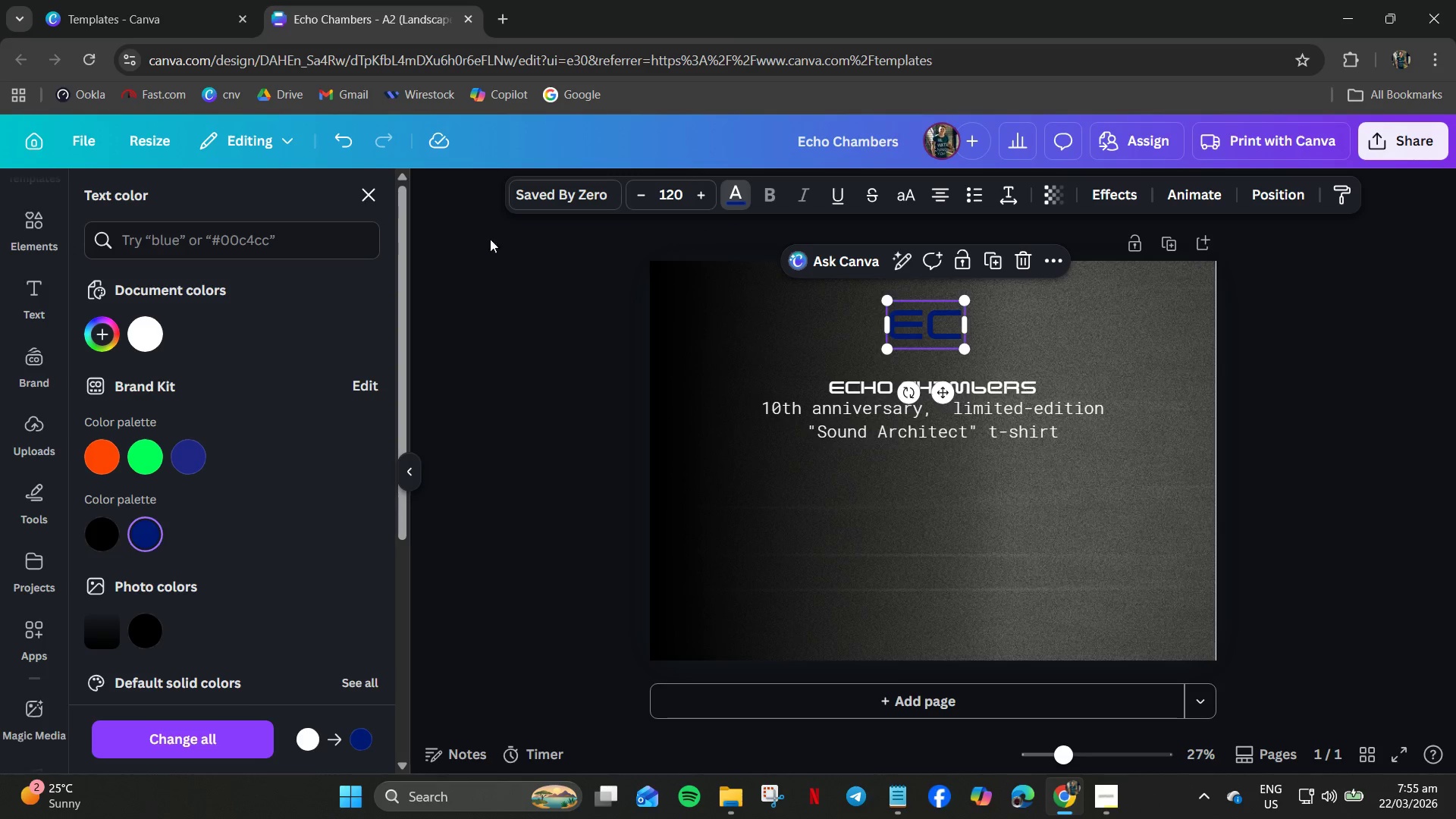 
left_click([928, 336])
 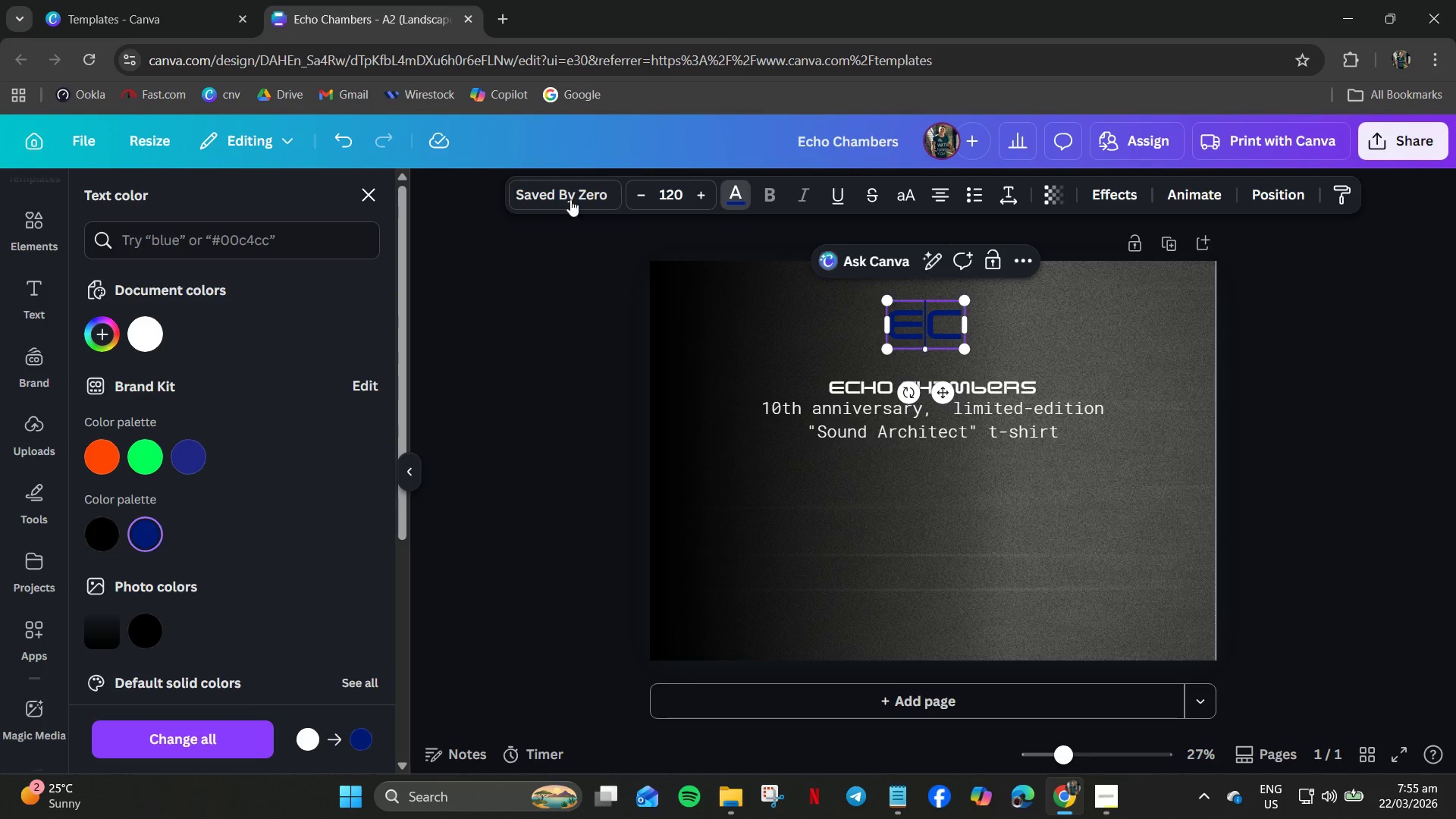 
left_click([568, 183])
 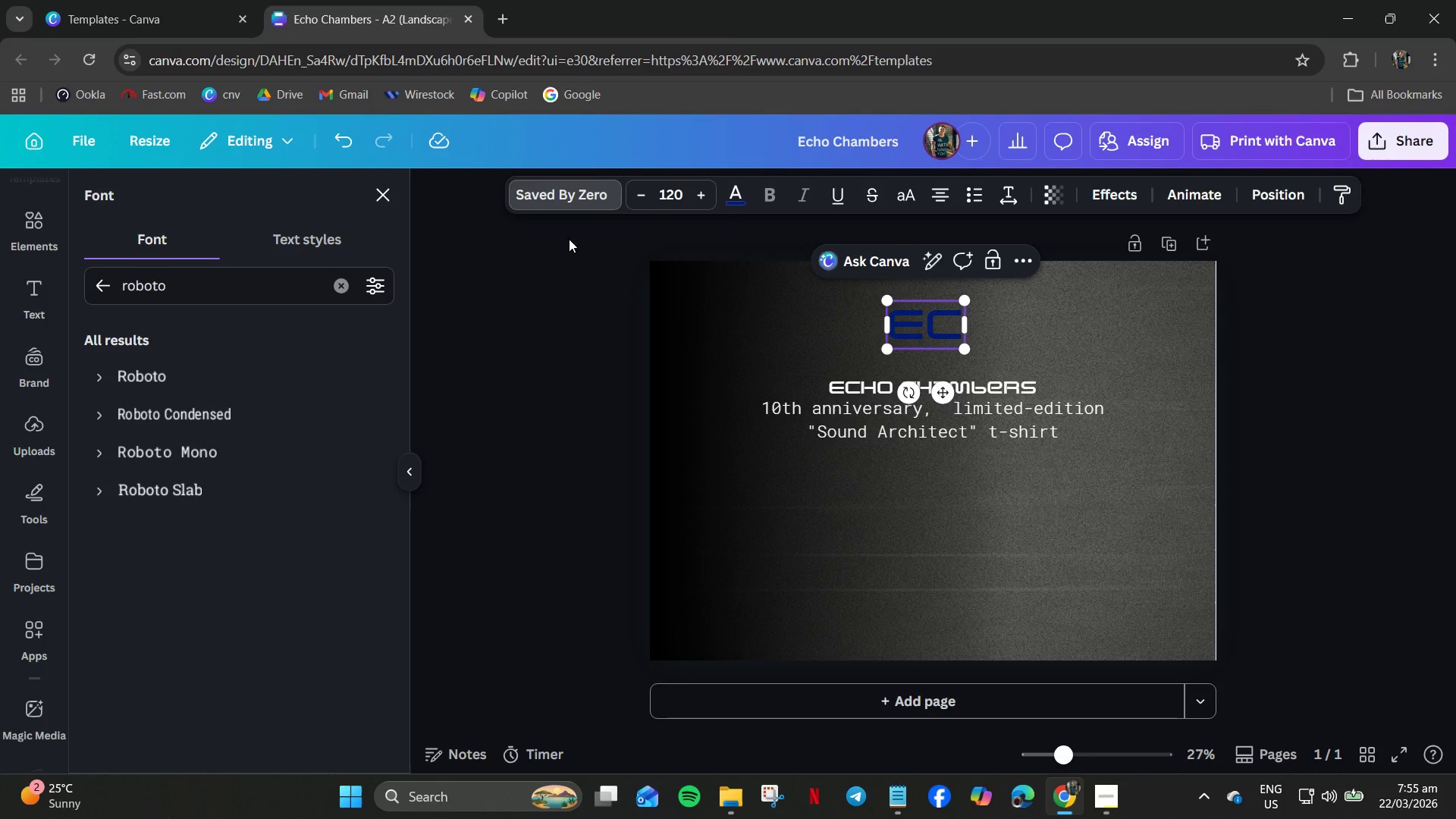 
left_click([563, 198])
 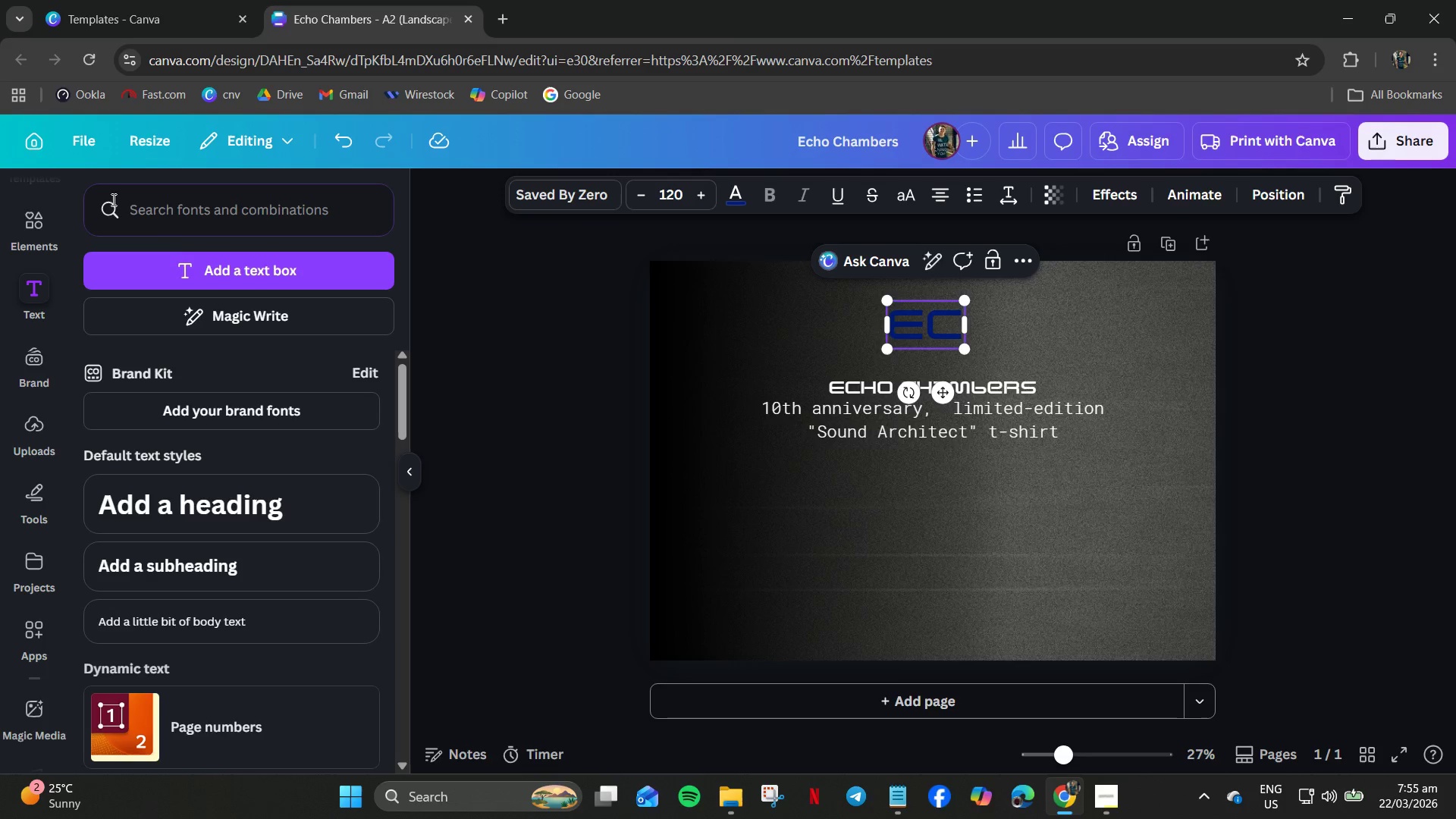 
left_click([554, 184])
 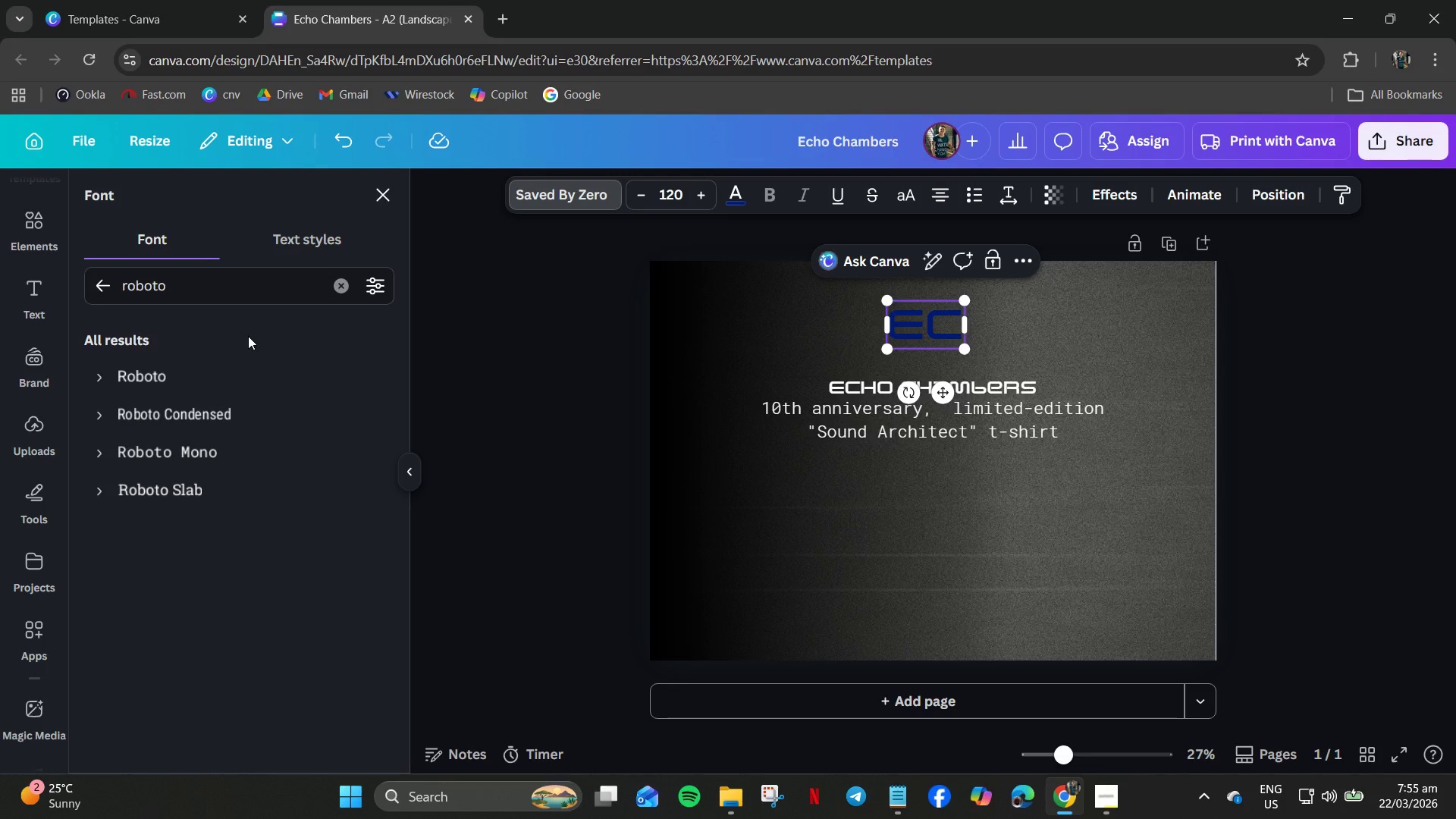 
wait(6.38)
 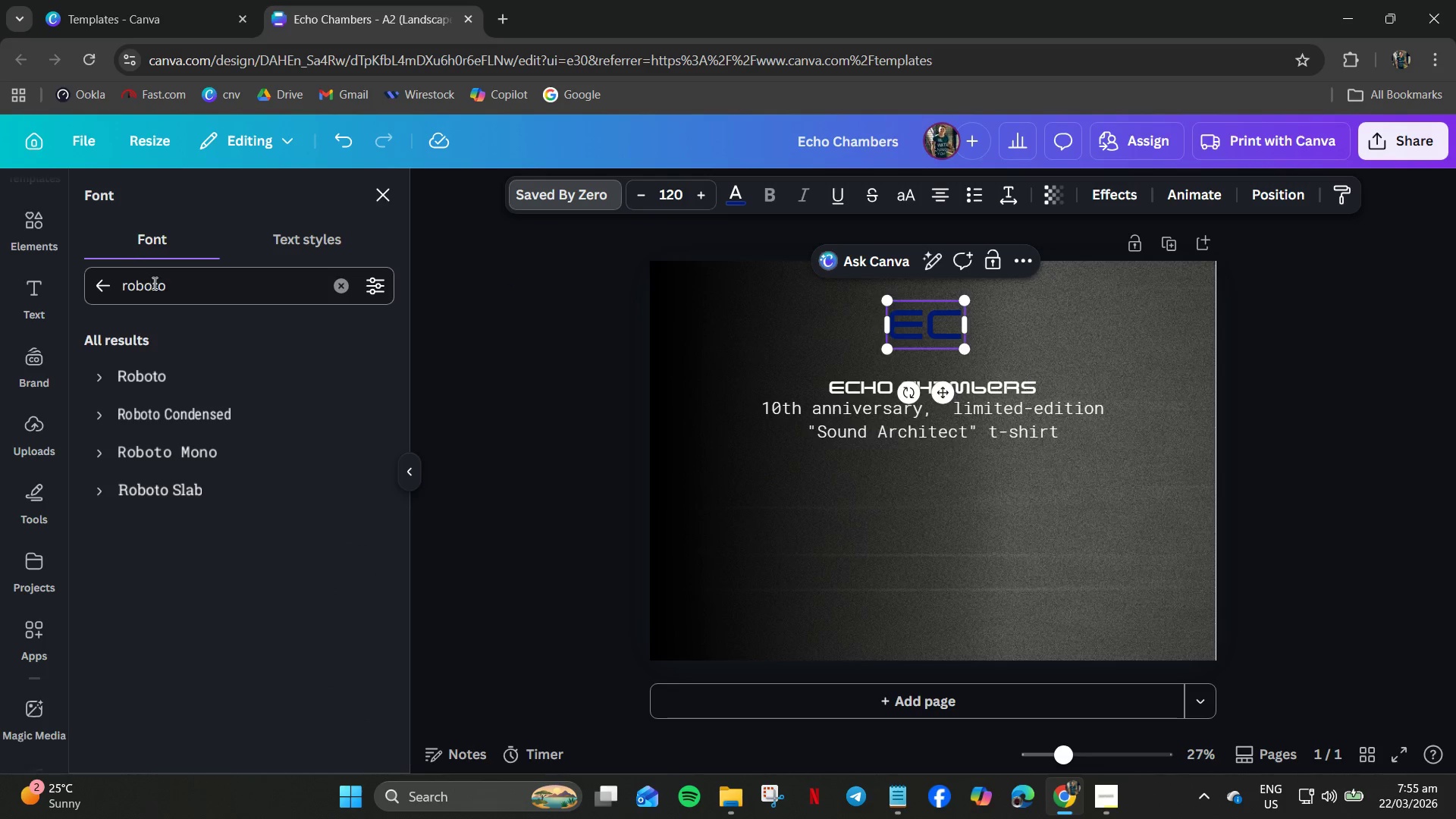 
left_click_drag(start_coordinate=[73, 287], to_coordinate=[77, 287])
 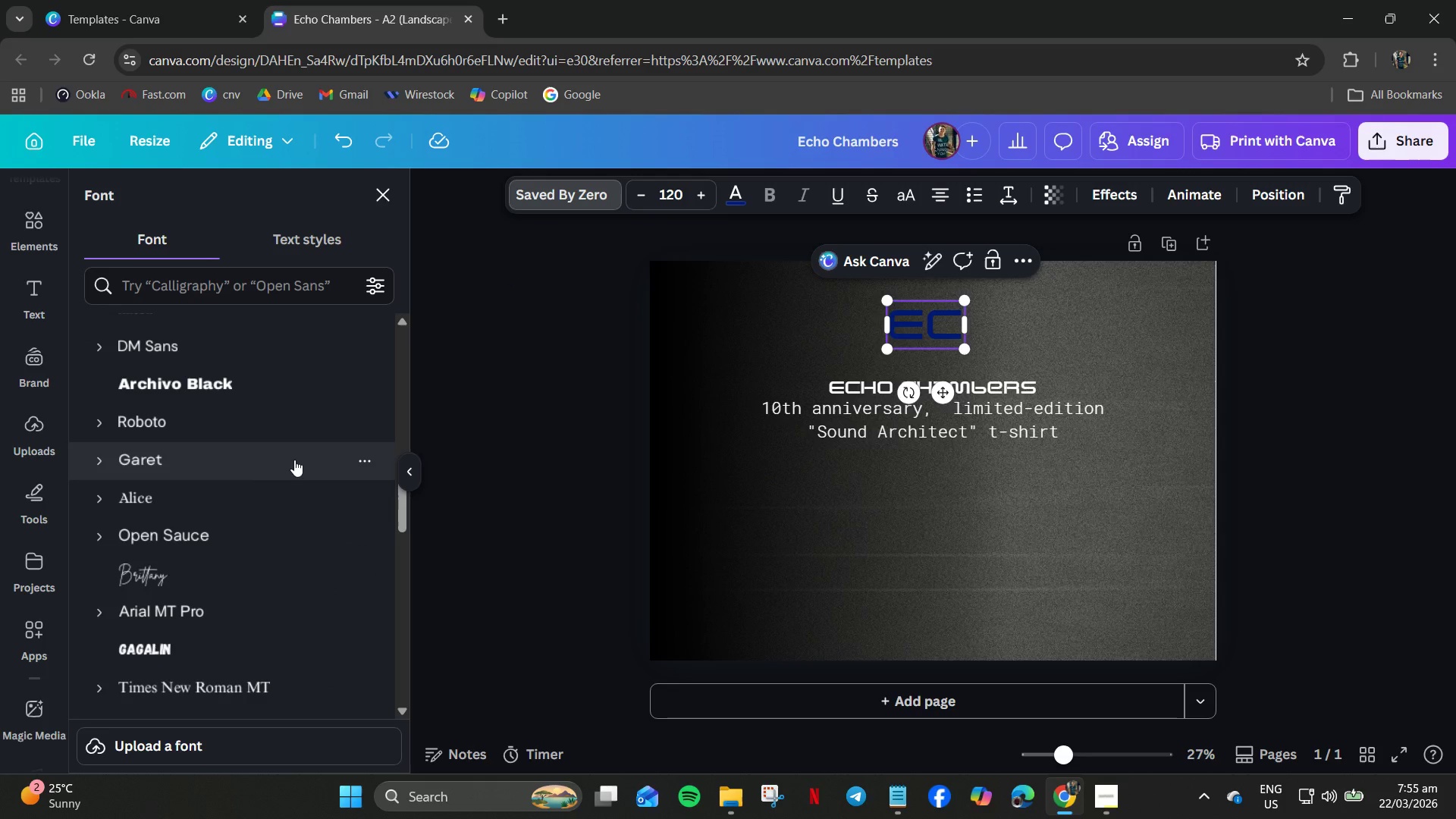 
left_click_drag(start_coordinate=[289, 469], to_coordinate=[287, 473])
 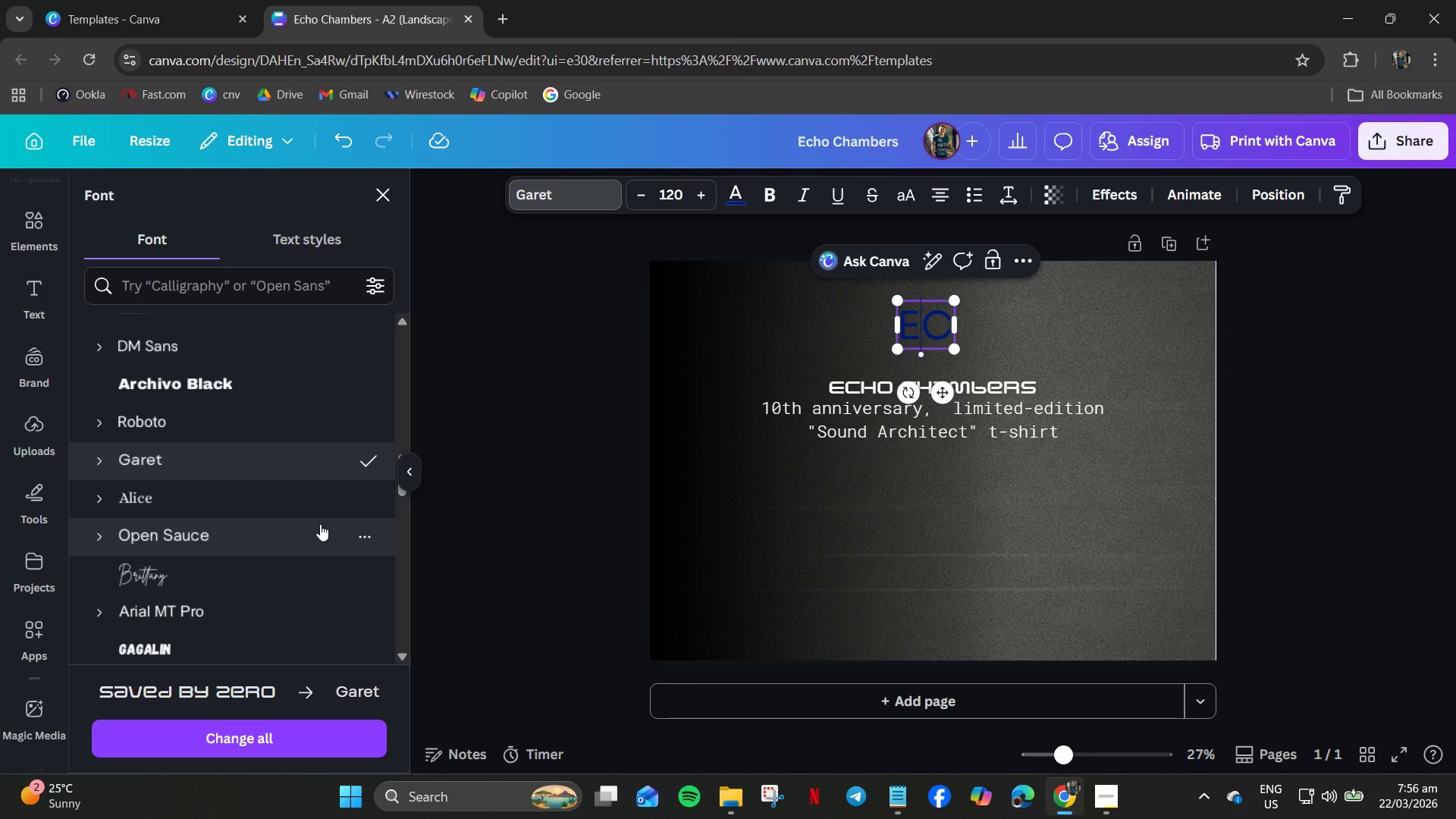 
key(Control+Z)
 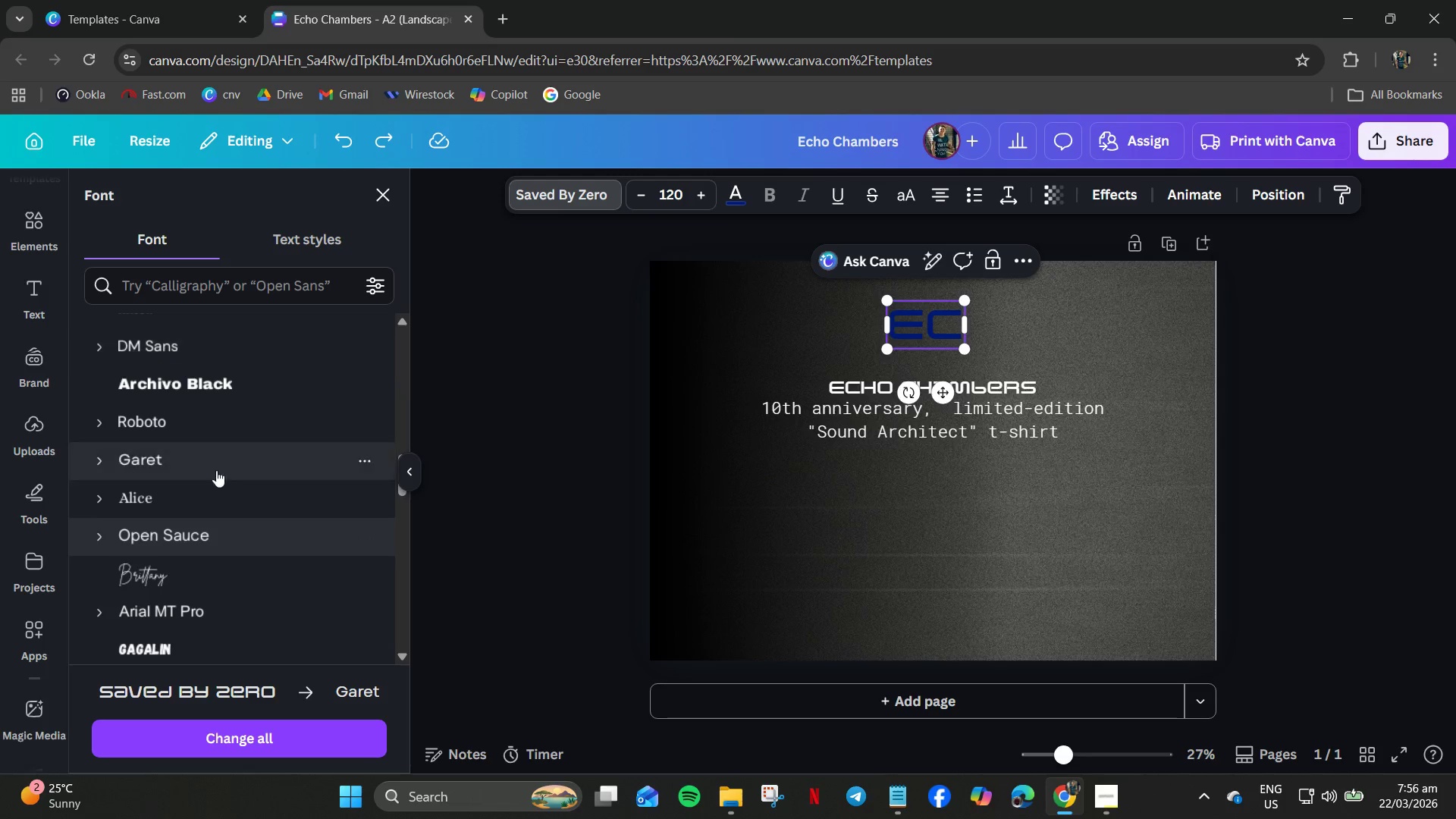 
scroll: coordinate [227, 482], scroll_direction: down, amount: 13.0
 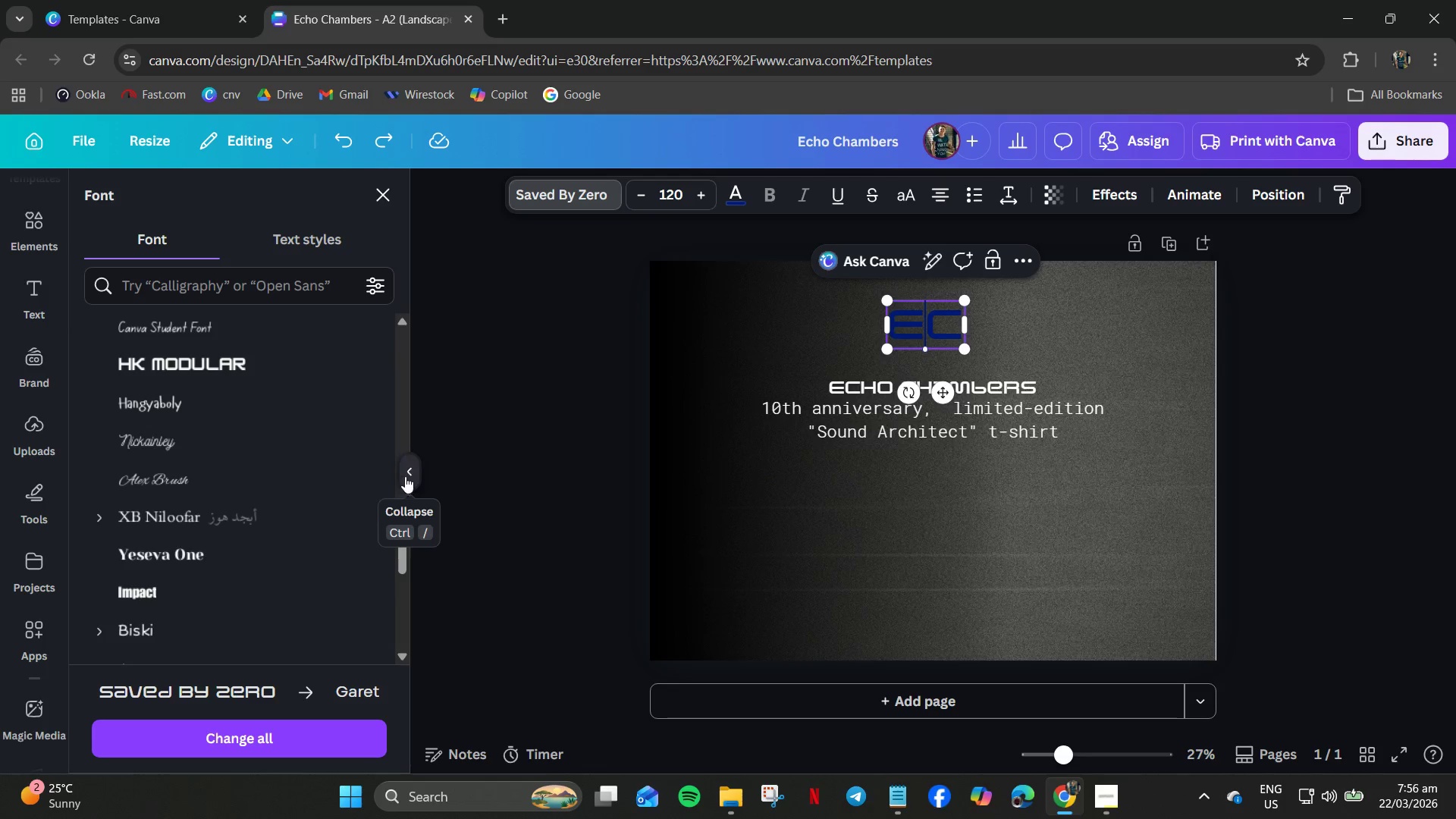 
left_click_drag(start_coordinate=[400, 559], to_coordinate=[367, 792])
 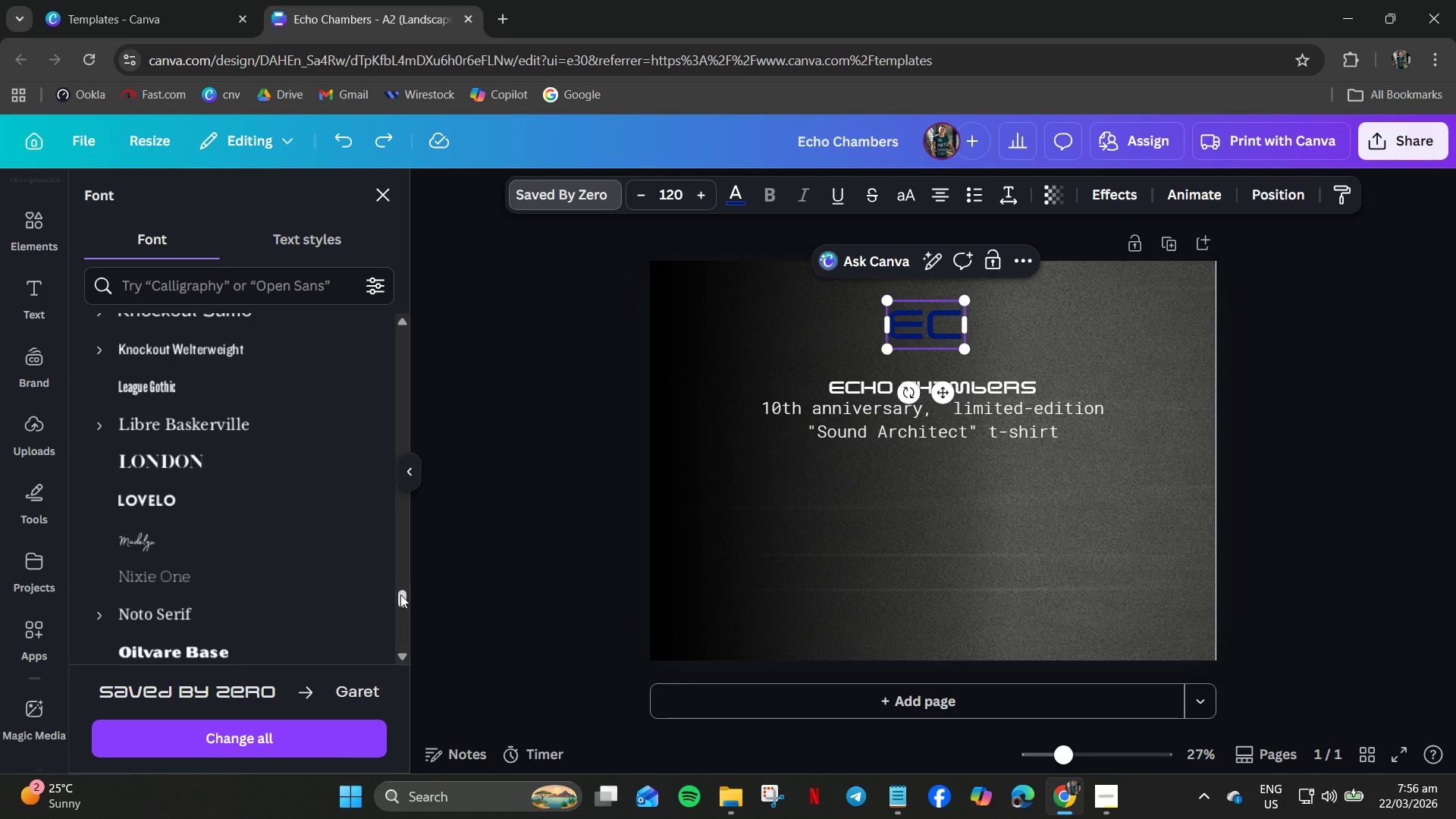 
left_click_drag(start_coordinate=[400, 595], to_coordinate=[391, 679])
 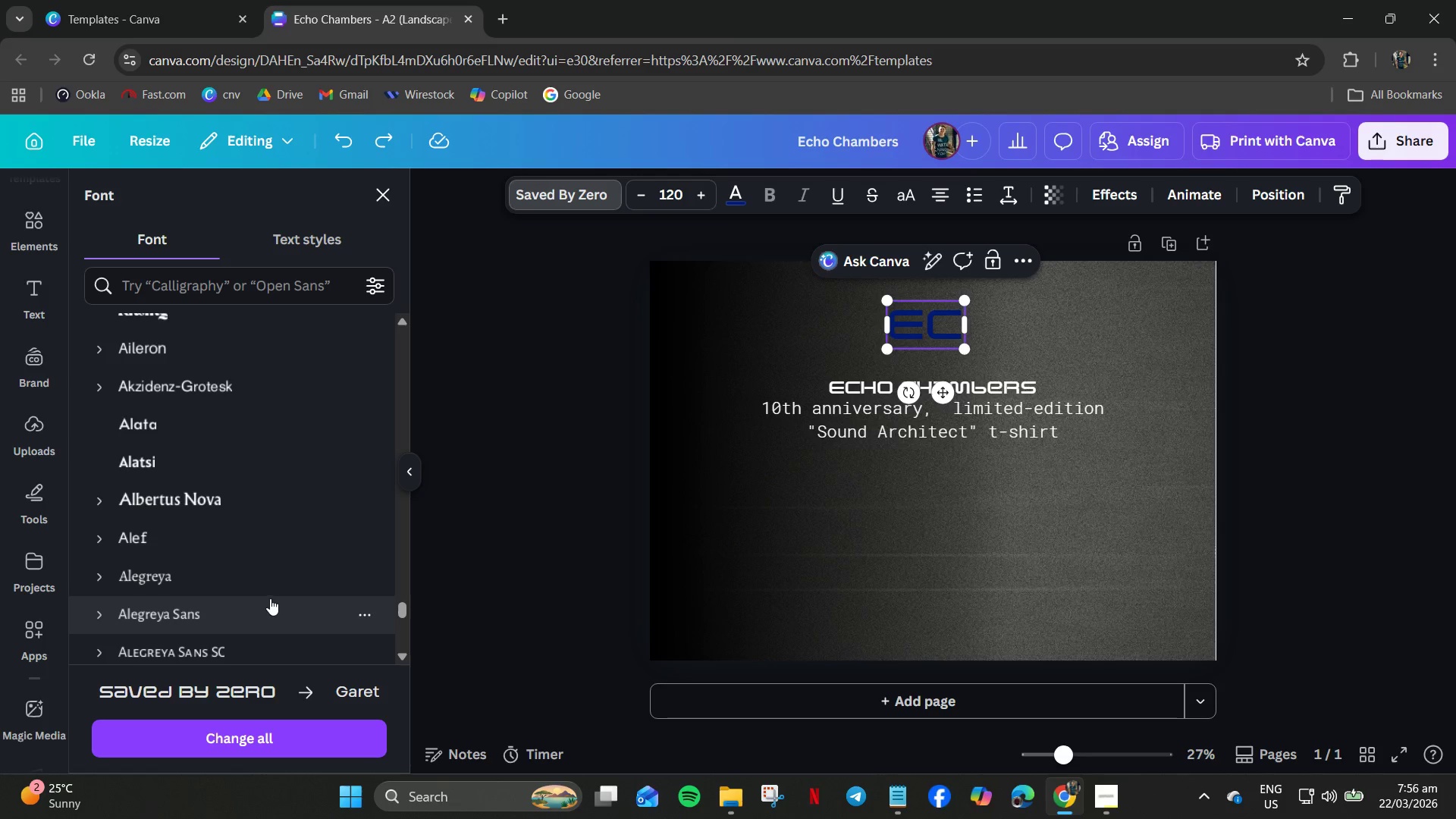 
scroll: coordinate [182, 571], scroll_direction: down, amount: 13.0
 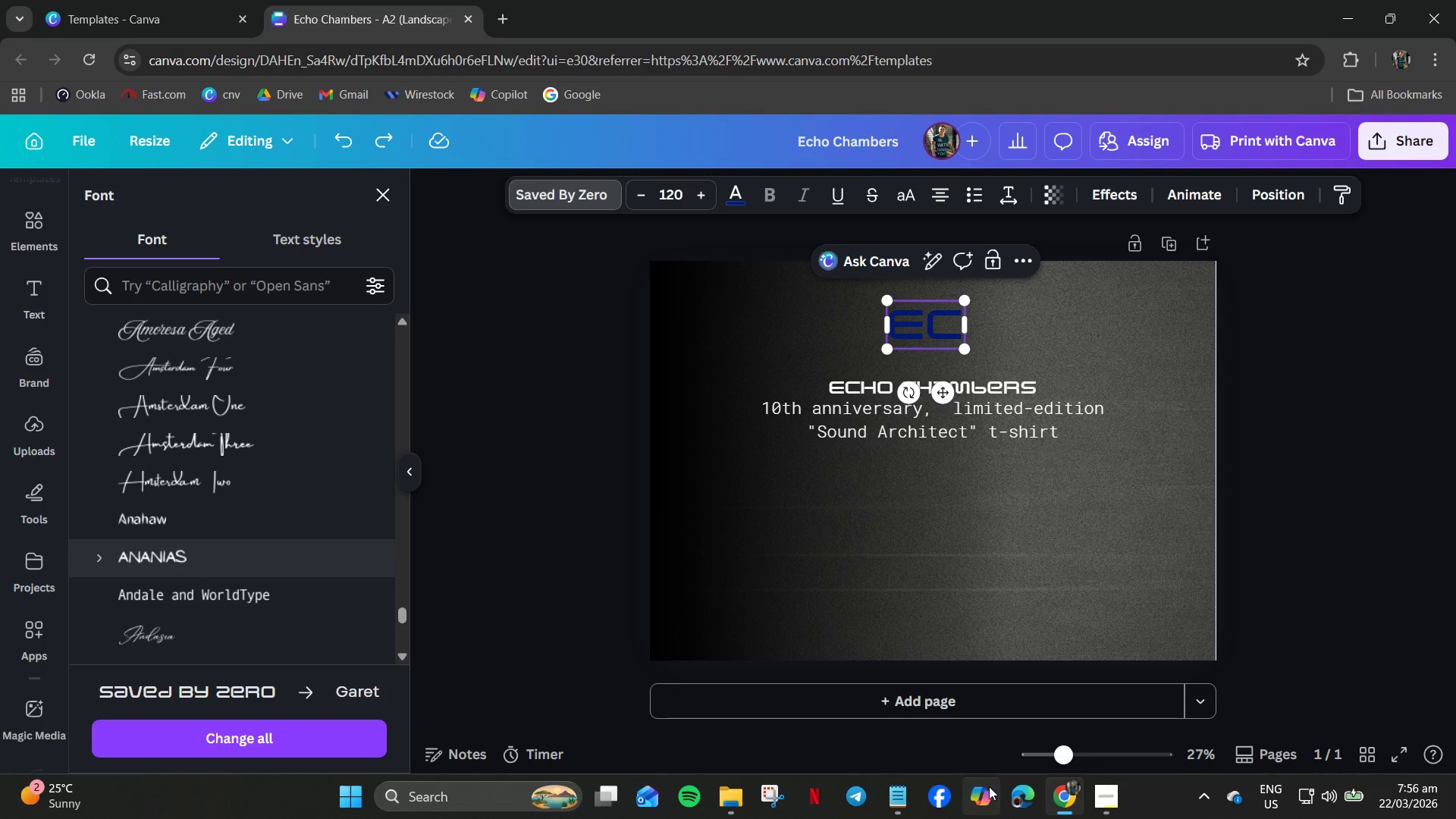 
left_click([882, 795])
 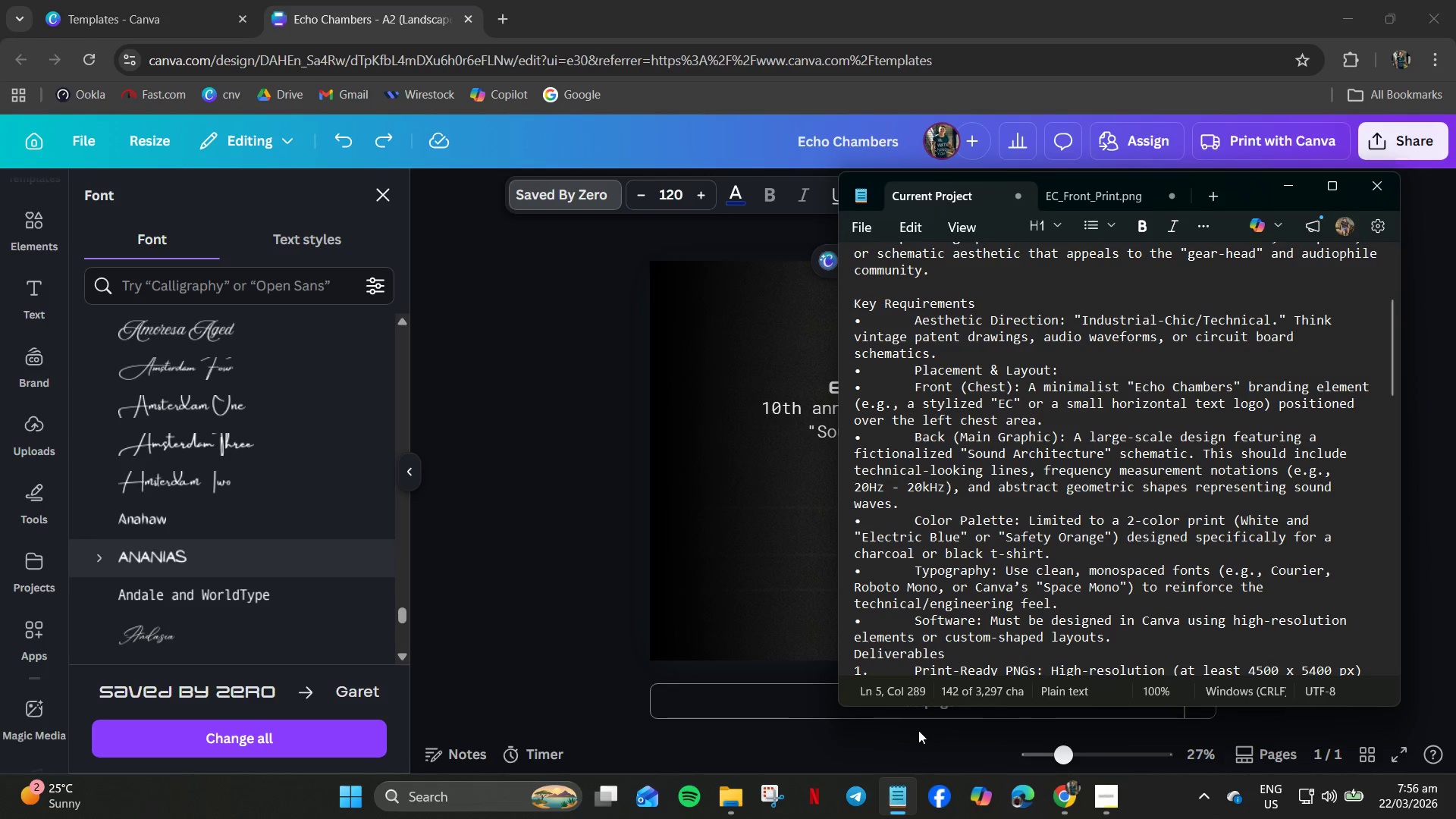 
scroll: coordinate [935, 623], scroll_direction: down, amount: 12.0
 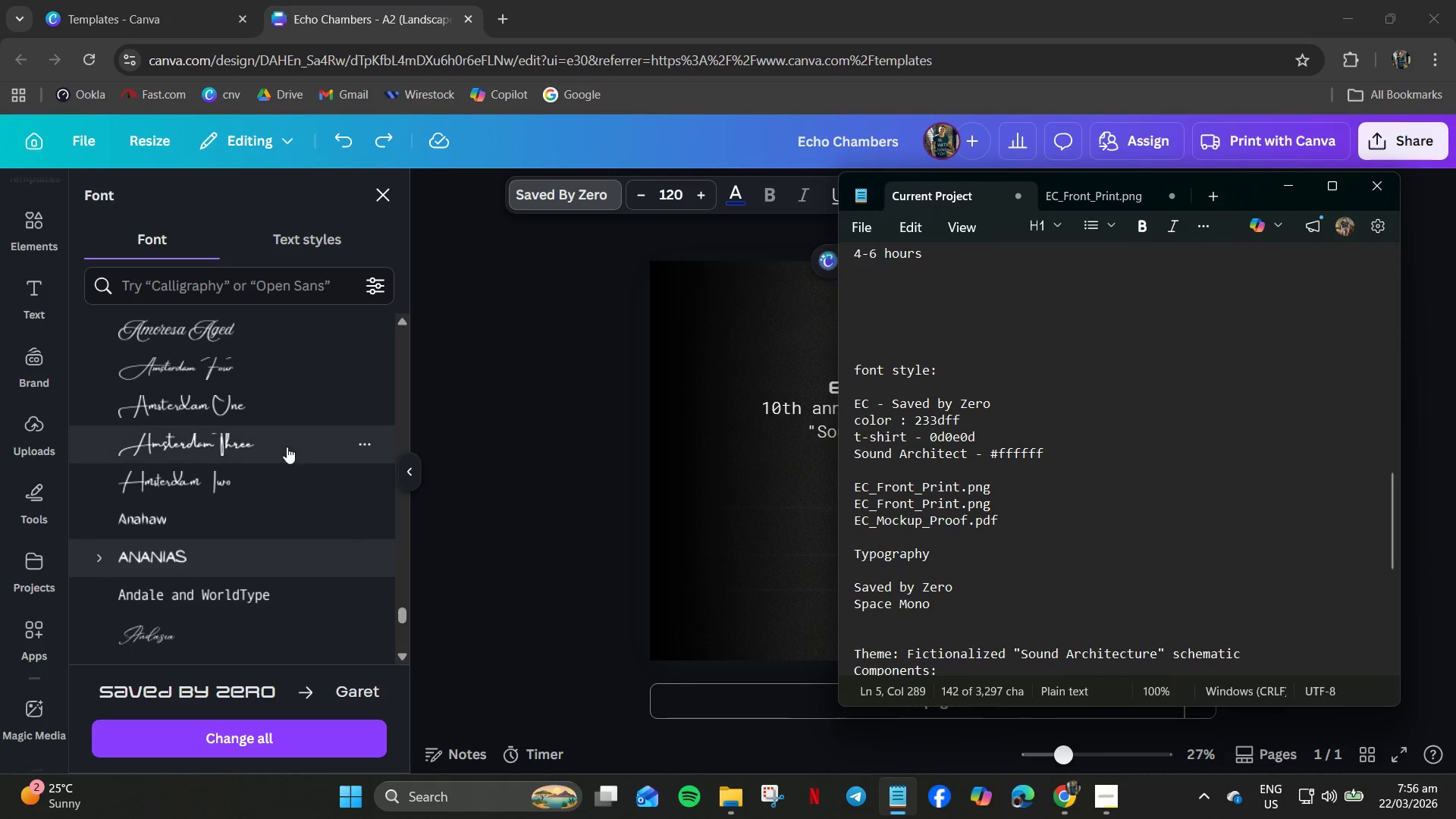 
left_click([615, 522])
 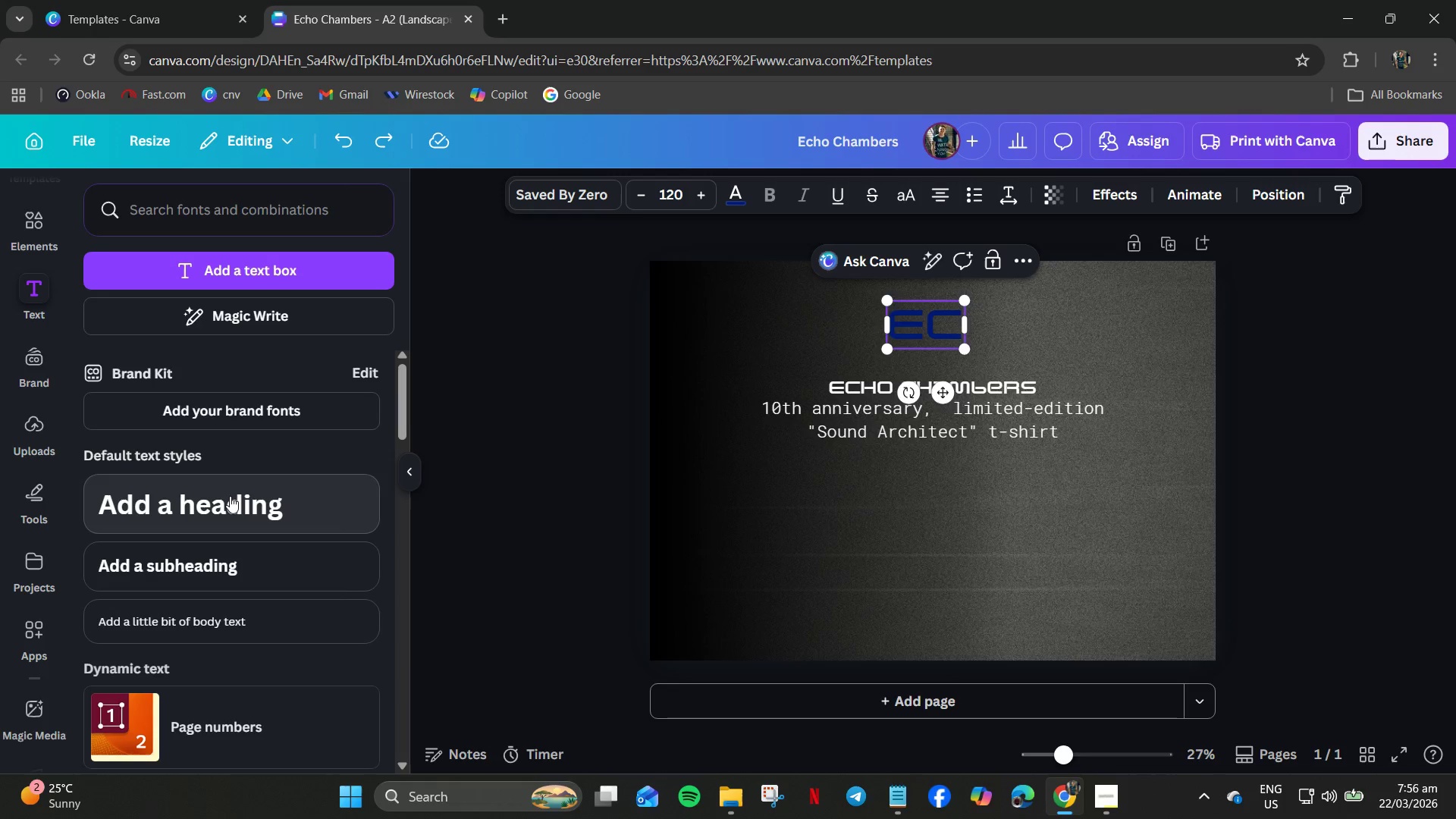 
scroll: coordinate [230, 492], scroll_direction: up, amount: 4.0
 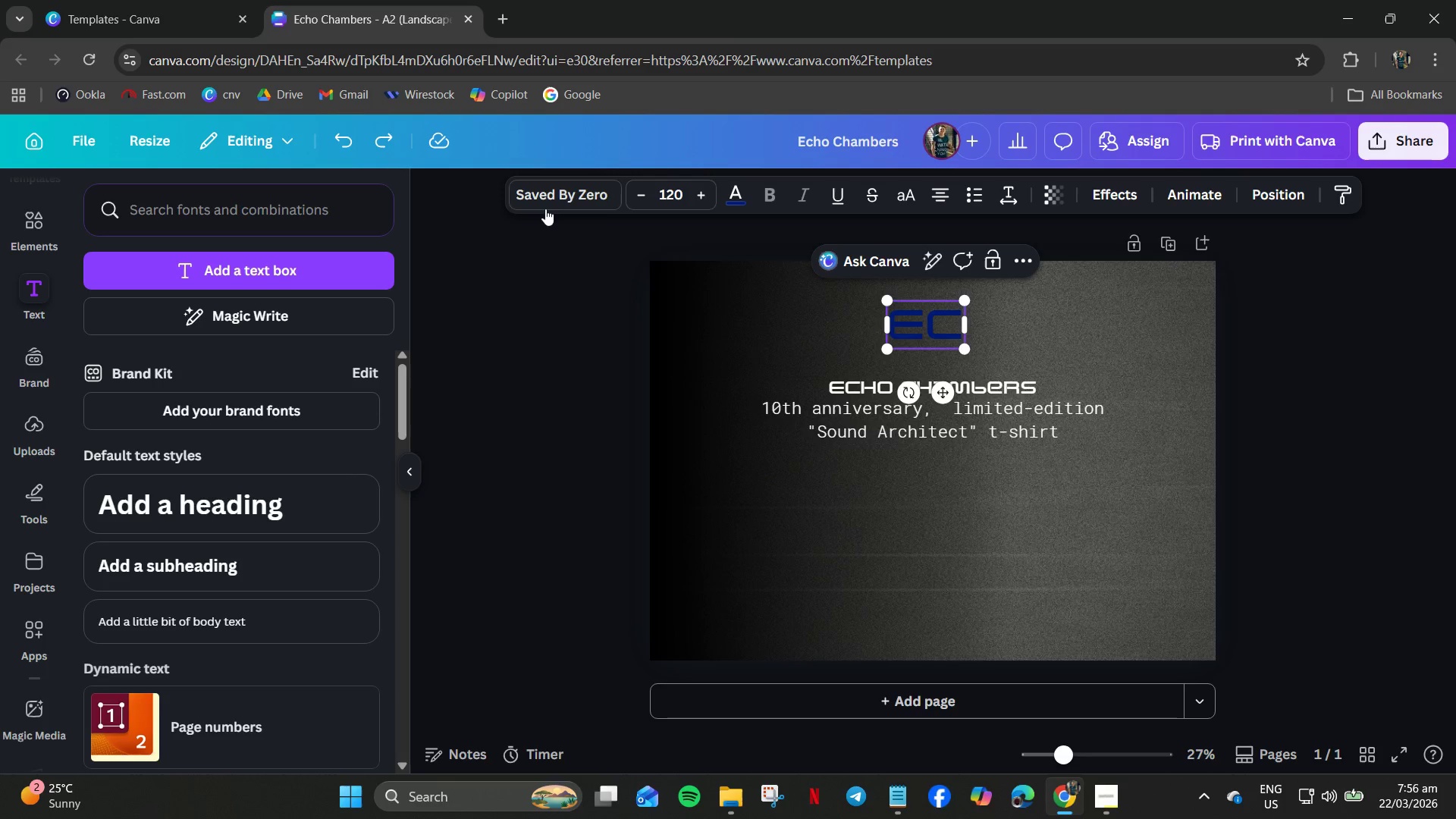 
left_click([570, 190])
 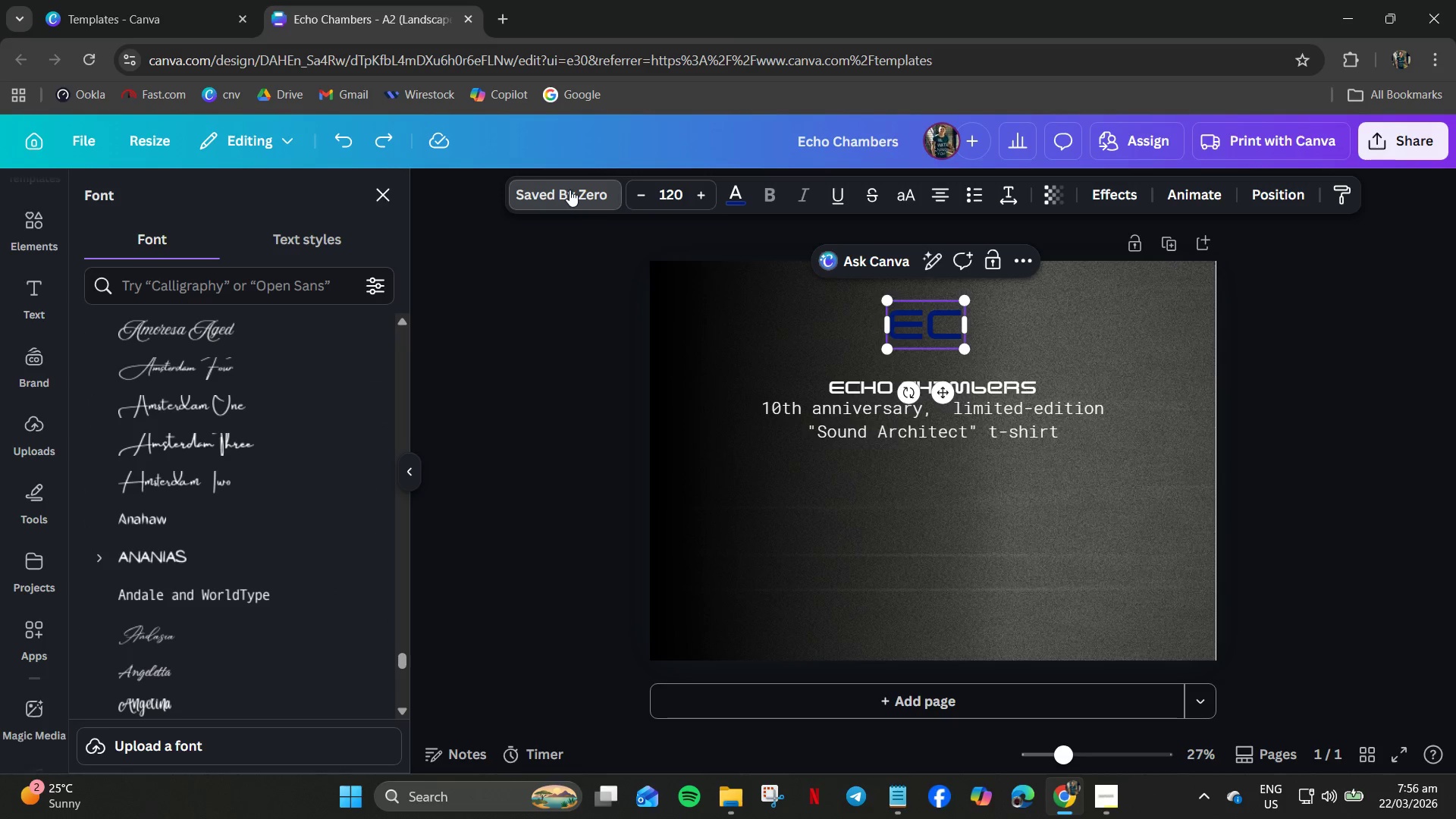 
left_click([570, 190])
 